 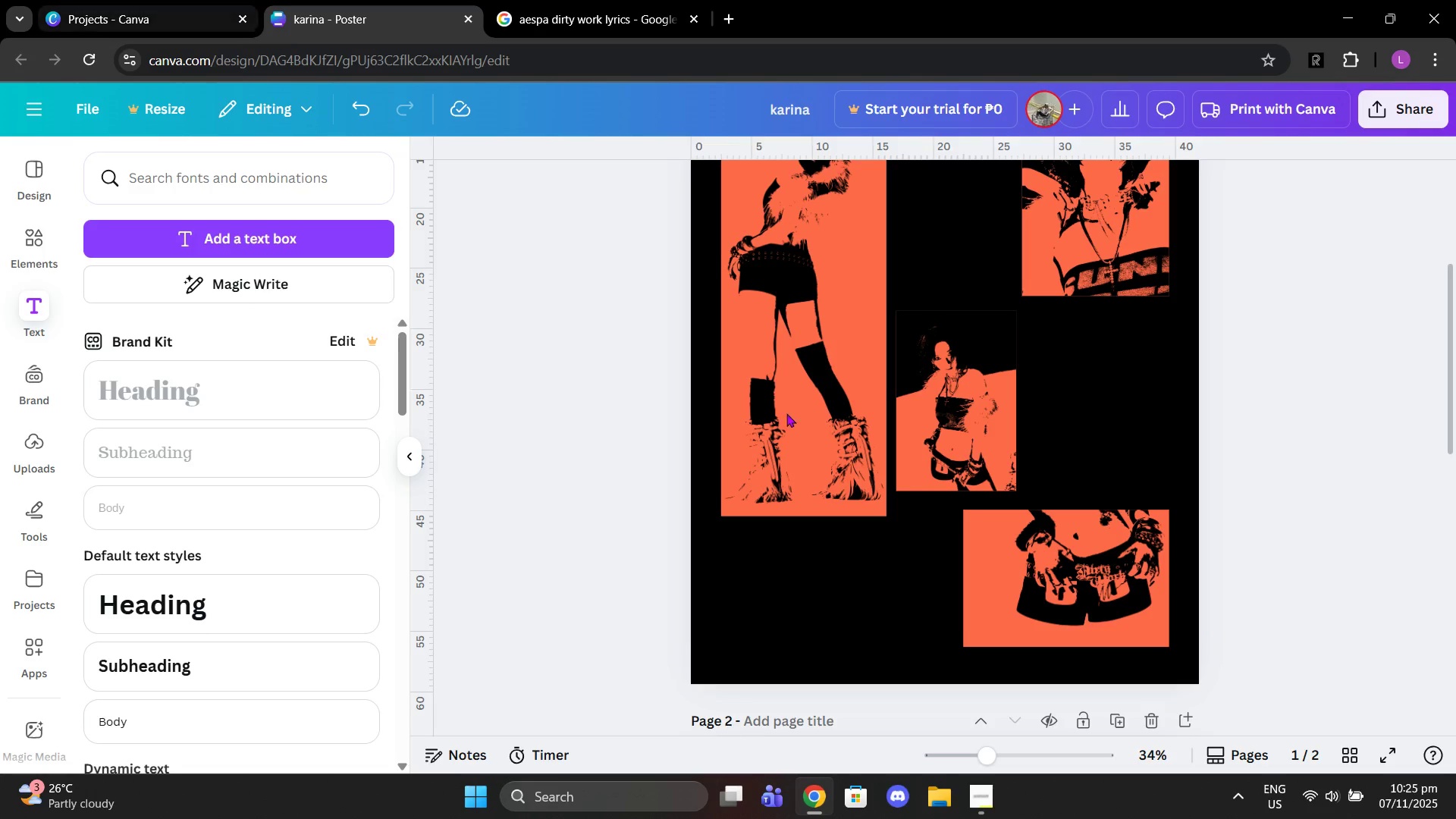 
scroll: coordinate [927, 625], scroll_direction: down, amount: 10.0
 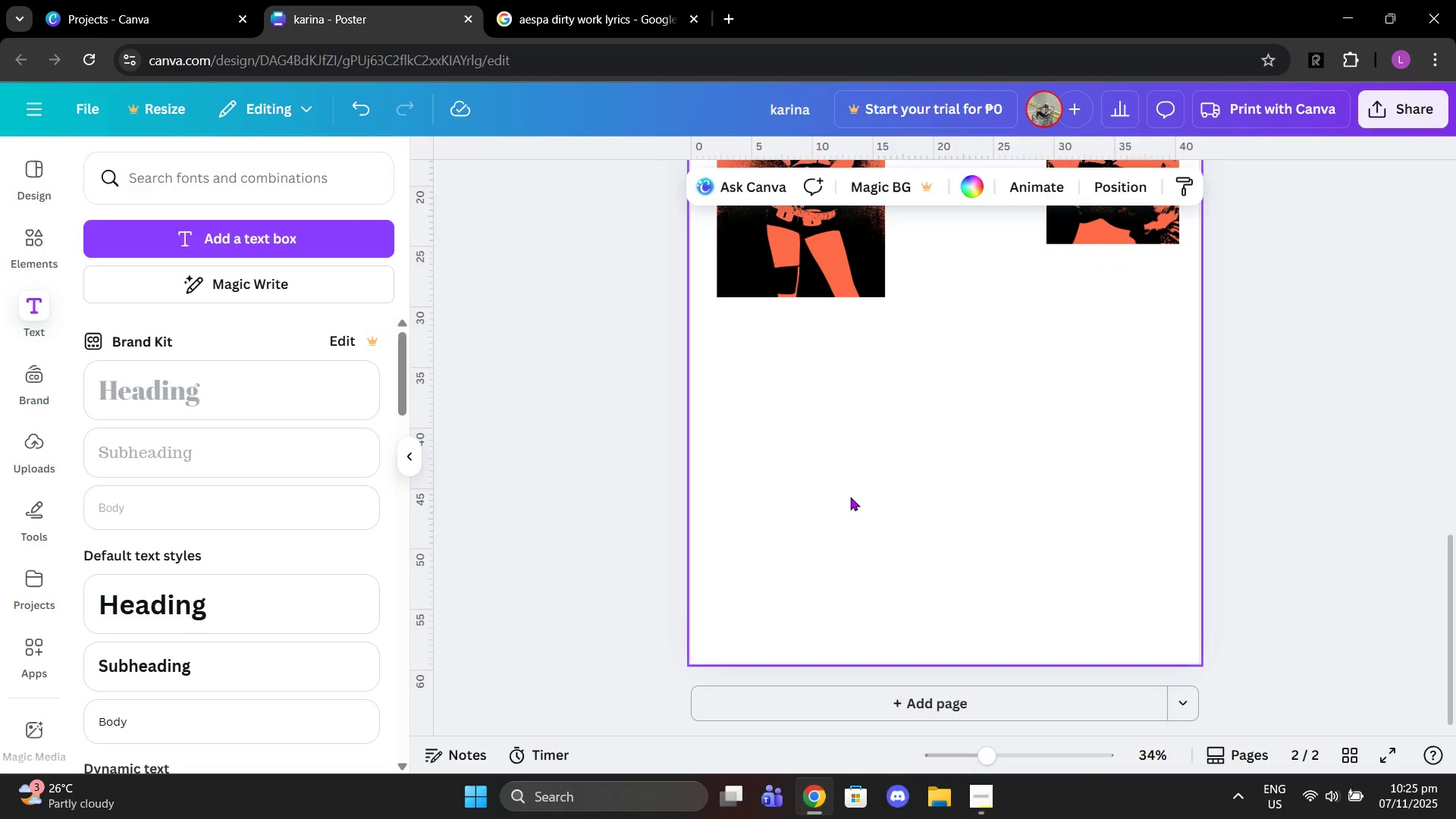 
key(Control+V)
 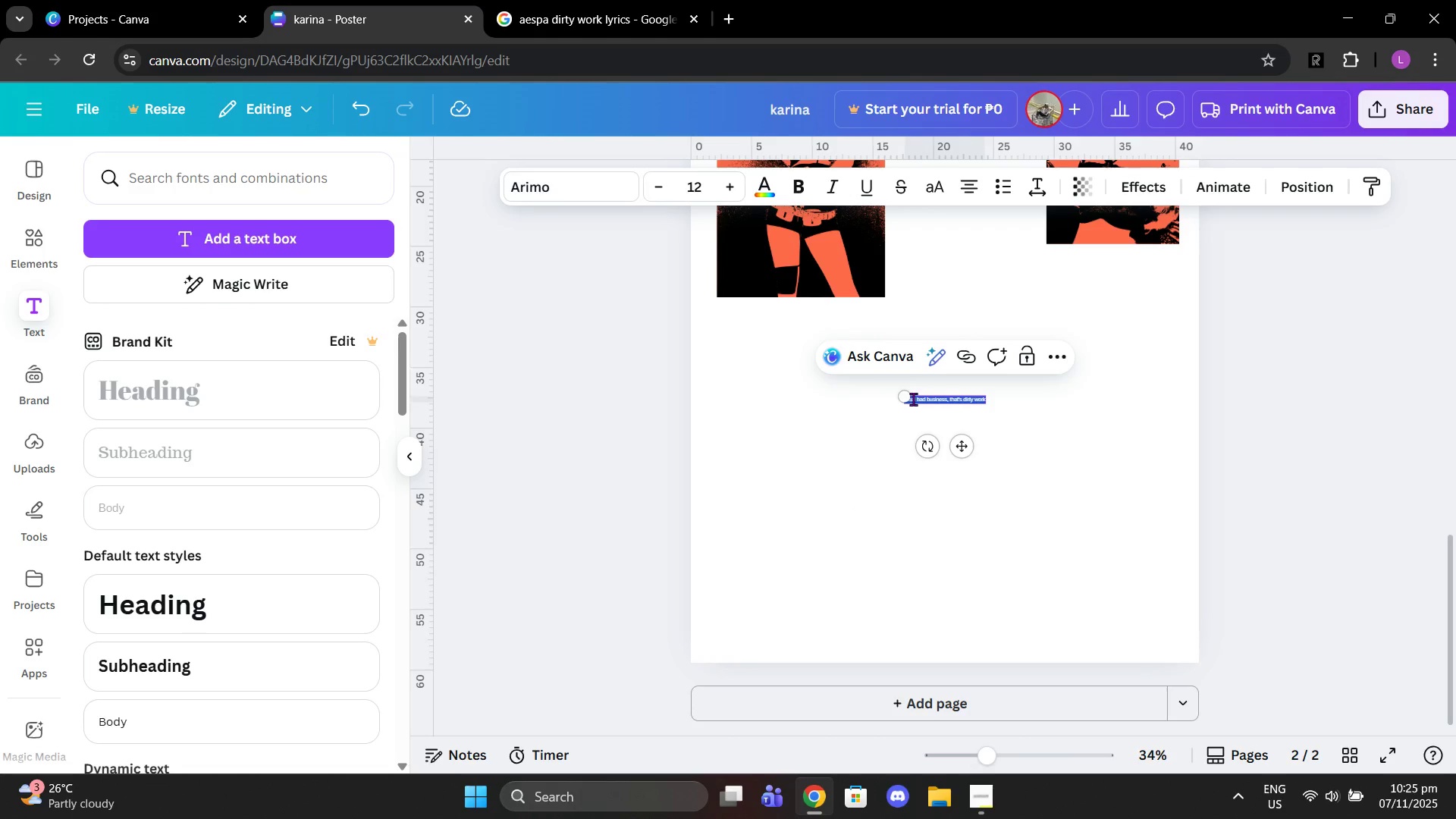 
left_click_drag(start_coordinate=[901, 398], to_coordinate=[787, 279])
 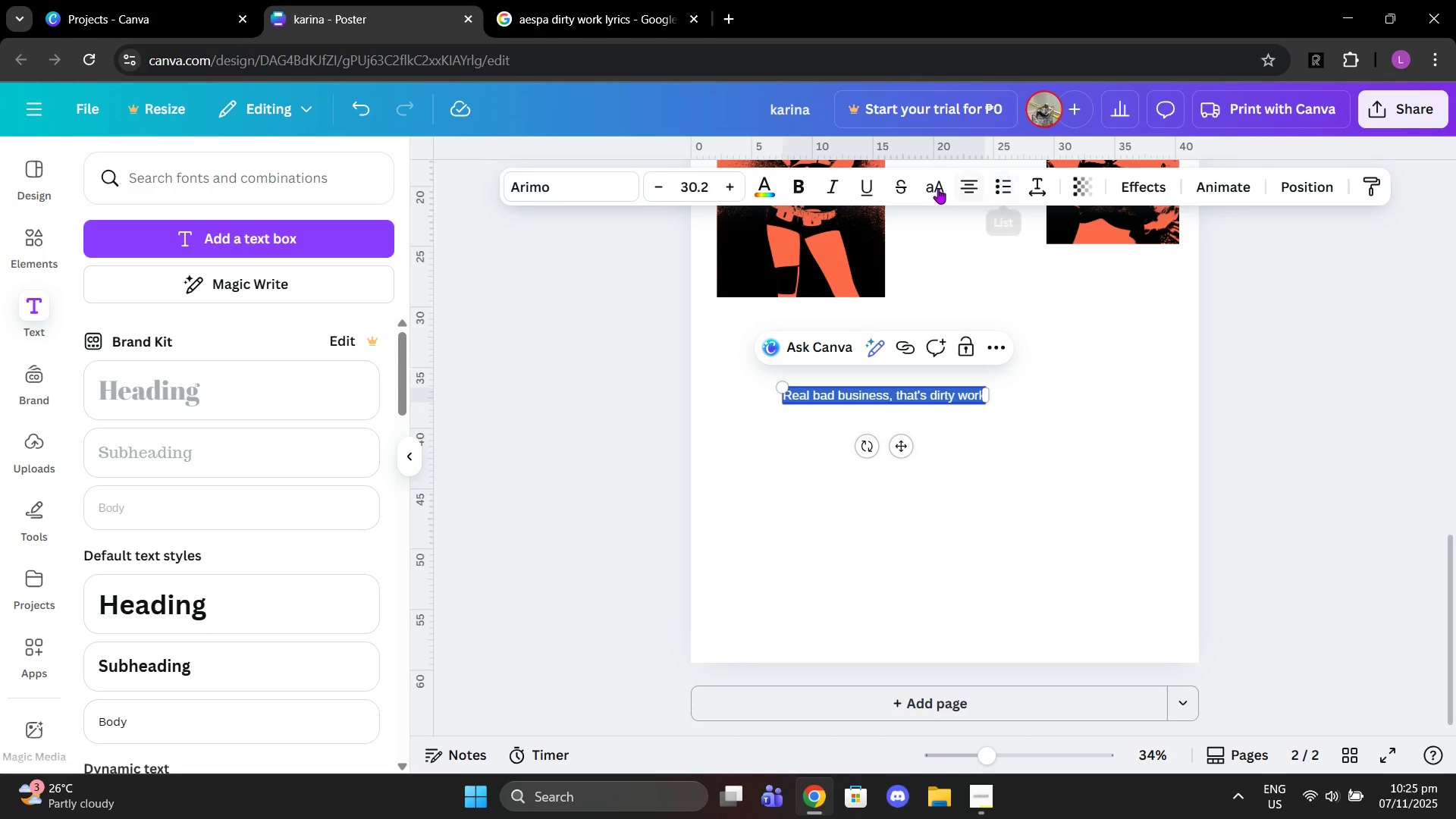 
left_click([938, 188])
 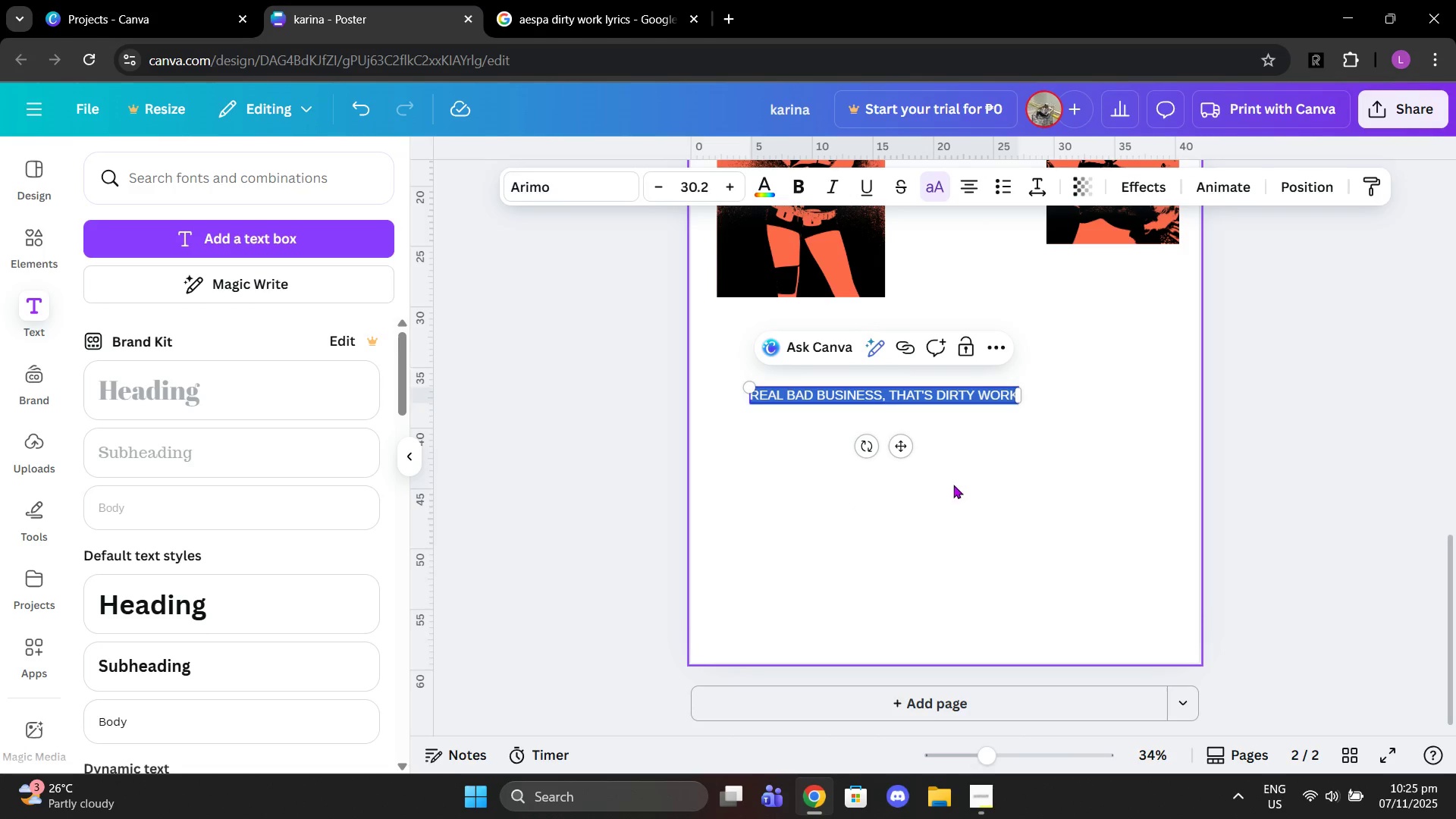 
left_click([953, 485])
 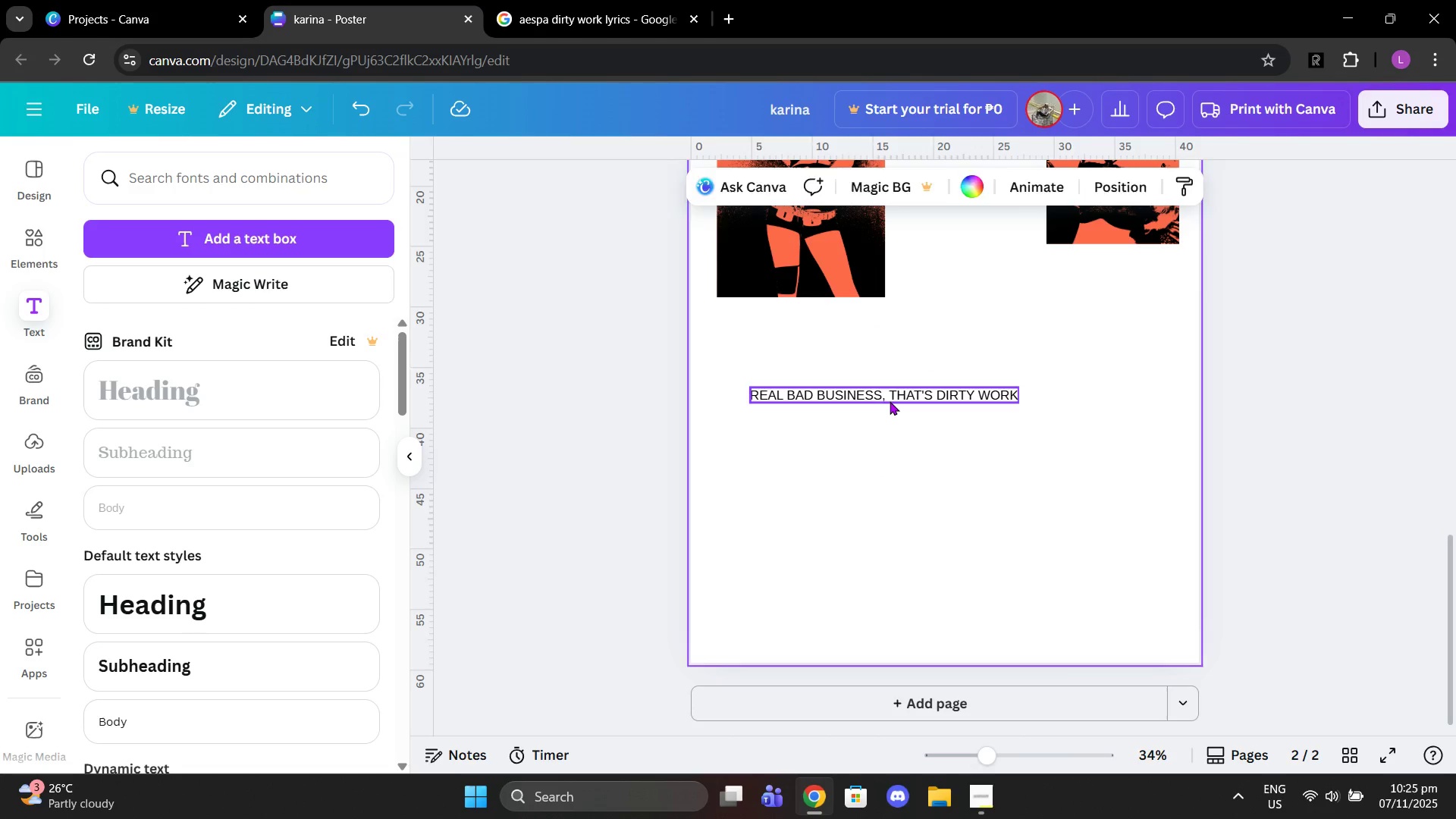 
double_click([890, 401])
 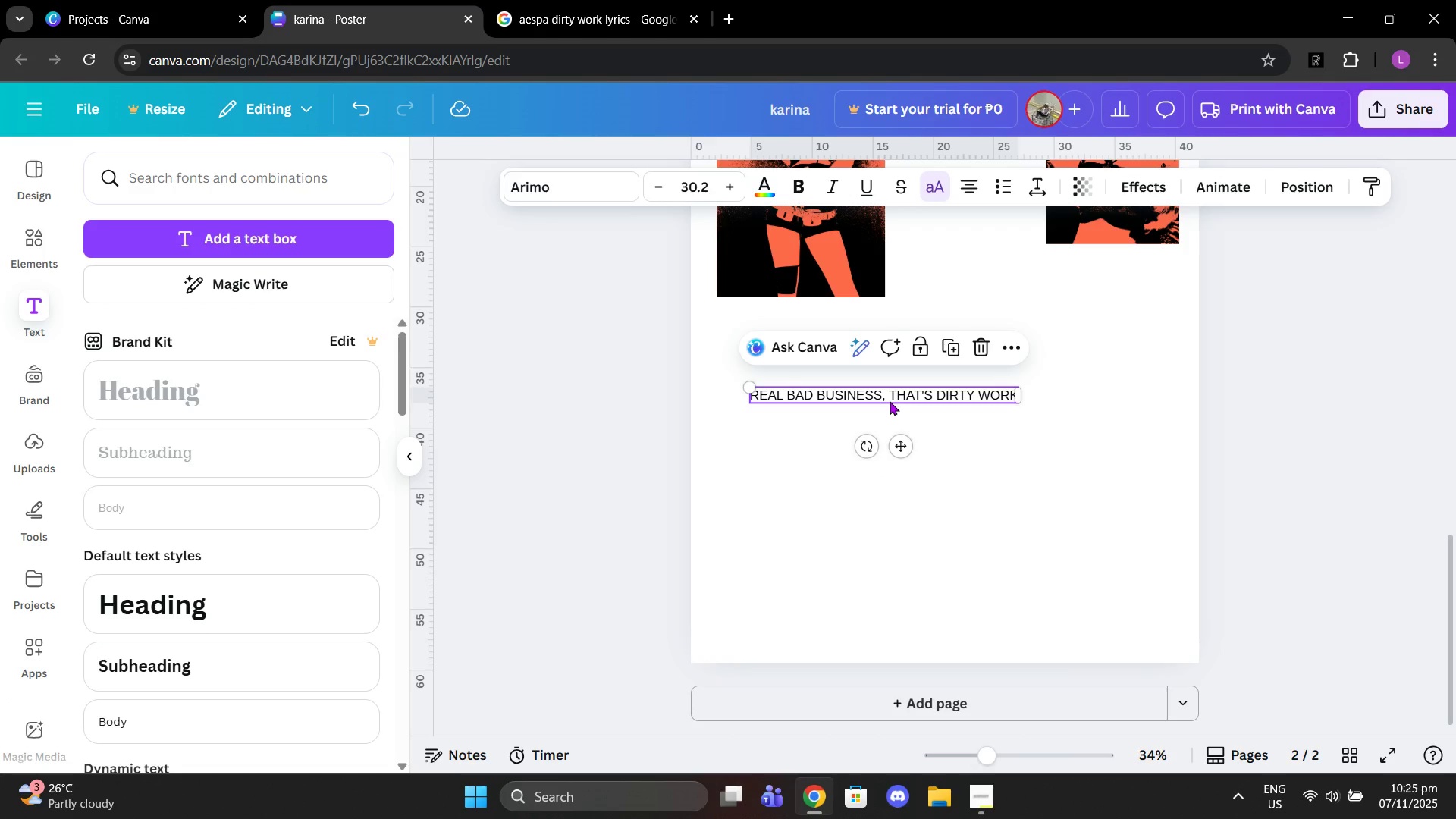 
key(Control+ControlLeft)
 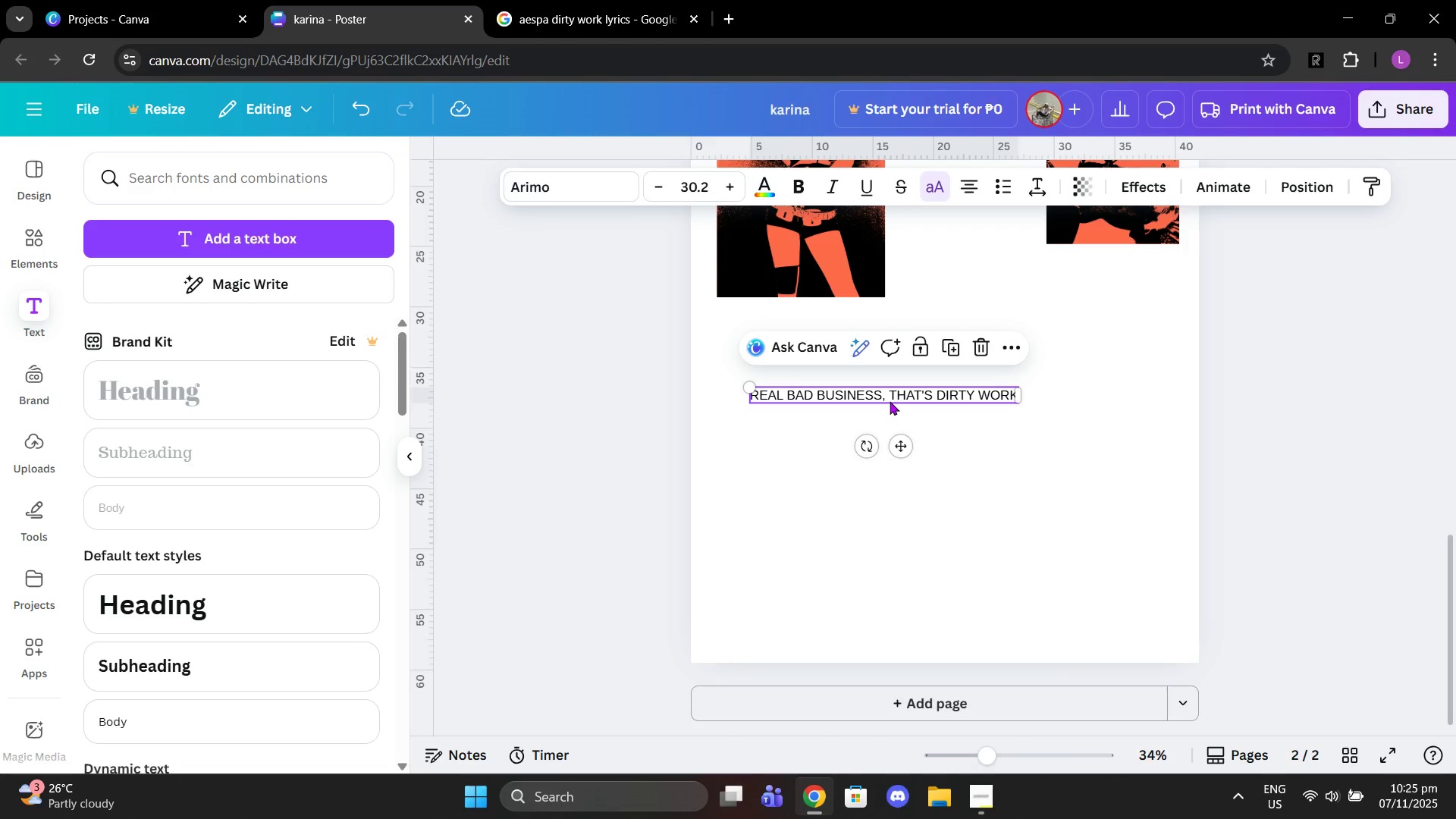 
key(Control+C)
 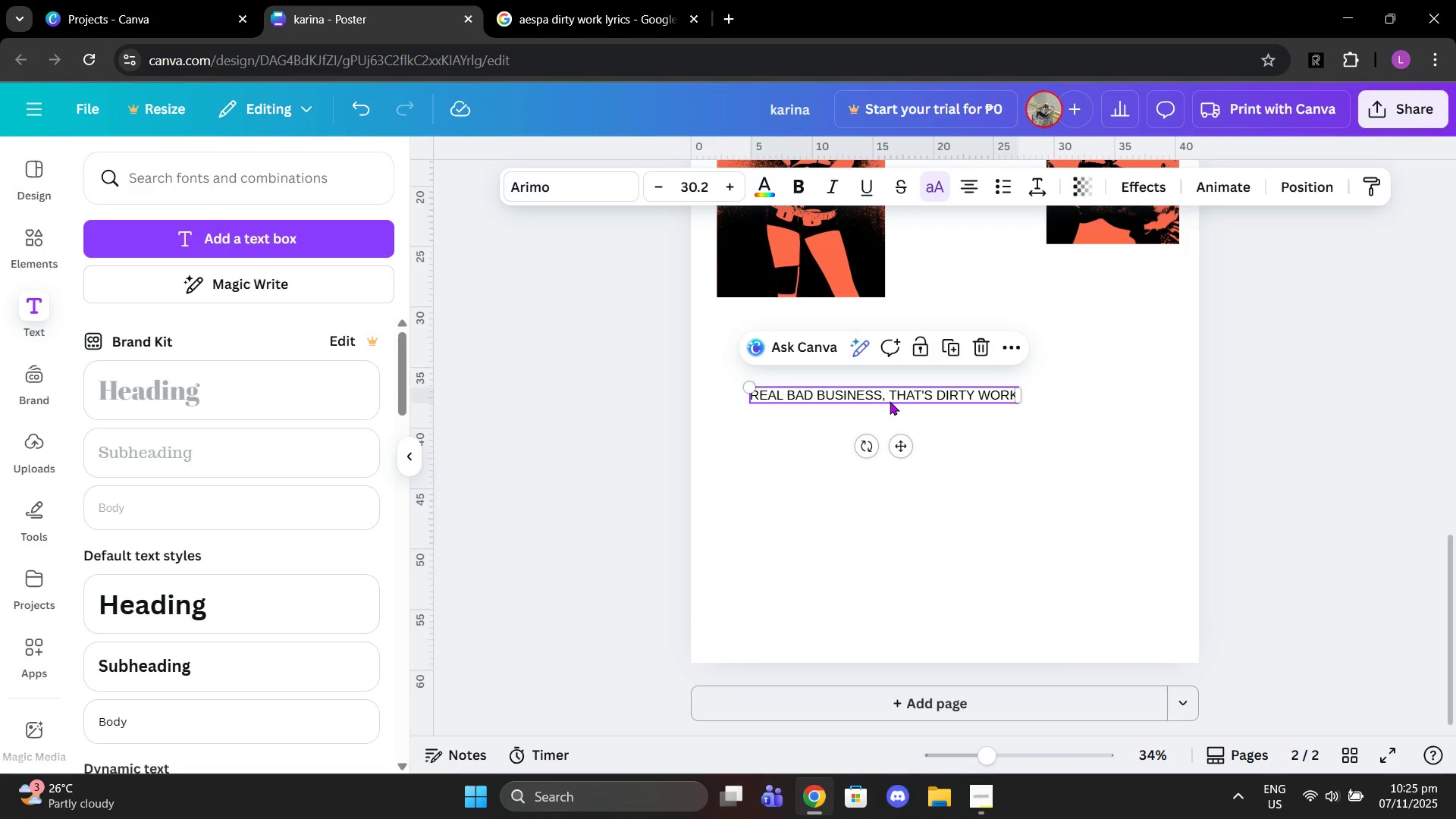 
key(Control+ControlLeft)
 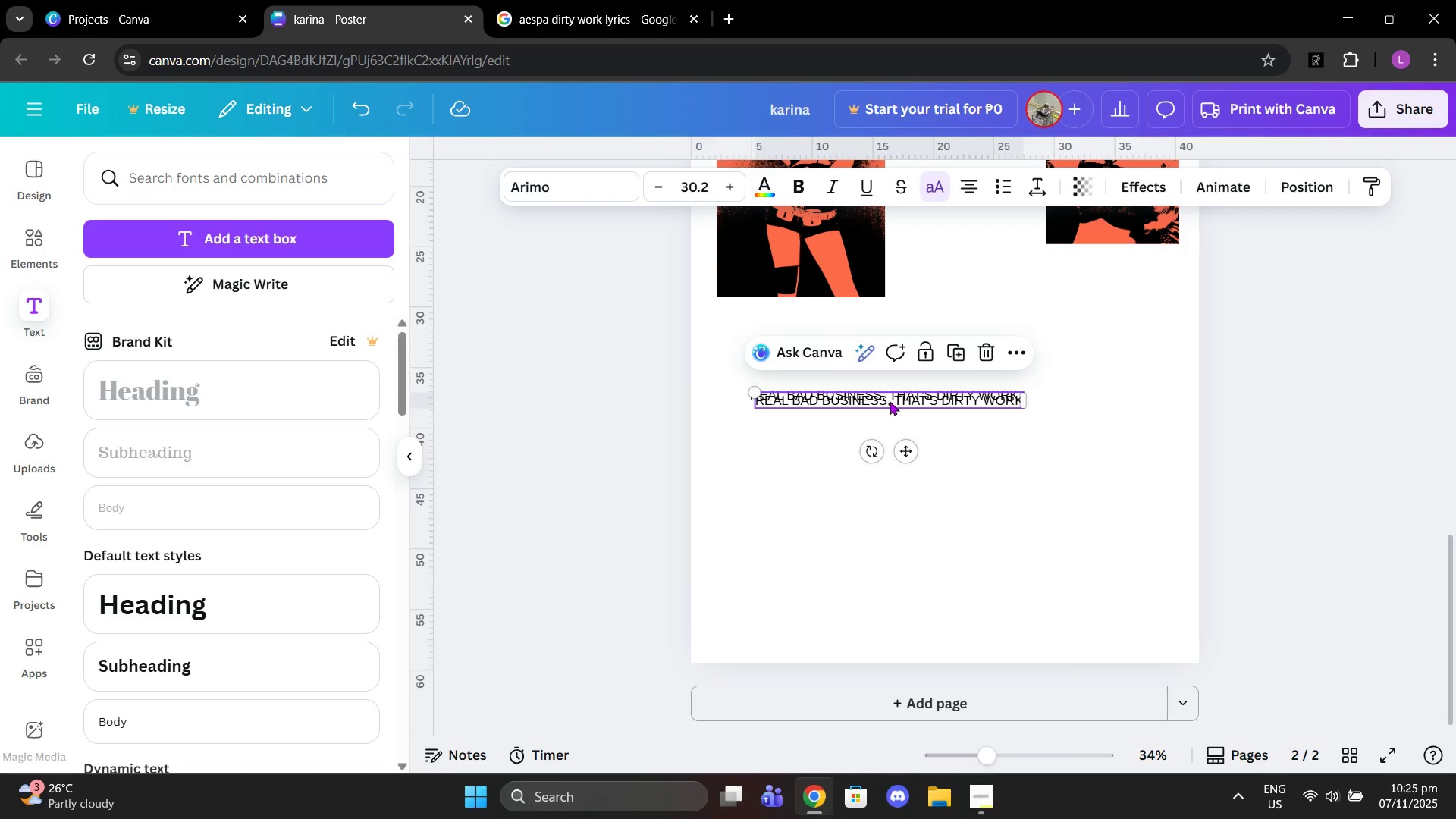 
key(Control+V)
 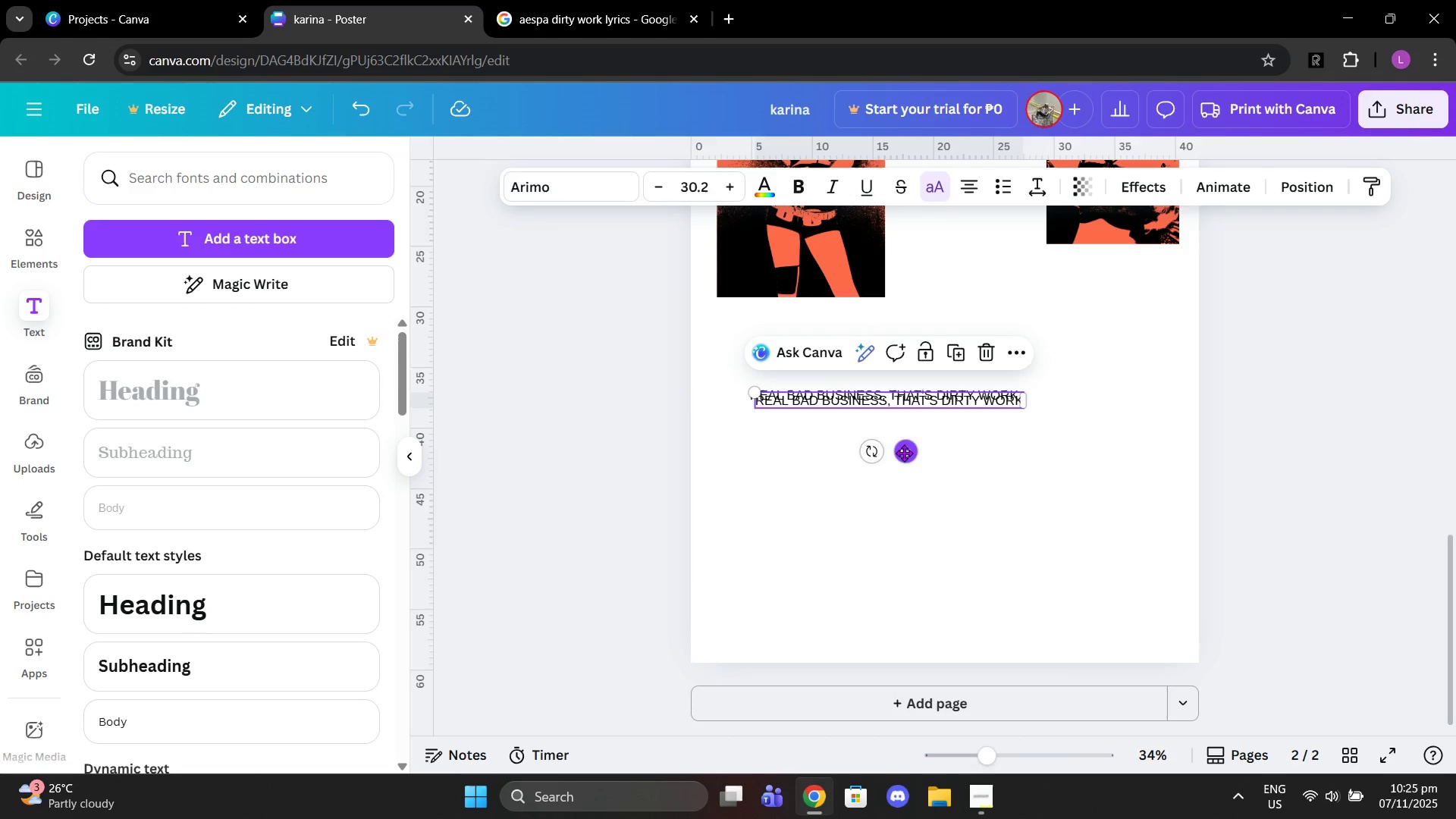 
left_click_drag(start_coordinate=[904, 453], to_coordinate=[902, 510])
 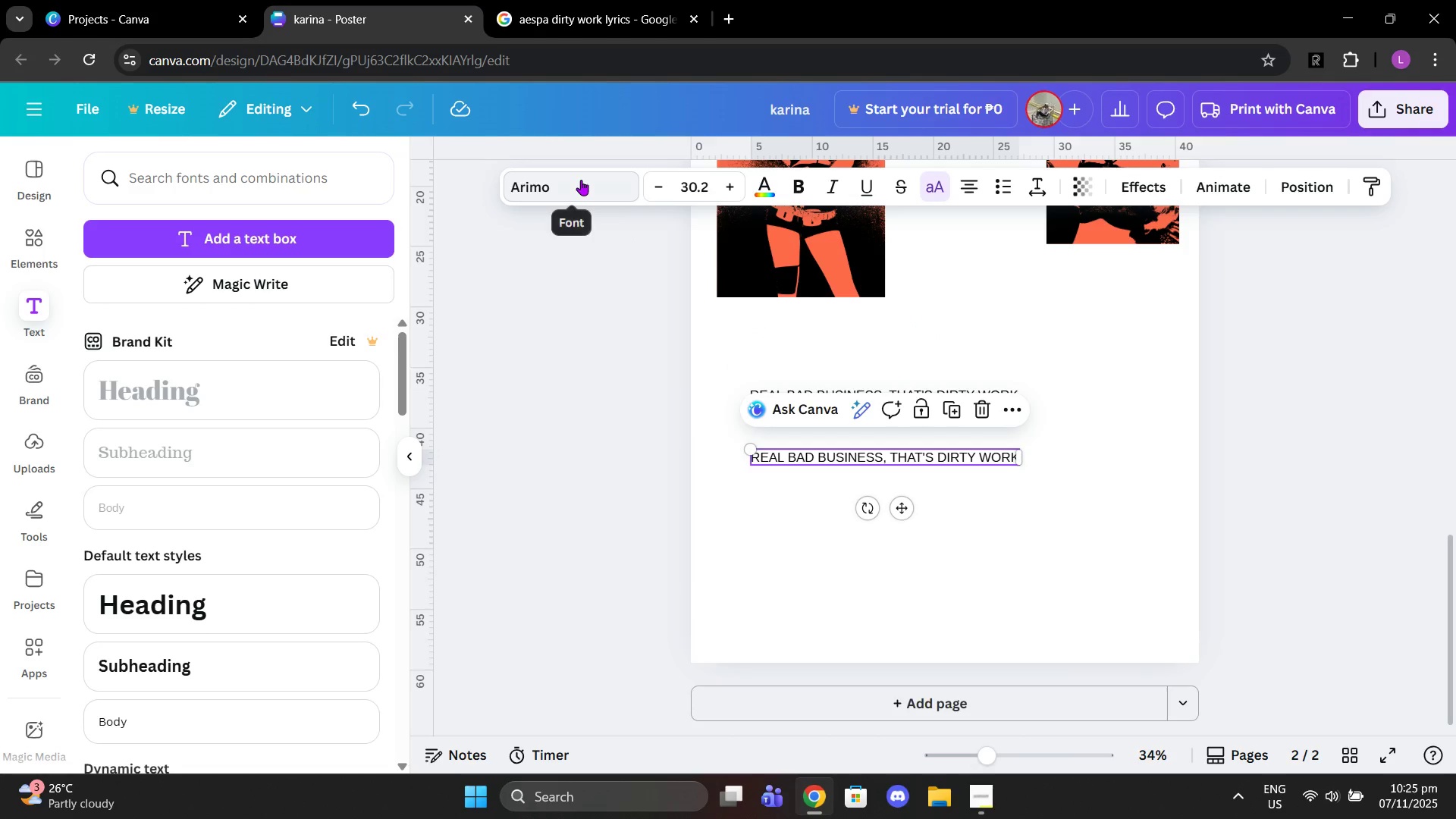 
left_click([581, 180])
 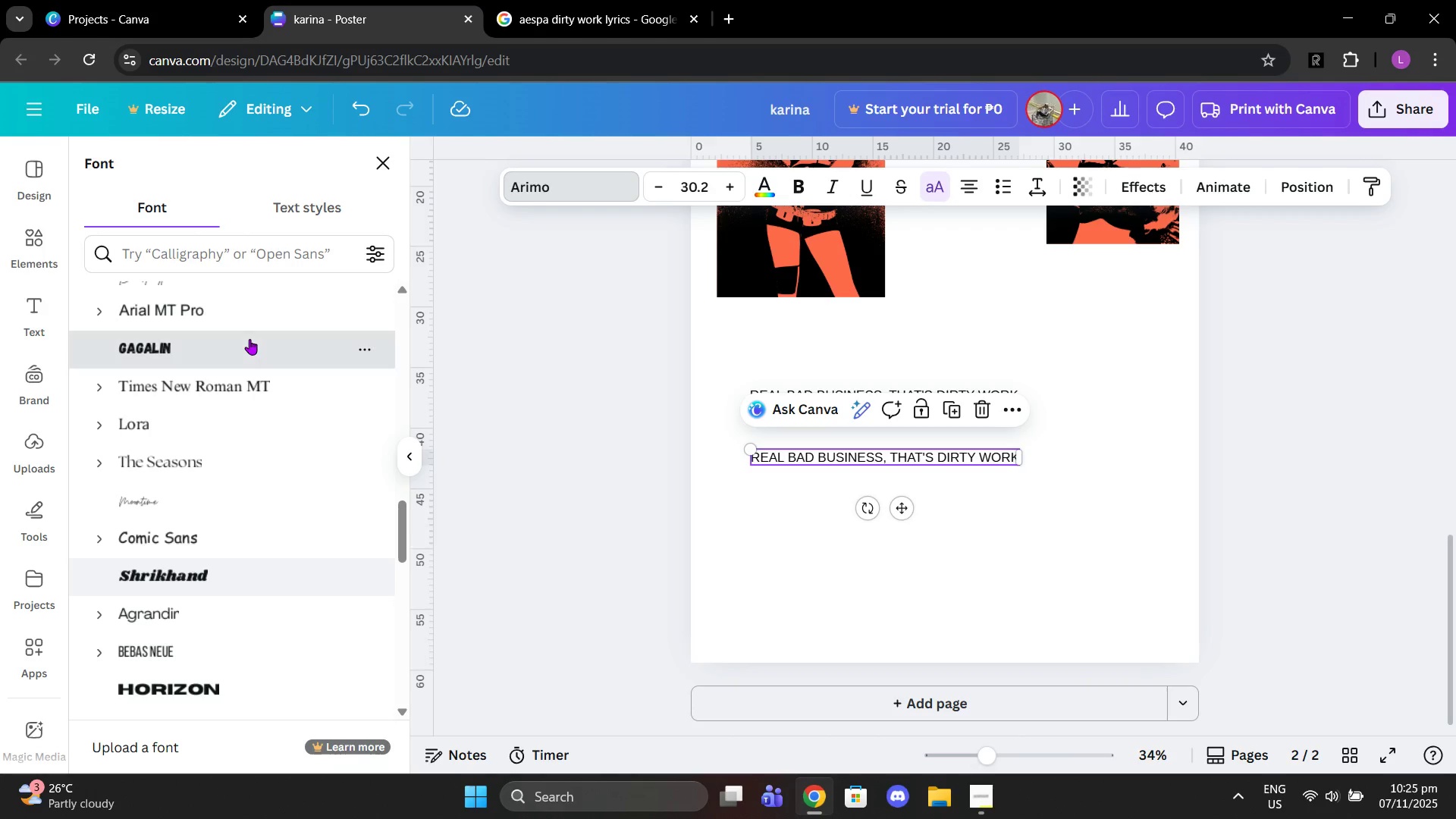 
left_click([249, 339])
 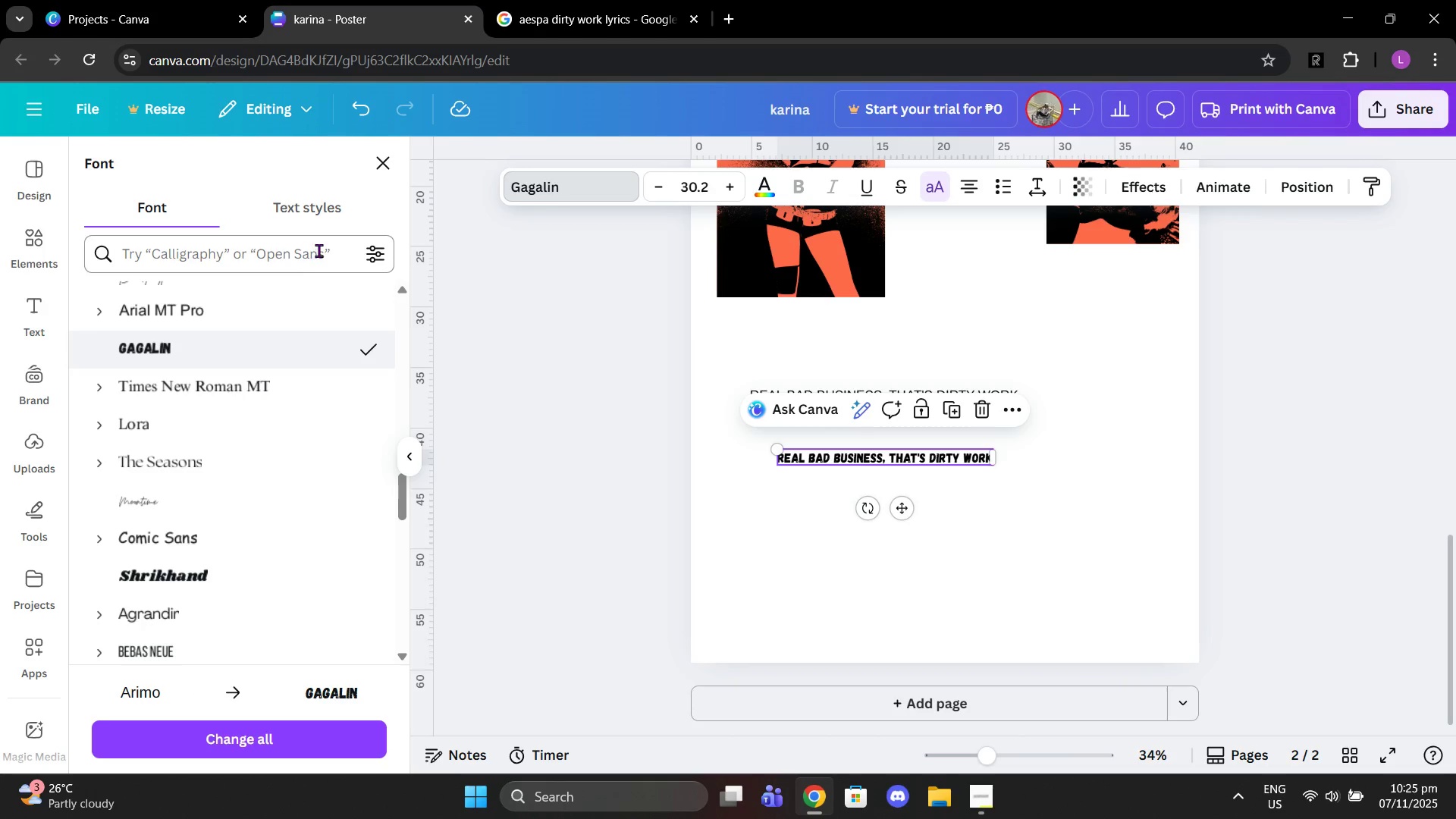 
left_click([318, 250])
 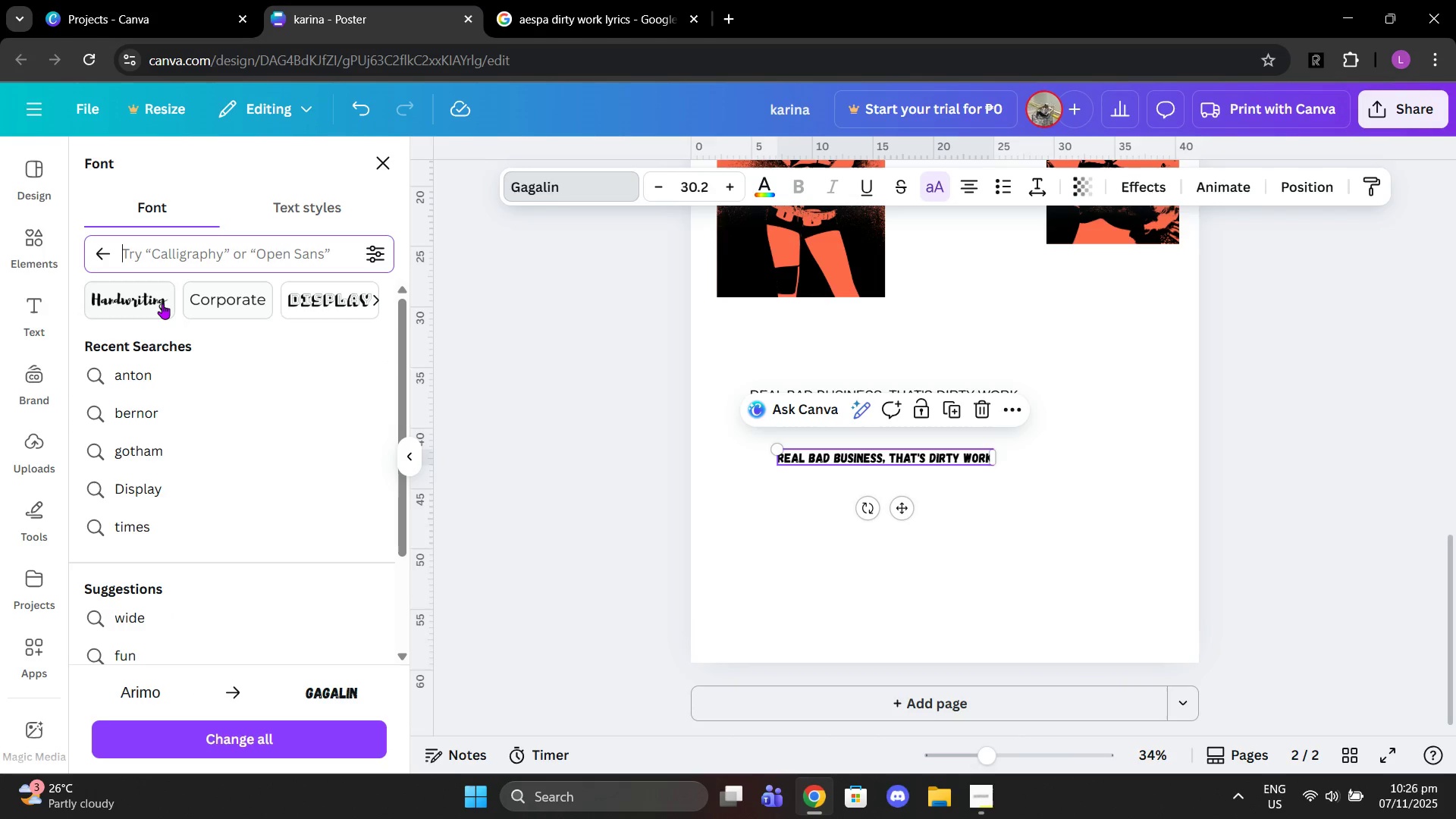 
left_click([162, 303])
 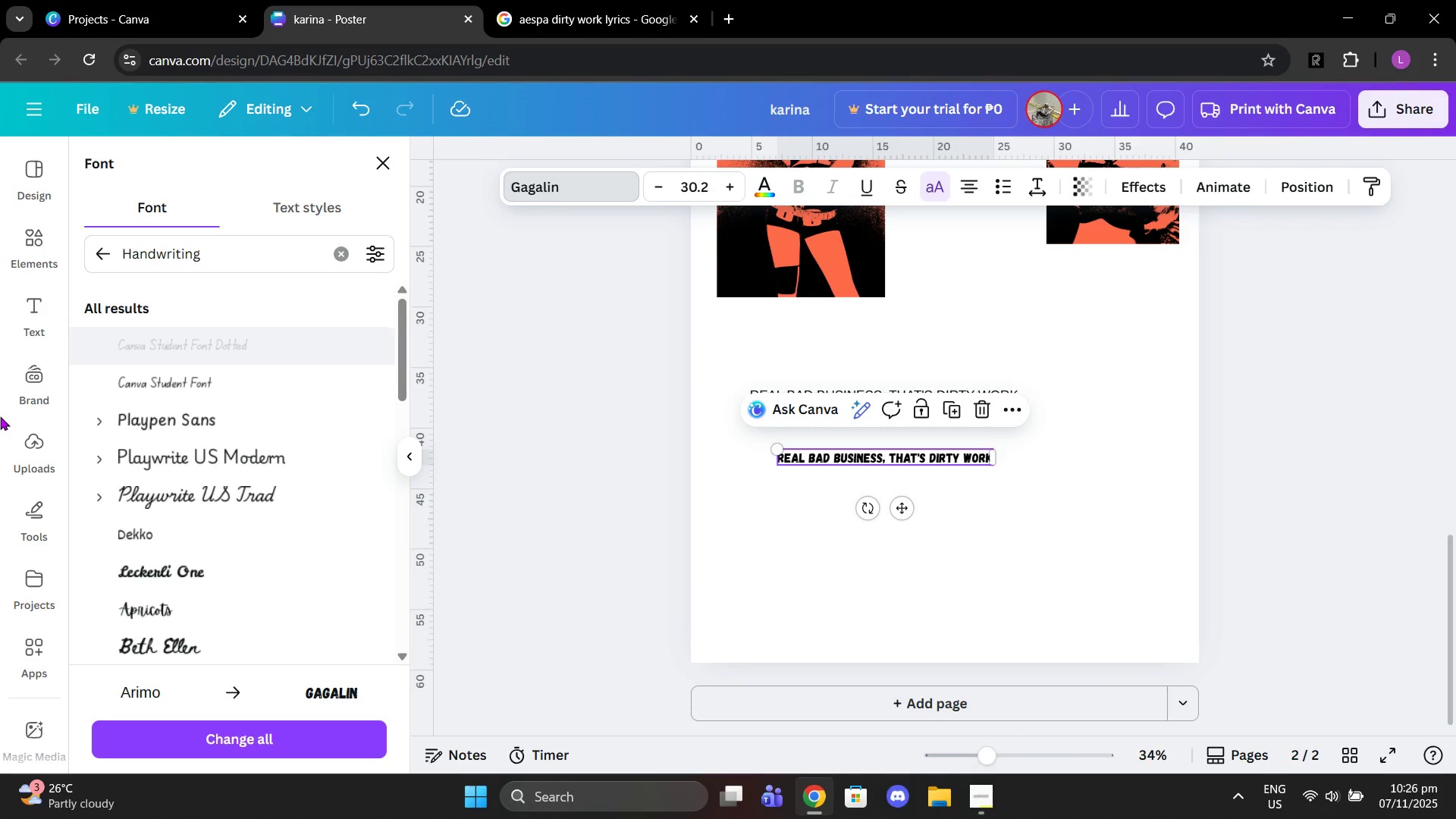 
scroll: coordinate [210, 548], scroll_direction: down, amount: 7.0
 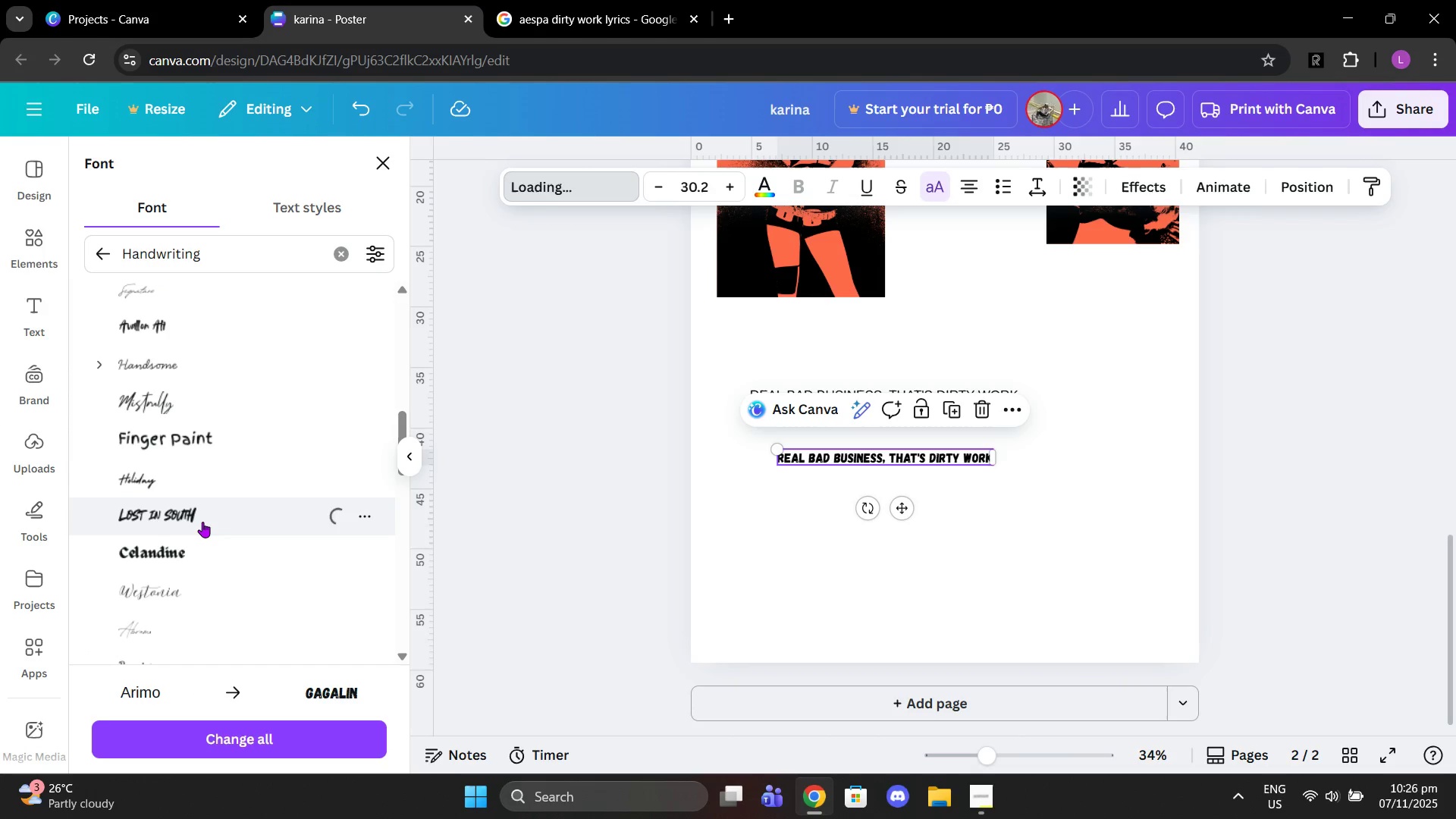 
left_click([202, 522])
 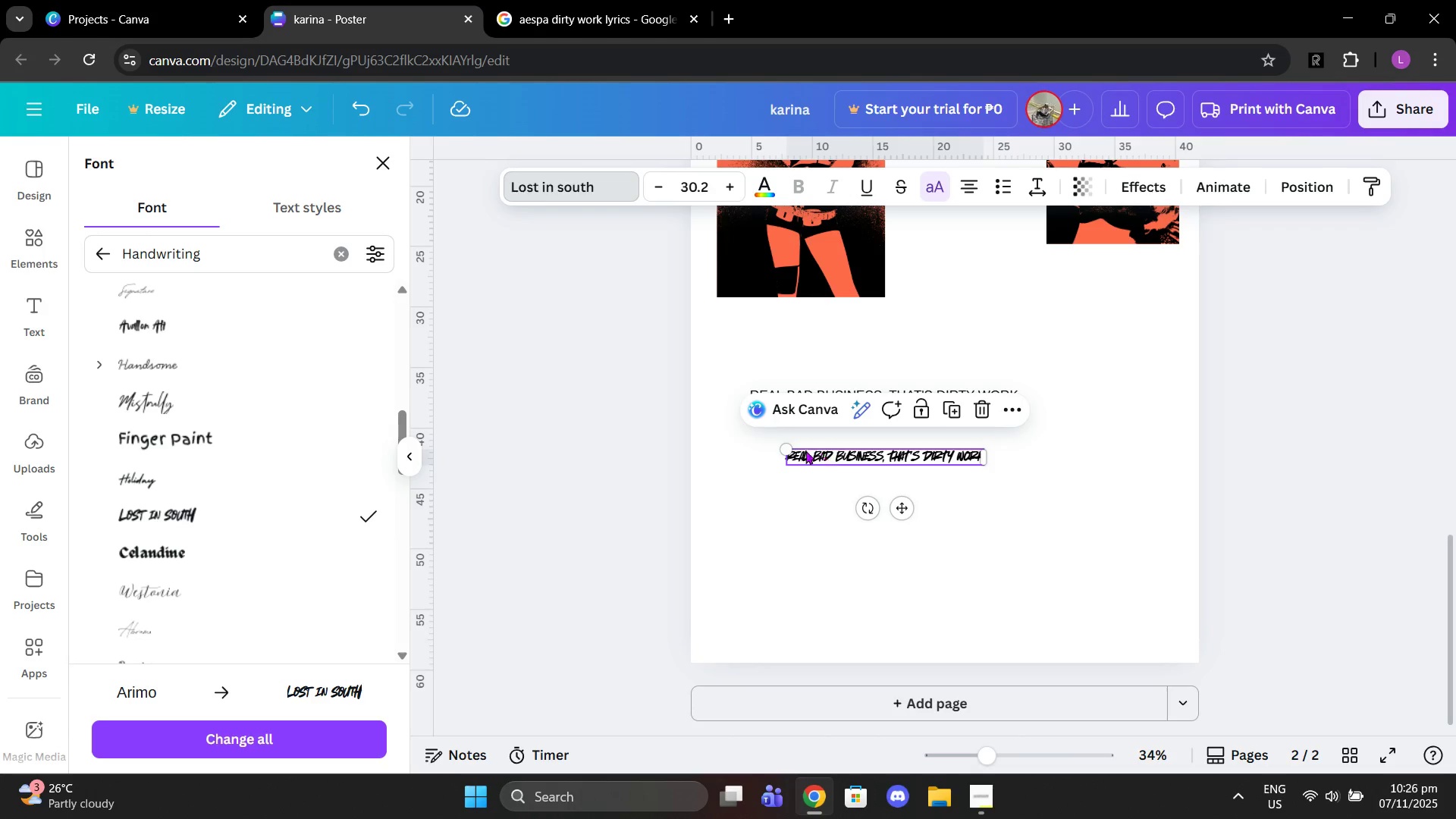 
left_click_drag(start_coordinate=[786, 446], to_coordinate=[705, 331])
 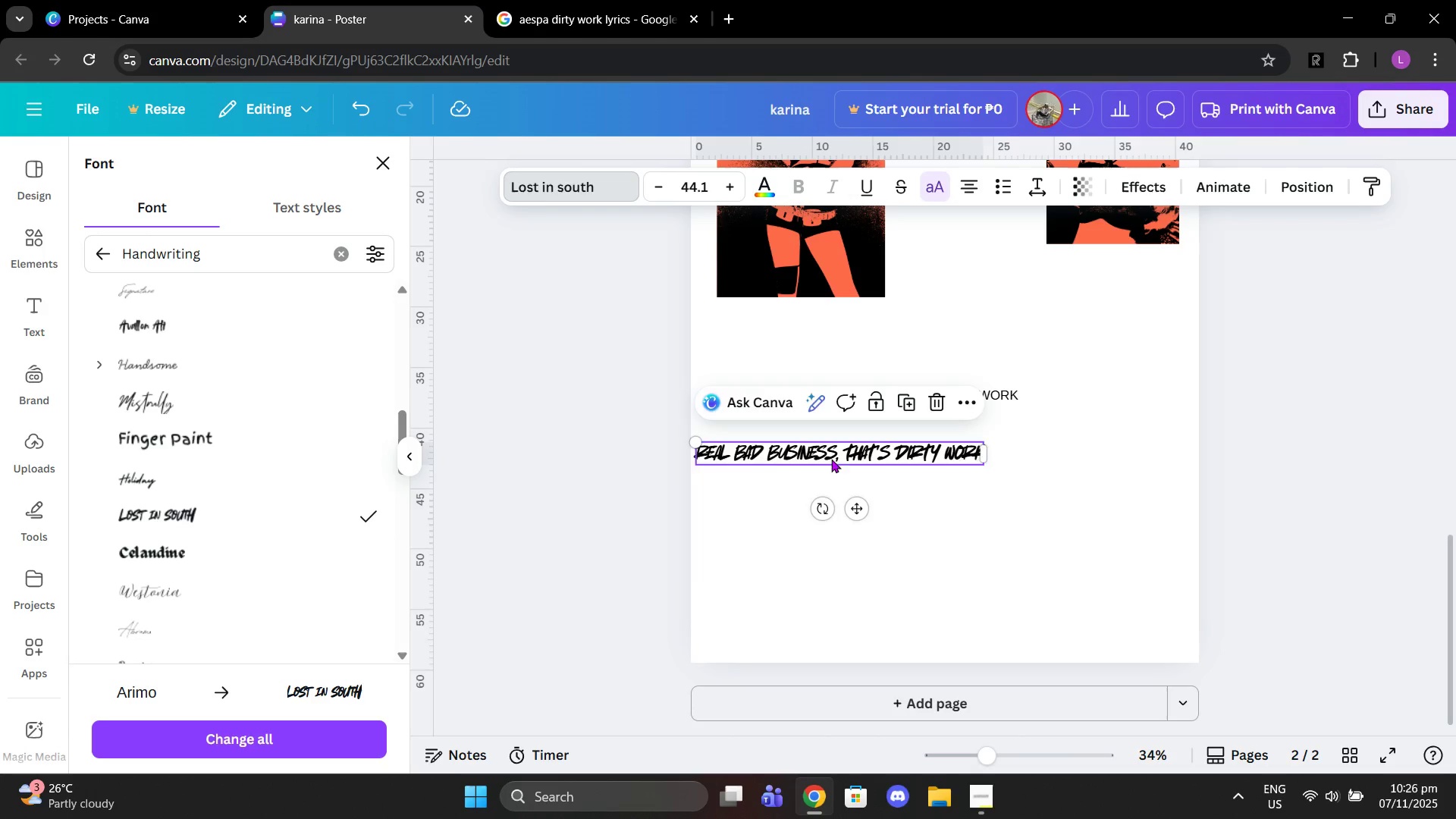 
left_click_drag(start_coordinate=[827, 459], to_coordinate=[912, 461])
 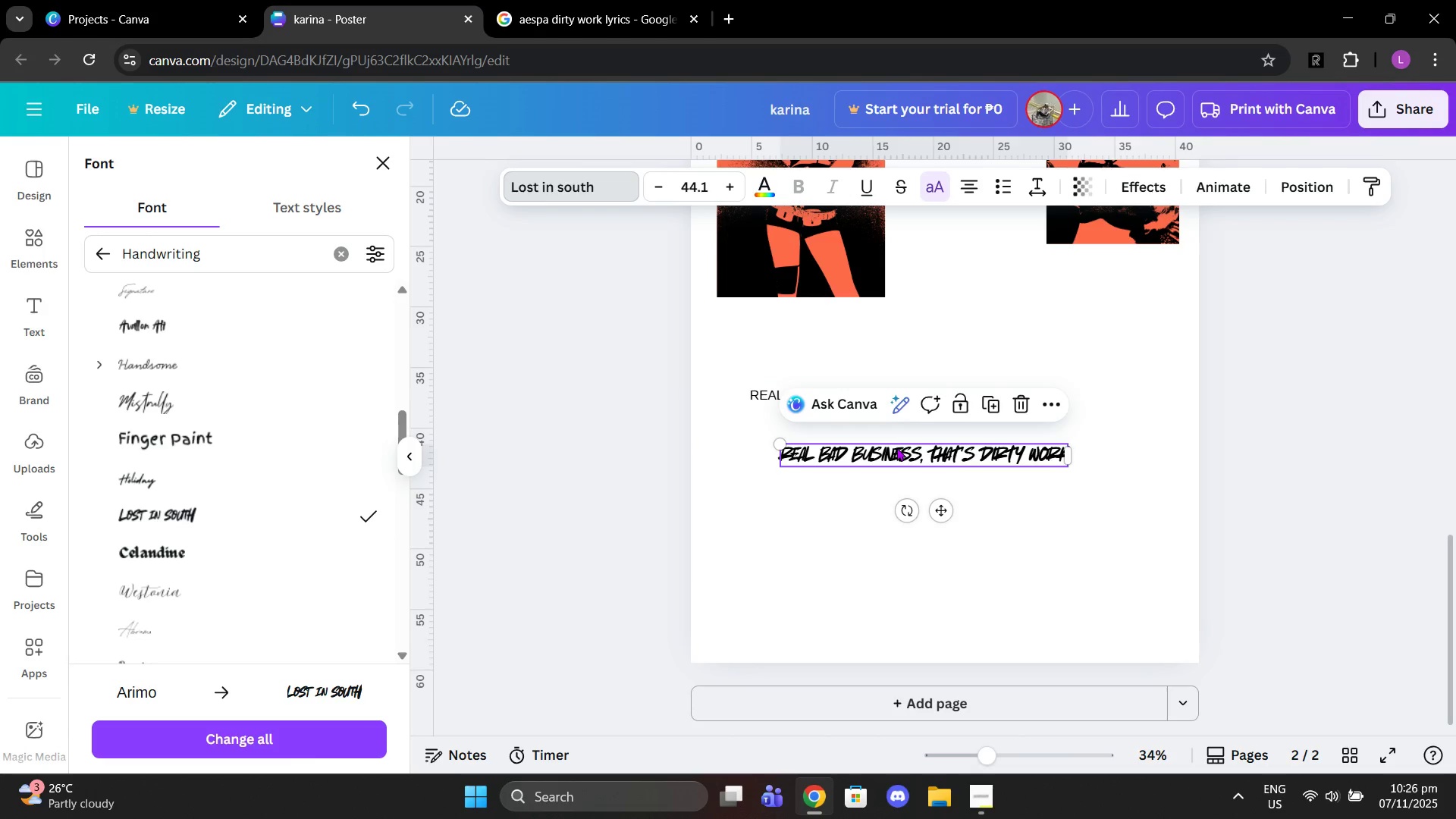 
left_click([896, 447])
 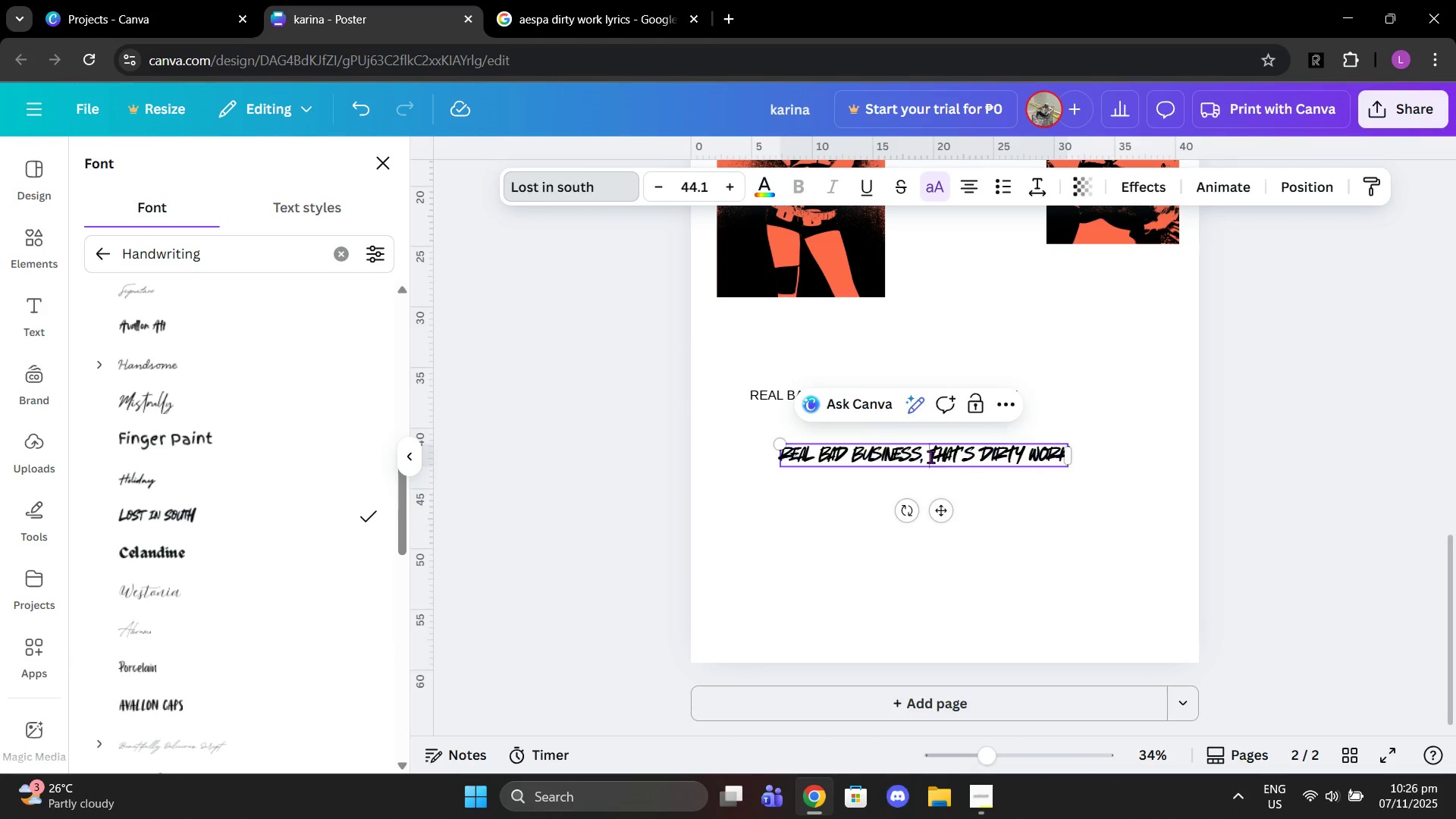 
left_click([930, 457])
 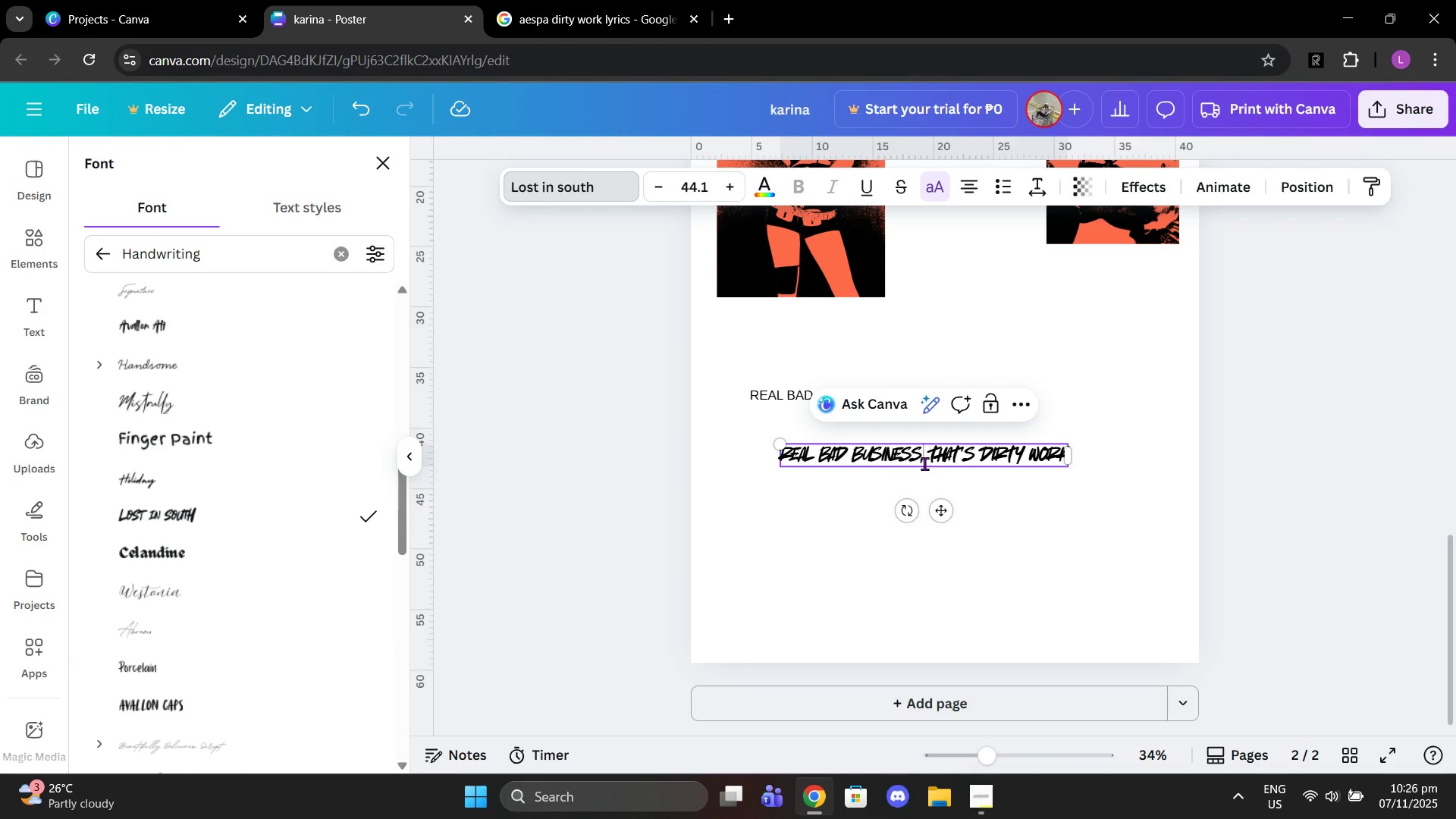 
left_click([924, 463])
 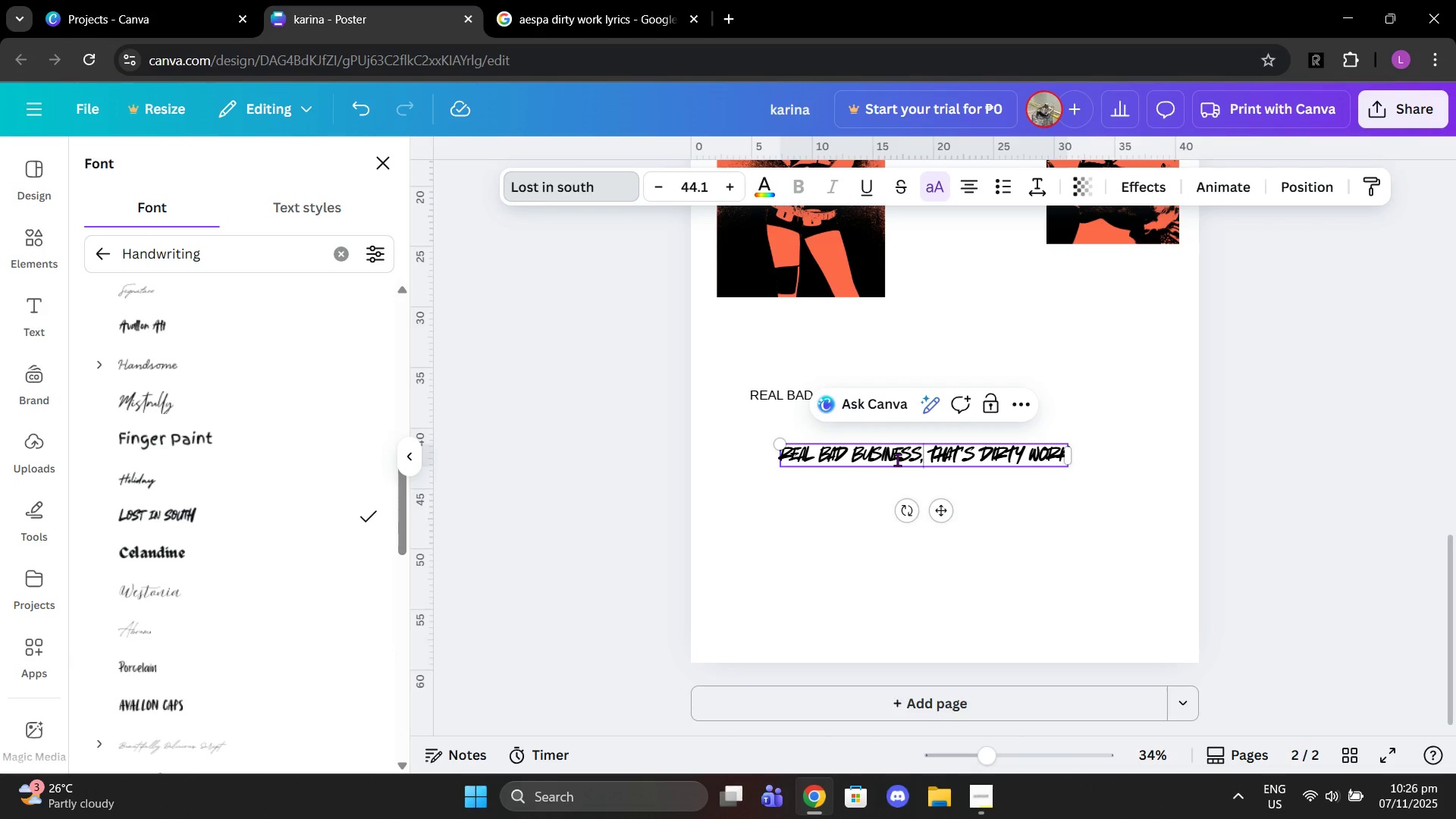 
key(Backspace)
 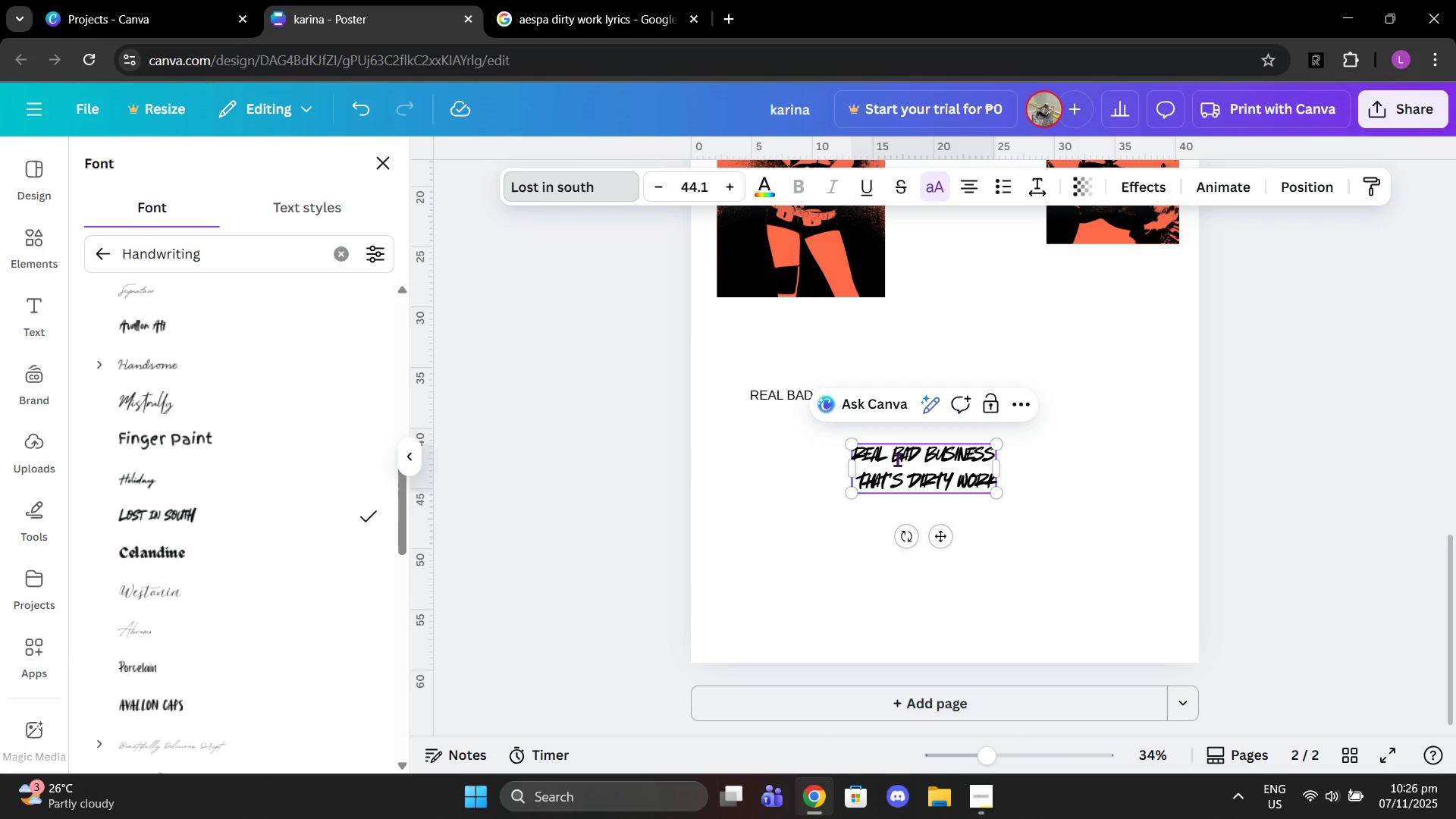 
key(Enter)
 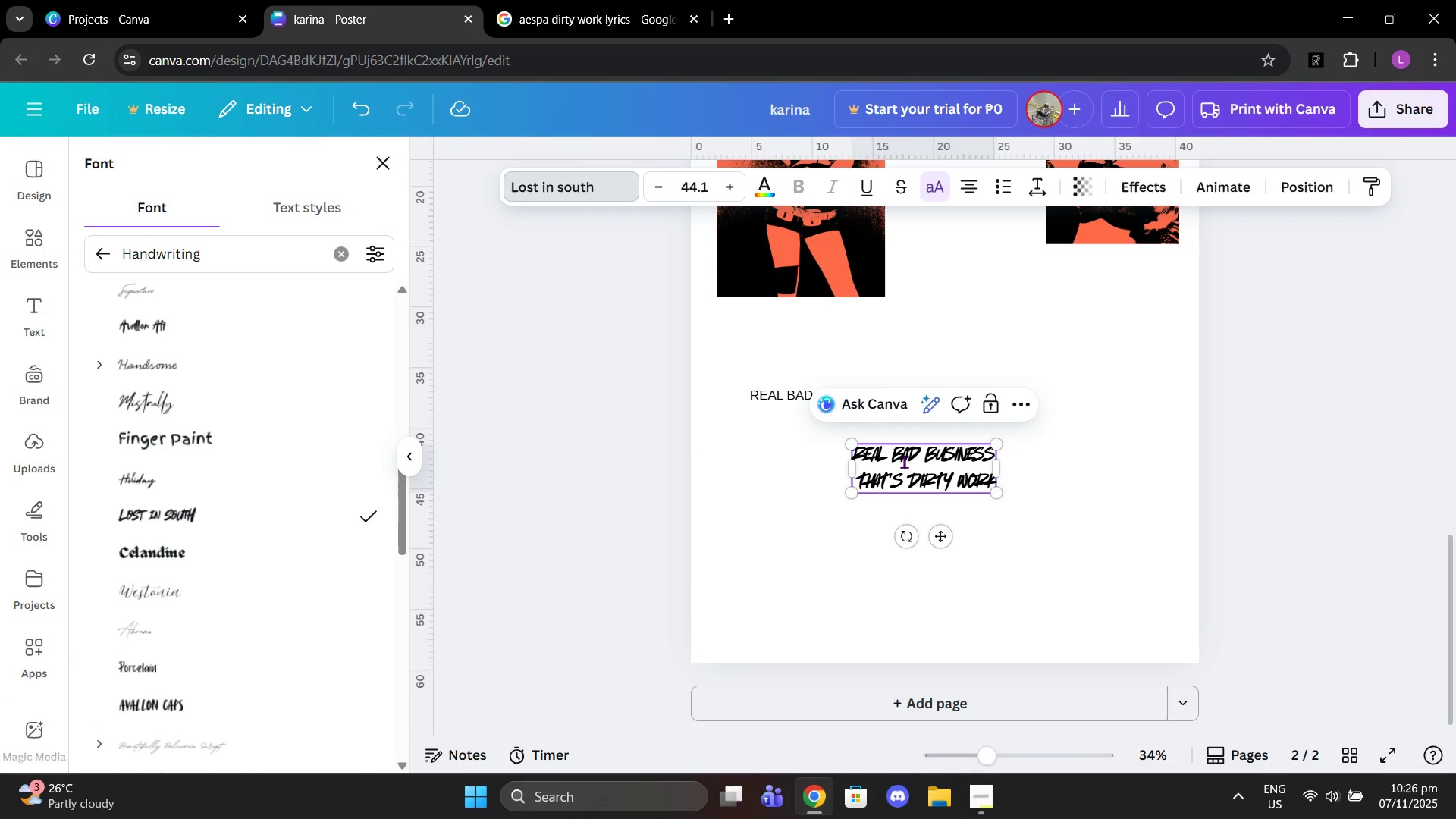 
left_click_drag(start_coordinate=[904, 462], to_coordinate=[961, 349])
 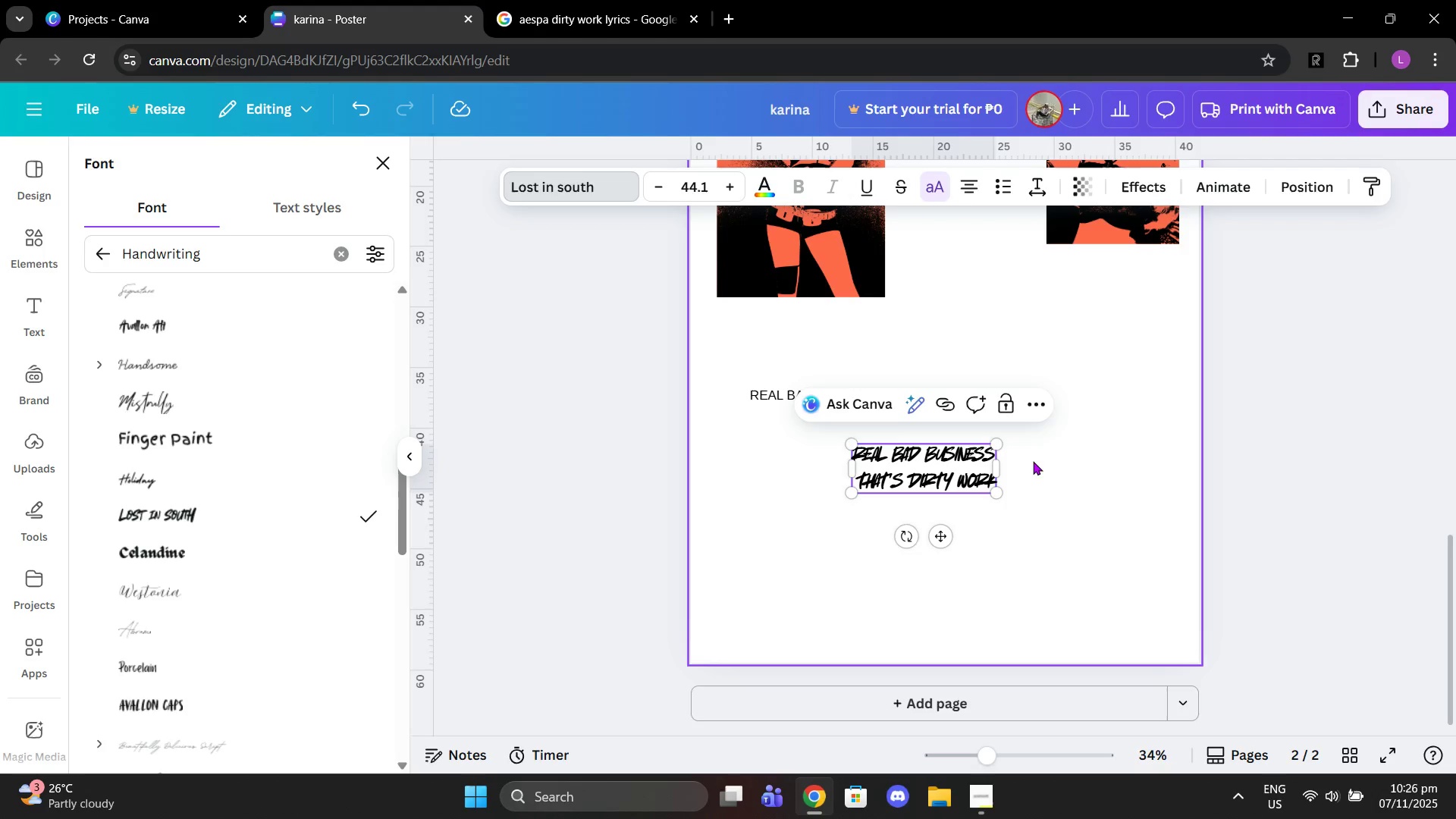 
left_click([1033, 461])
 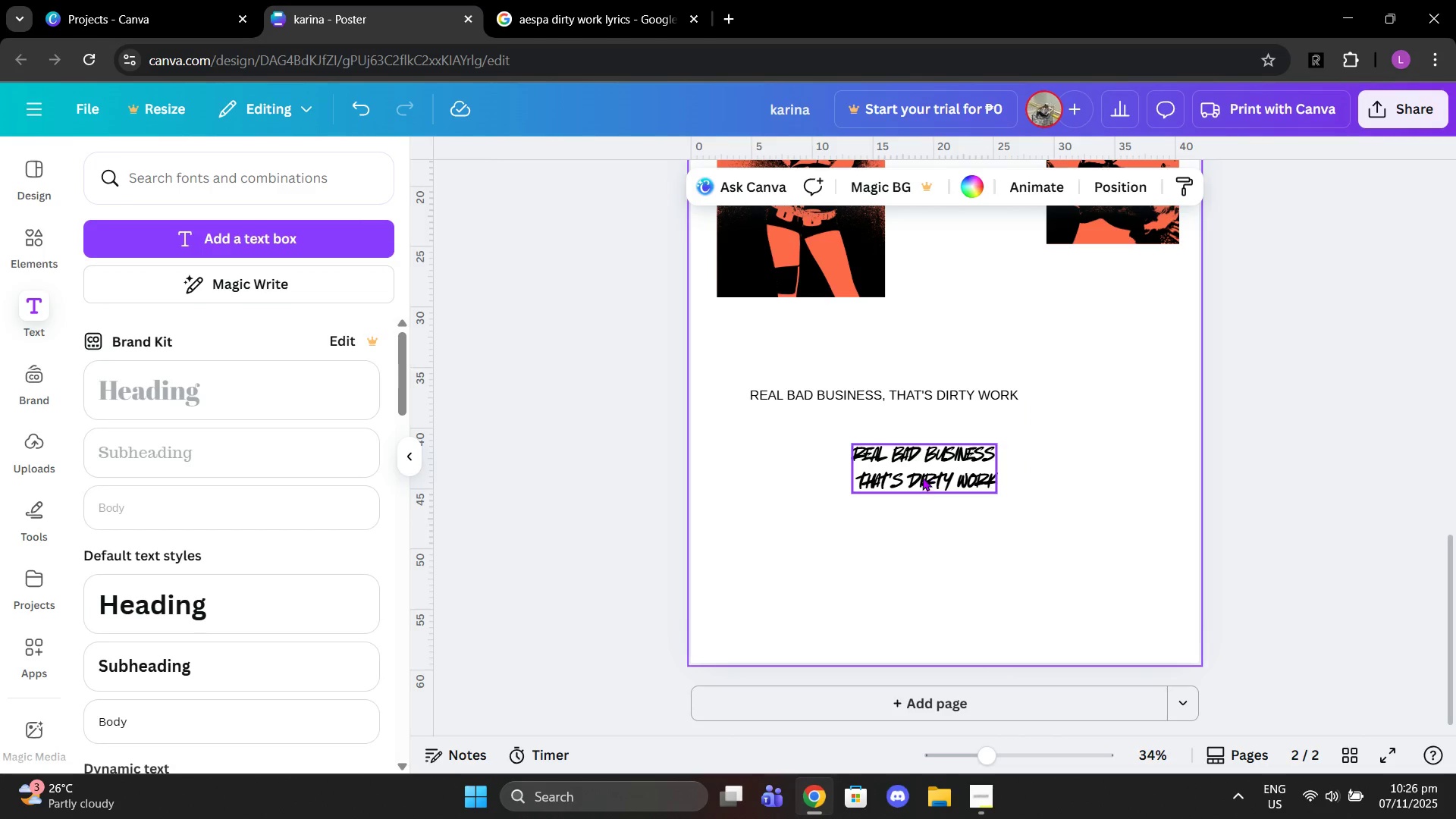 
left_click_drag(start_coordinate=[922, 479], to_coordinate=[1097, 532])
 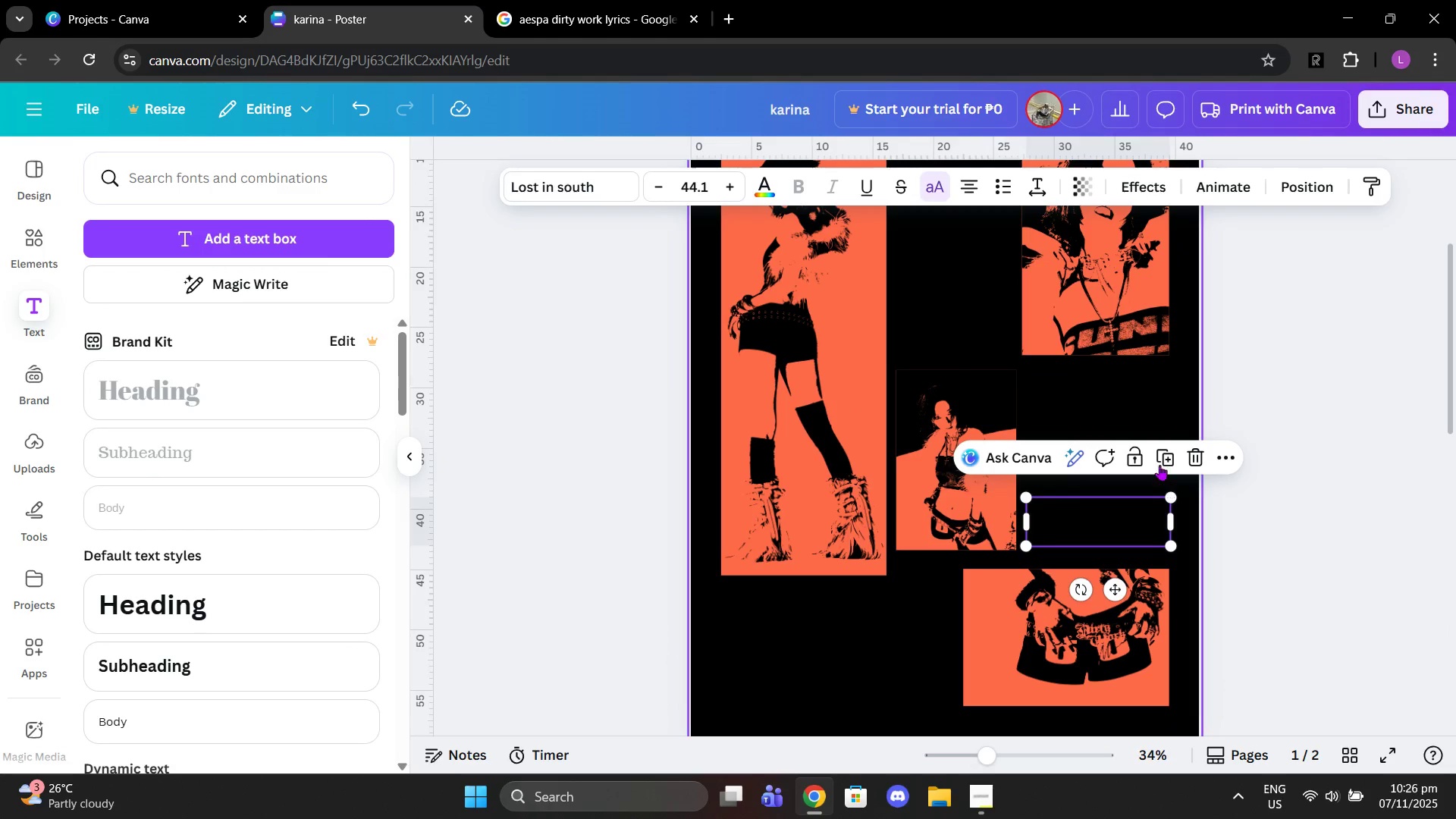 
scroll: coordinate [1004, 377], scroll_direction: up, amount: 9.0
 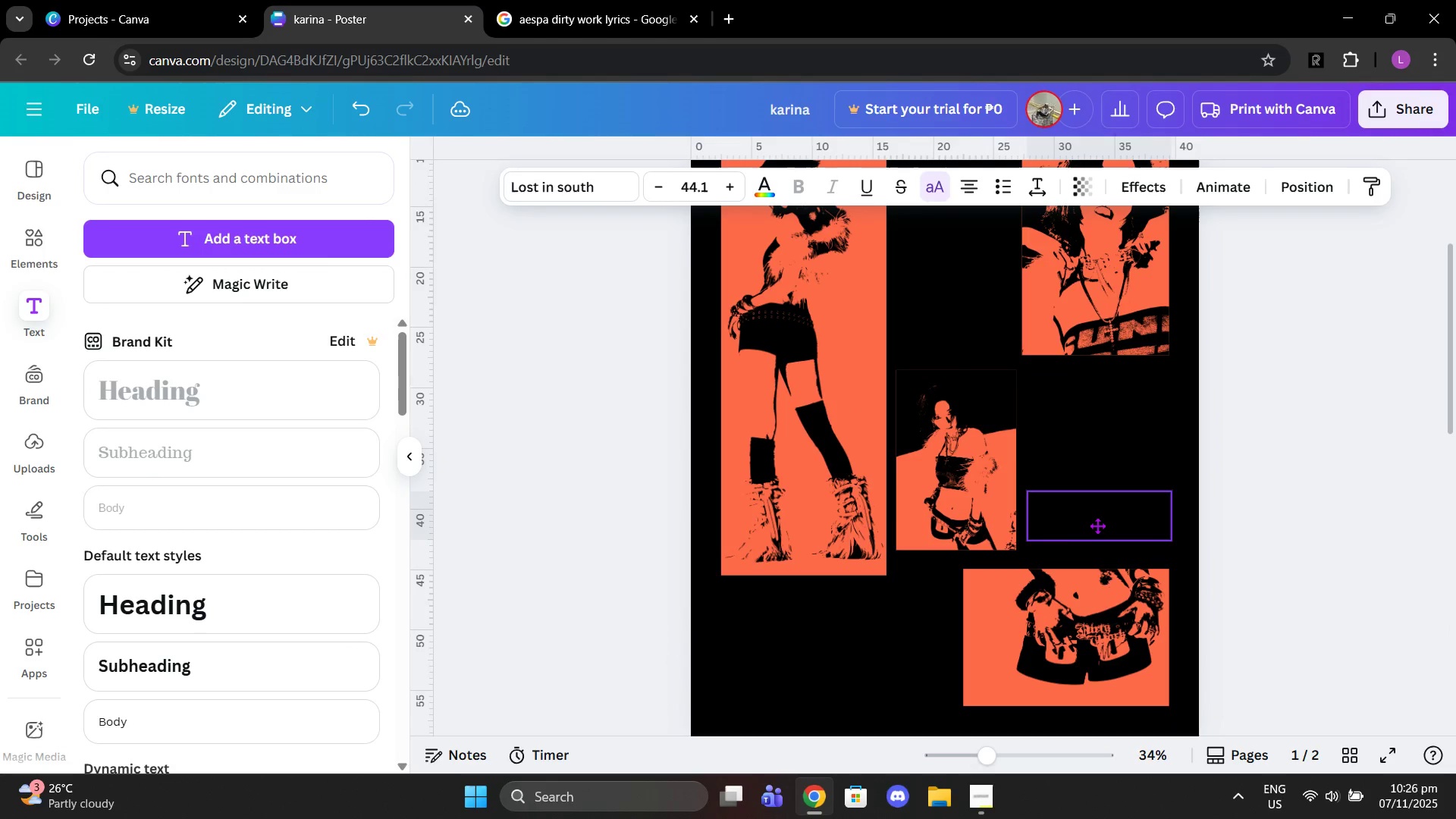 
left_click([761, 184])
 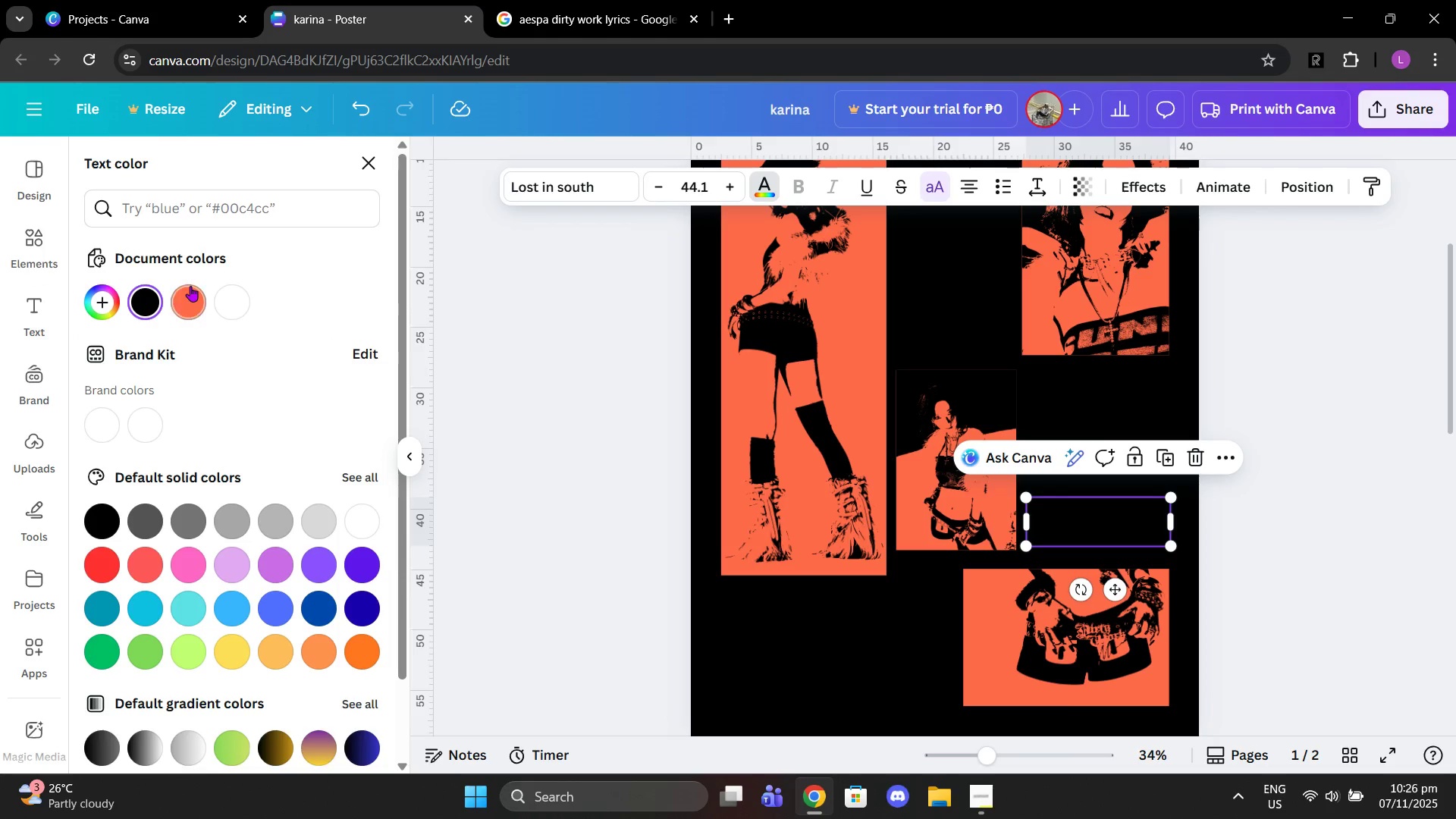 
left_click([190, 286])
 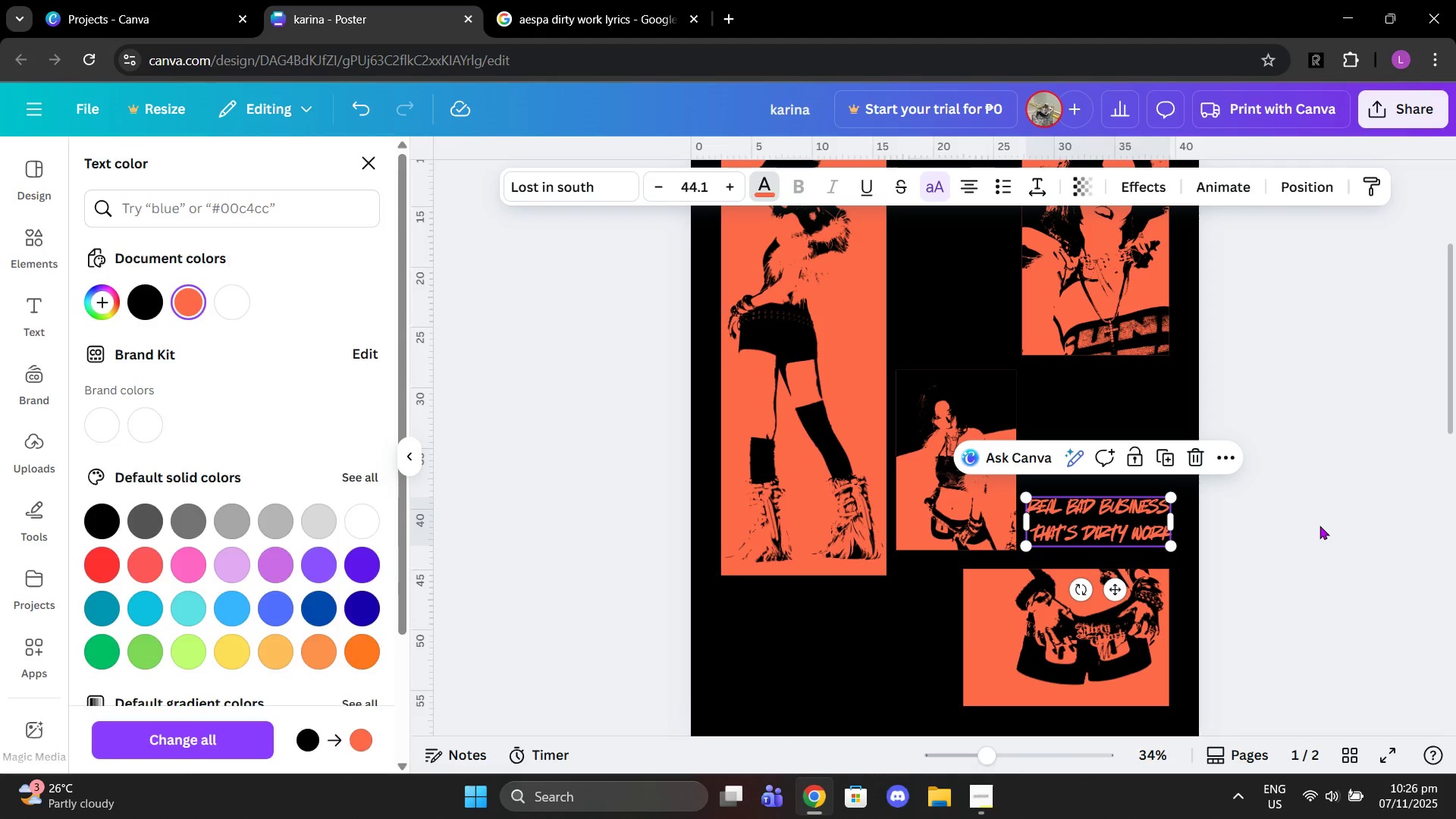 
left_click([1320, 526])
 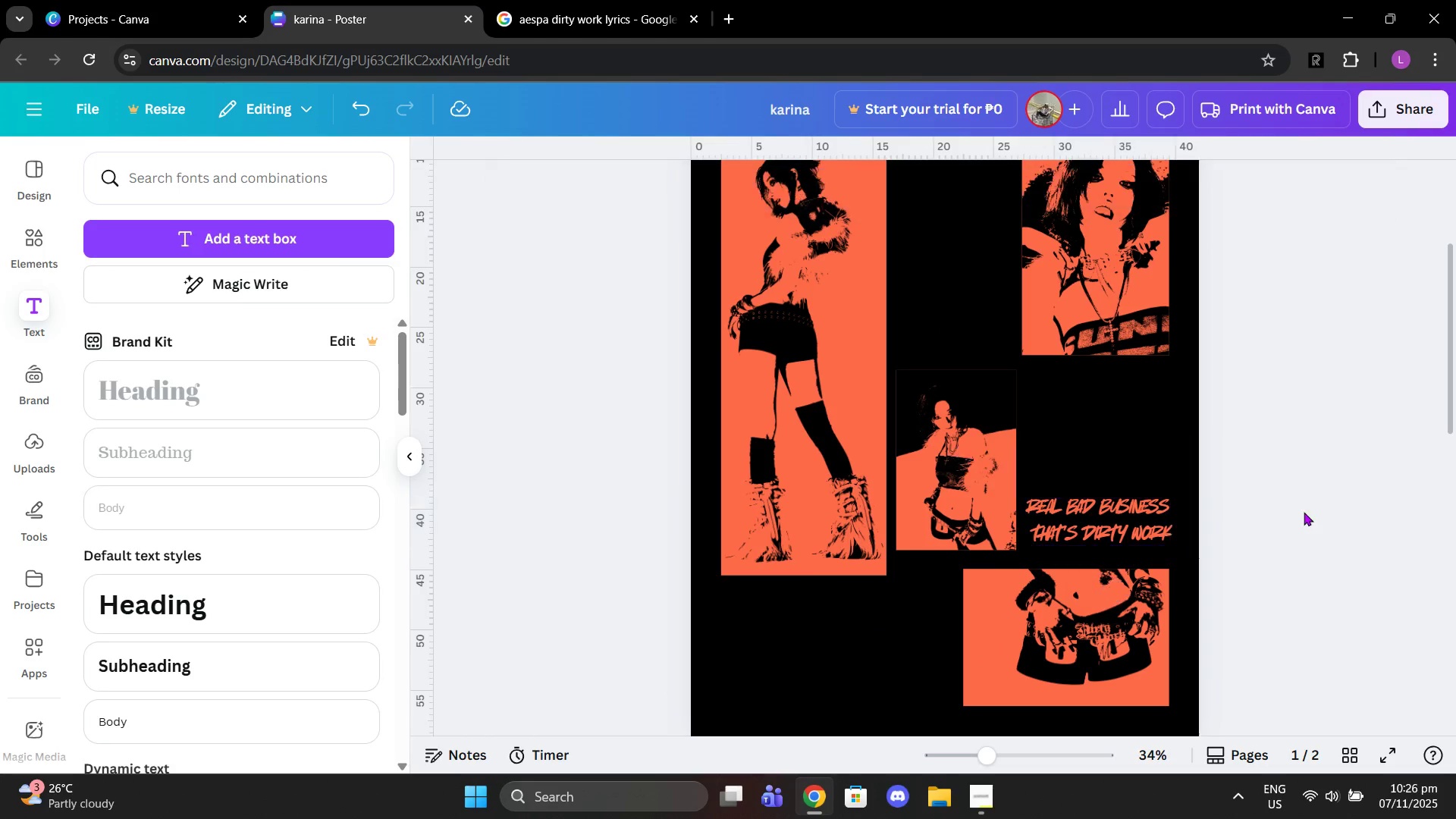 
left_click([1304, 512])
 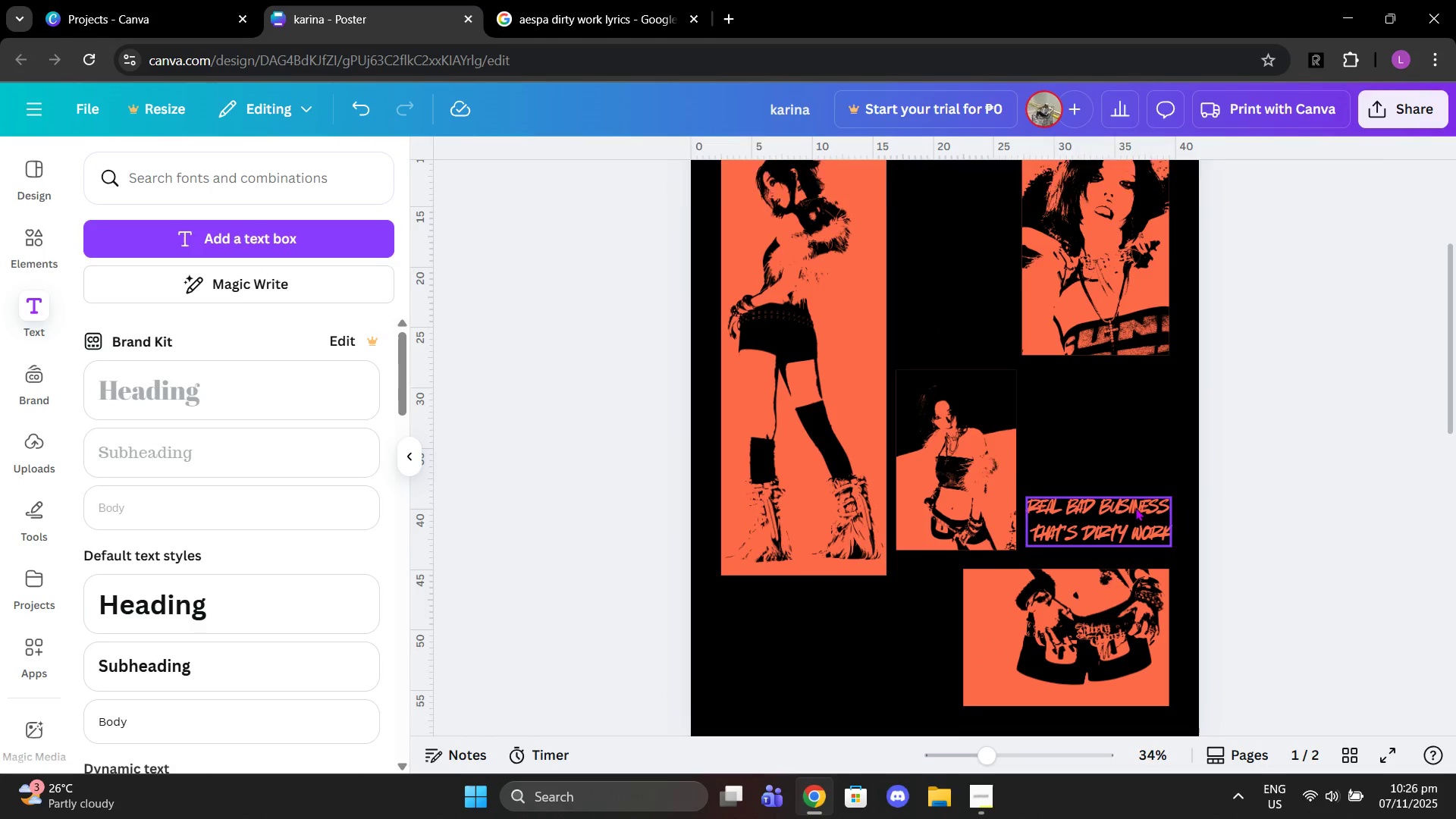 
left_click([1135, 507])
 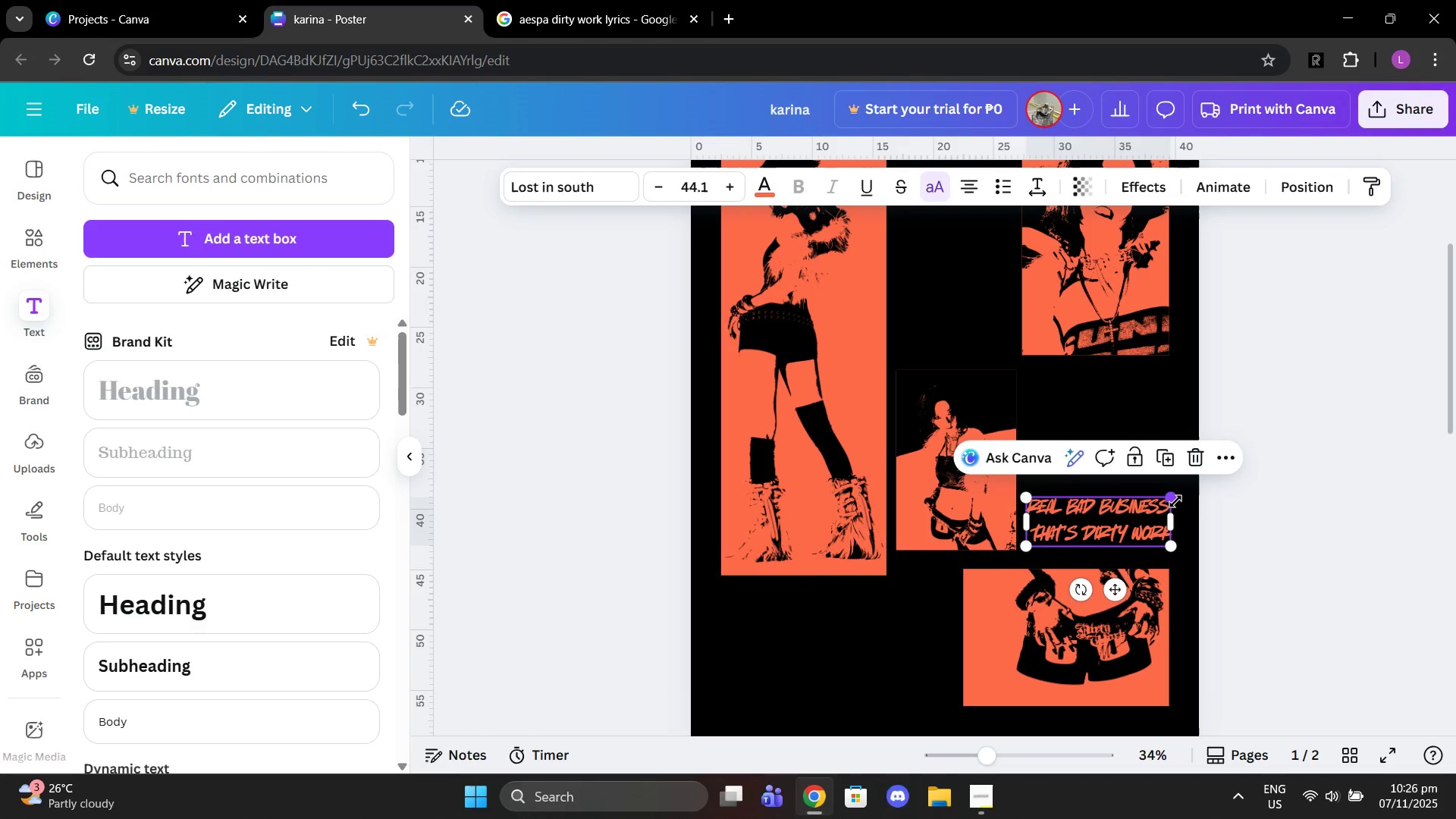 
left_click_drag(start_coordinate=[1175, 501], to_coordinate=[1199, 482])
 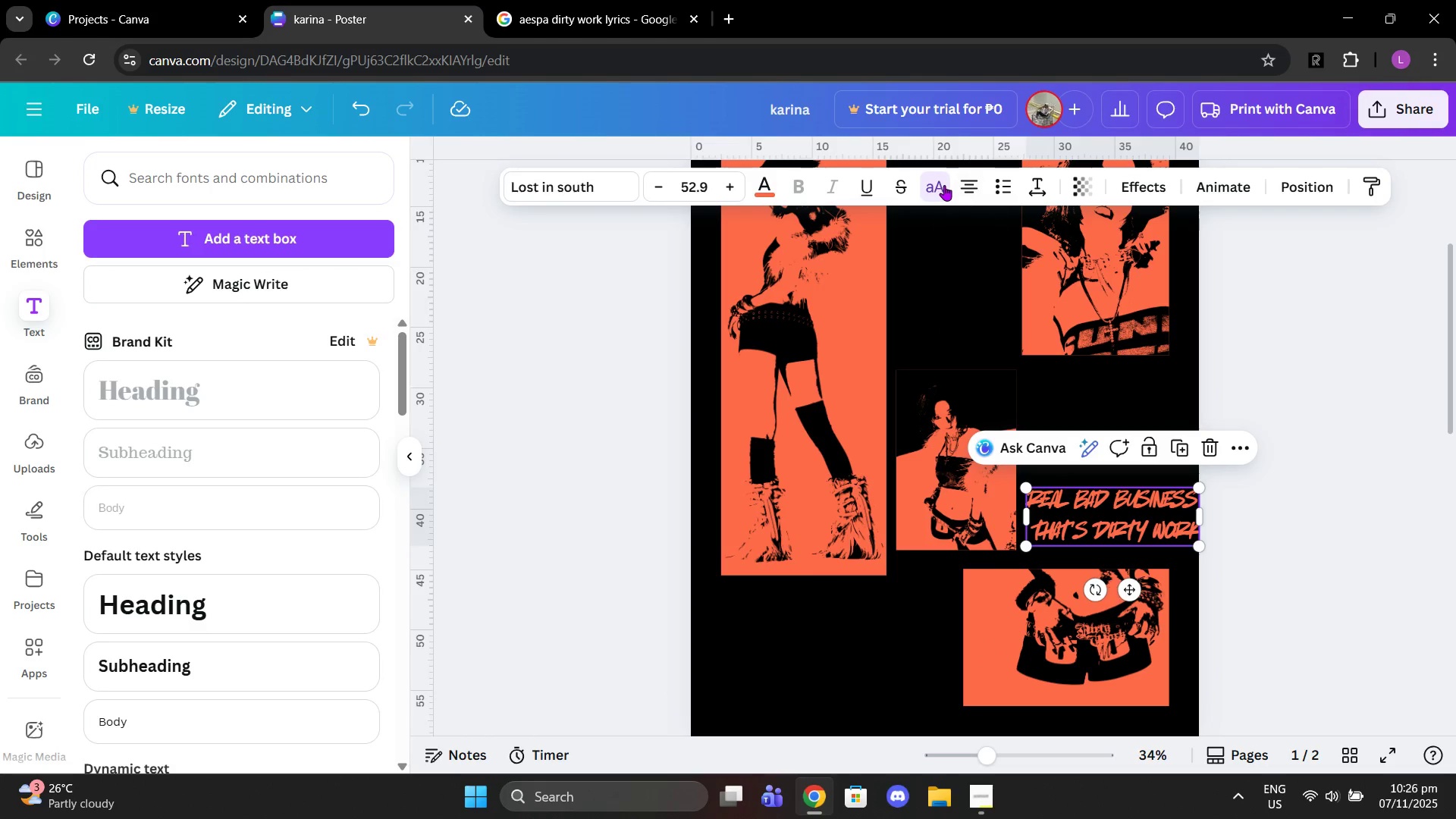 
left_click([944, 185])
 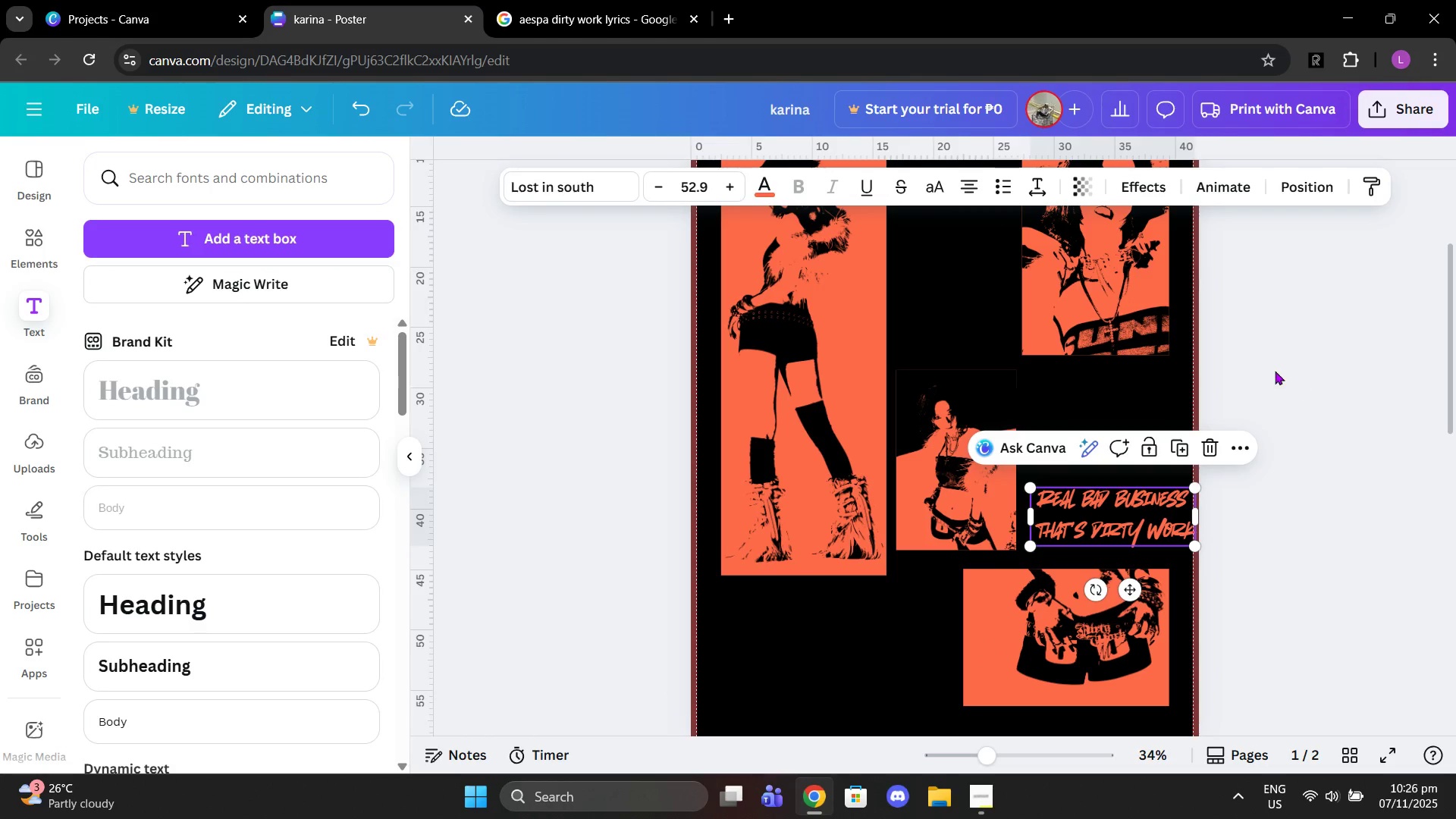 
left_click([1266, 367])
 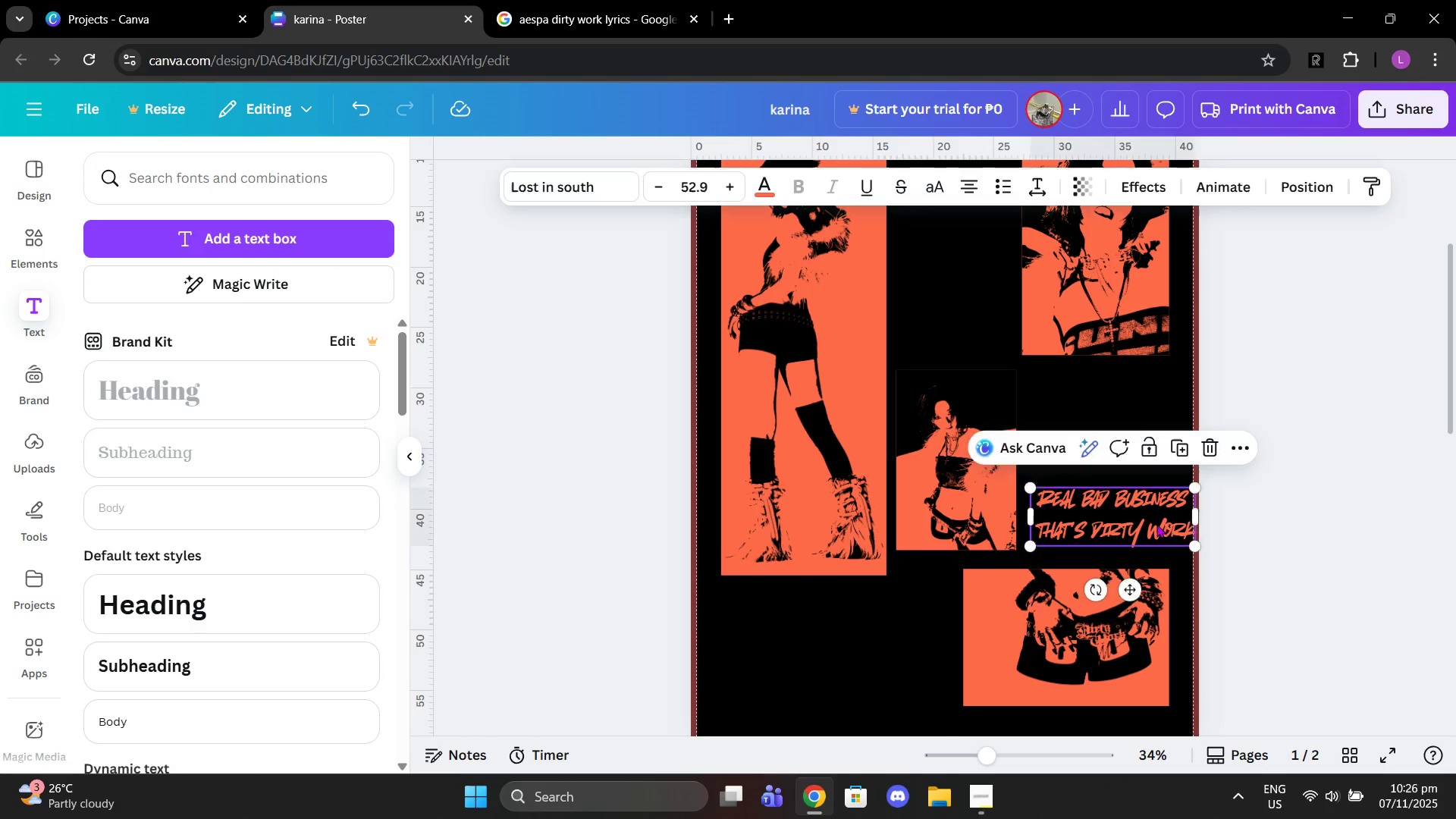 
left_click_drag(start_coordinate=[1156, 524], to_coordinate=[1144, 522])
 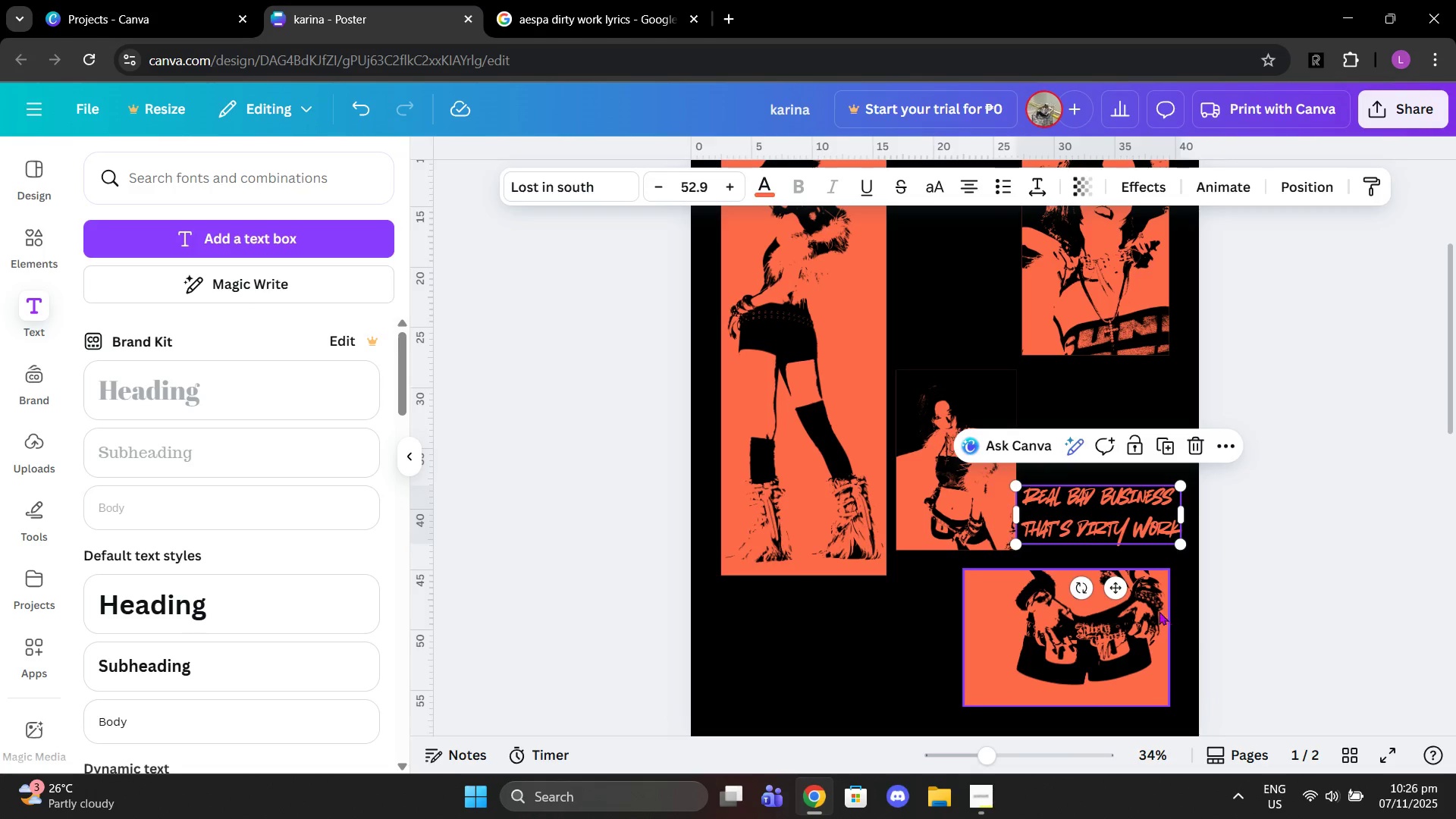 
left_click_drag(start_coordinate=[1159, 611], to_coordinate=[1160, 615])
 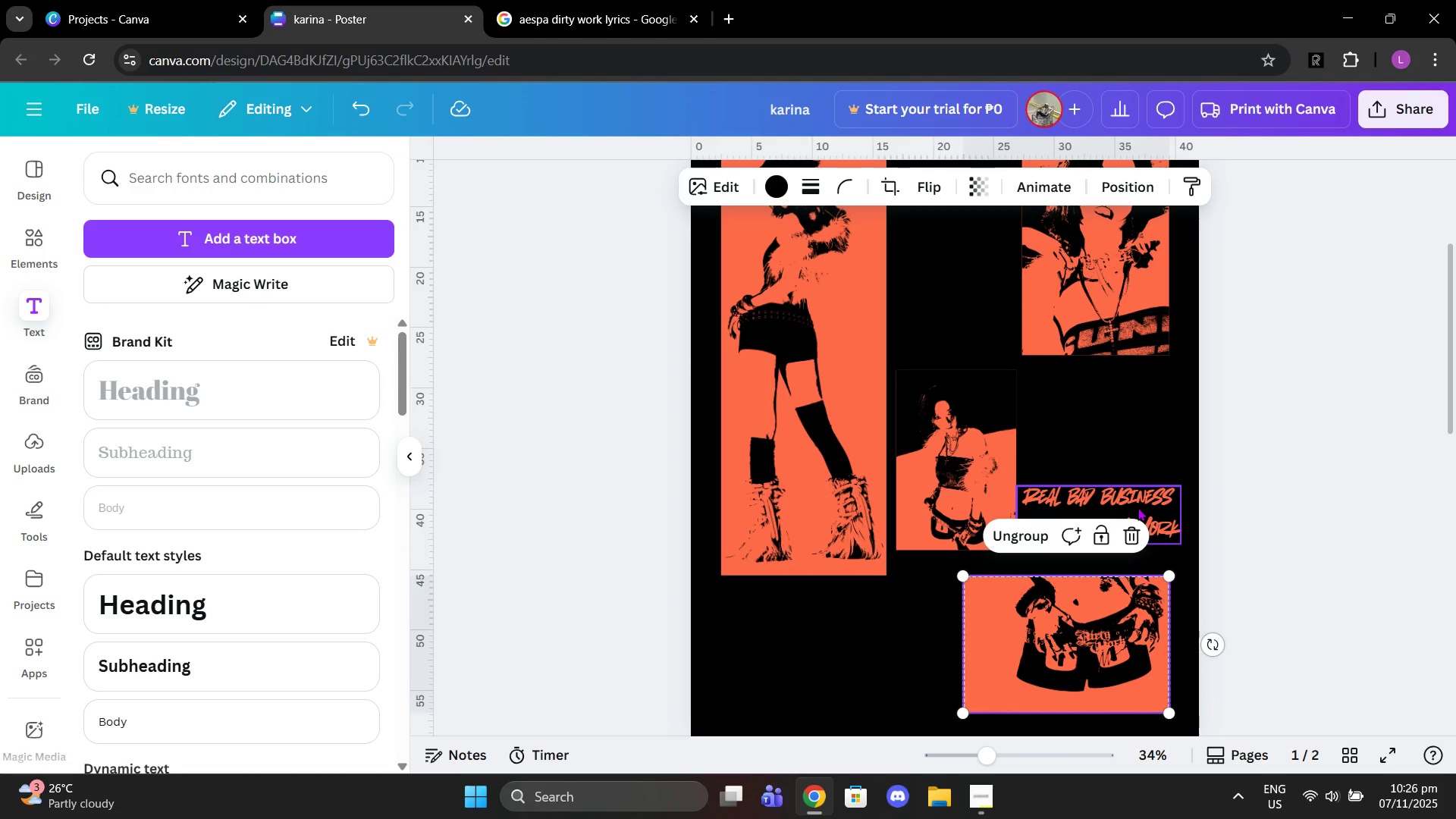 
double_click([1138, 507])
 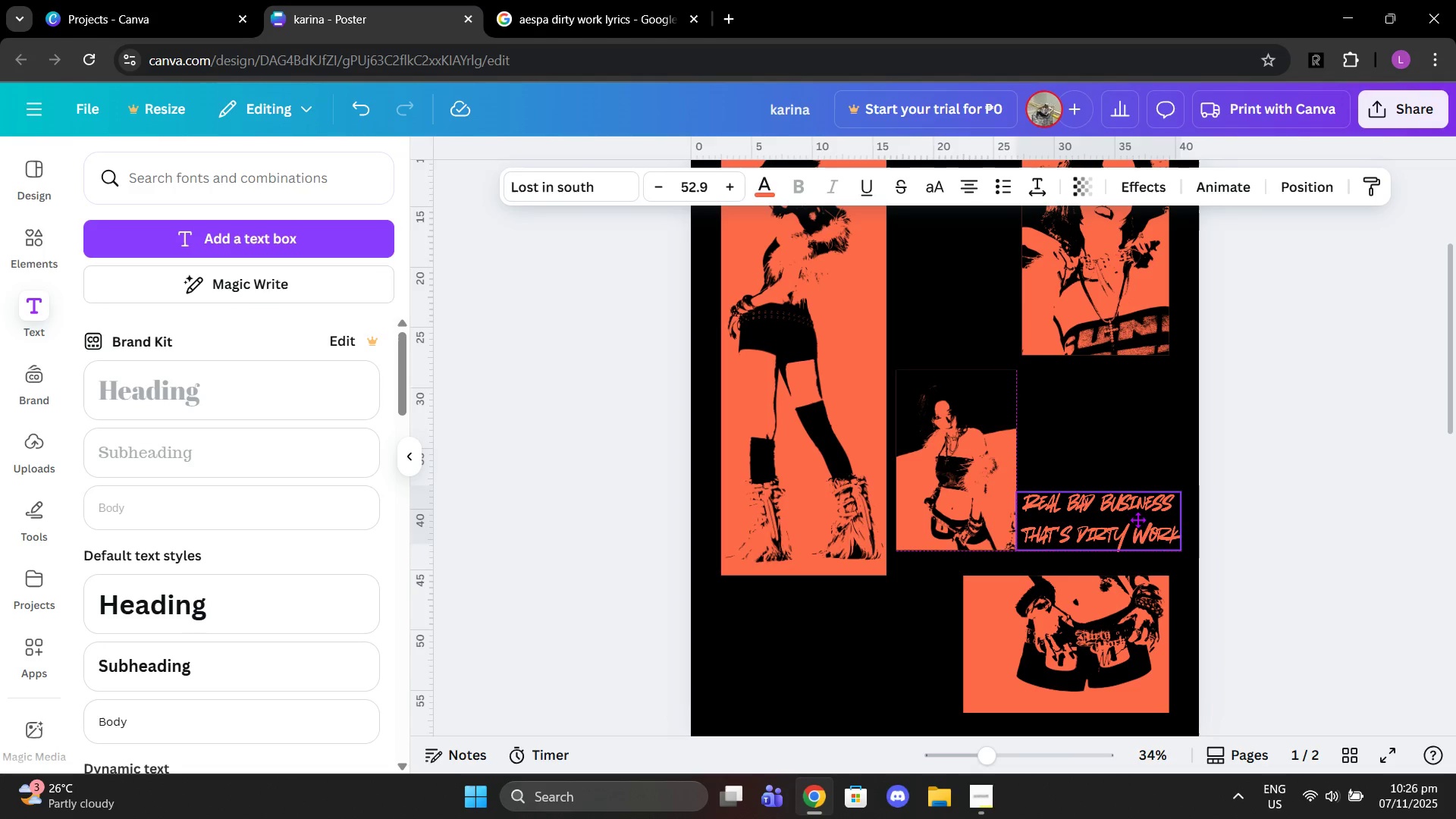 
left_click_drag(start_coordinate=[1138, 507], to_coordinate=[846, 610])
 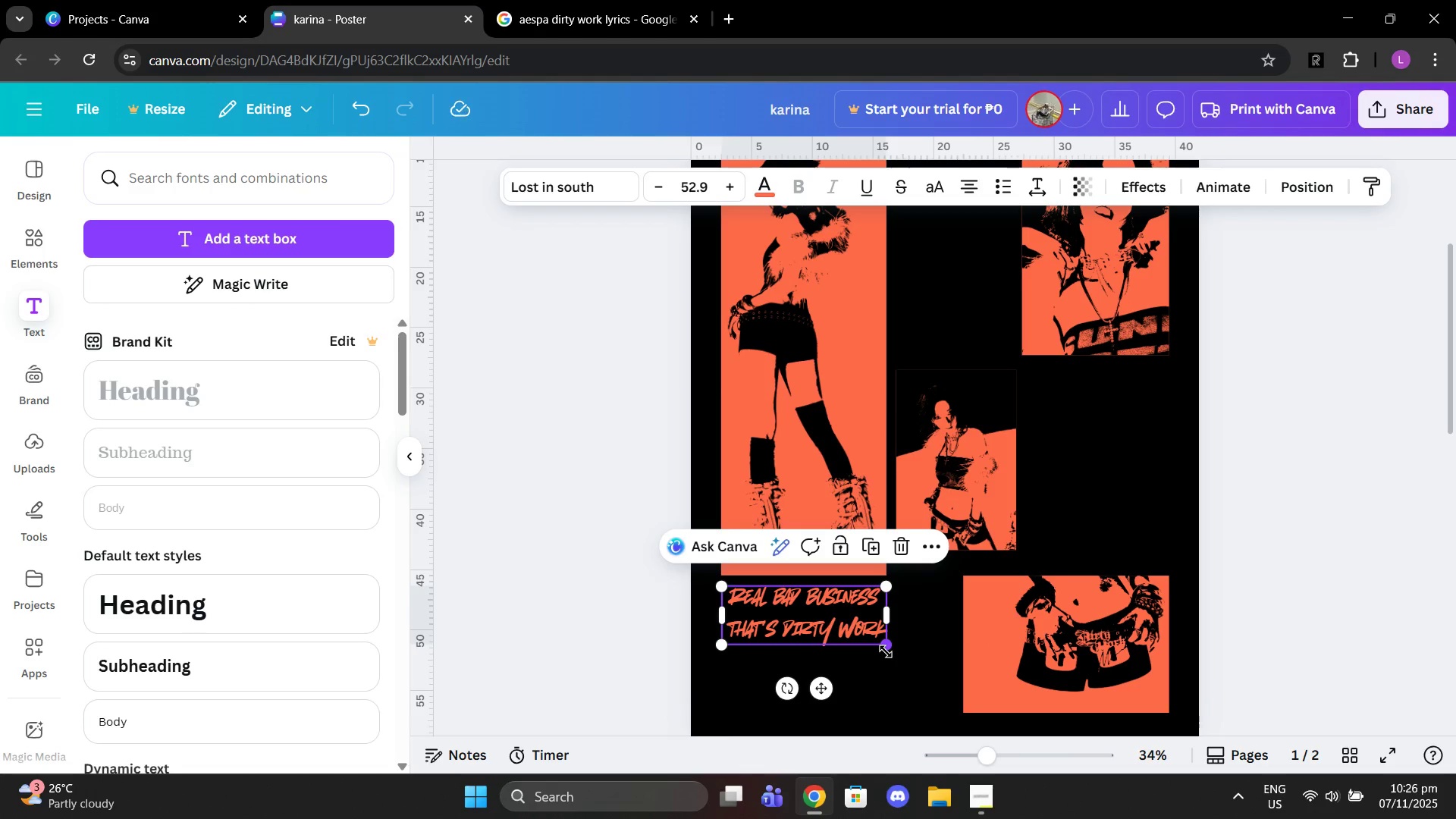 
left_click_drag(start_coordinate=[886, 651], to_coordinate=[934, 672])
 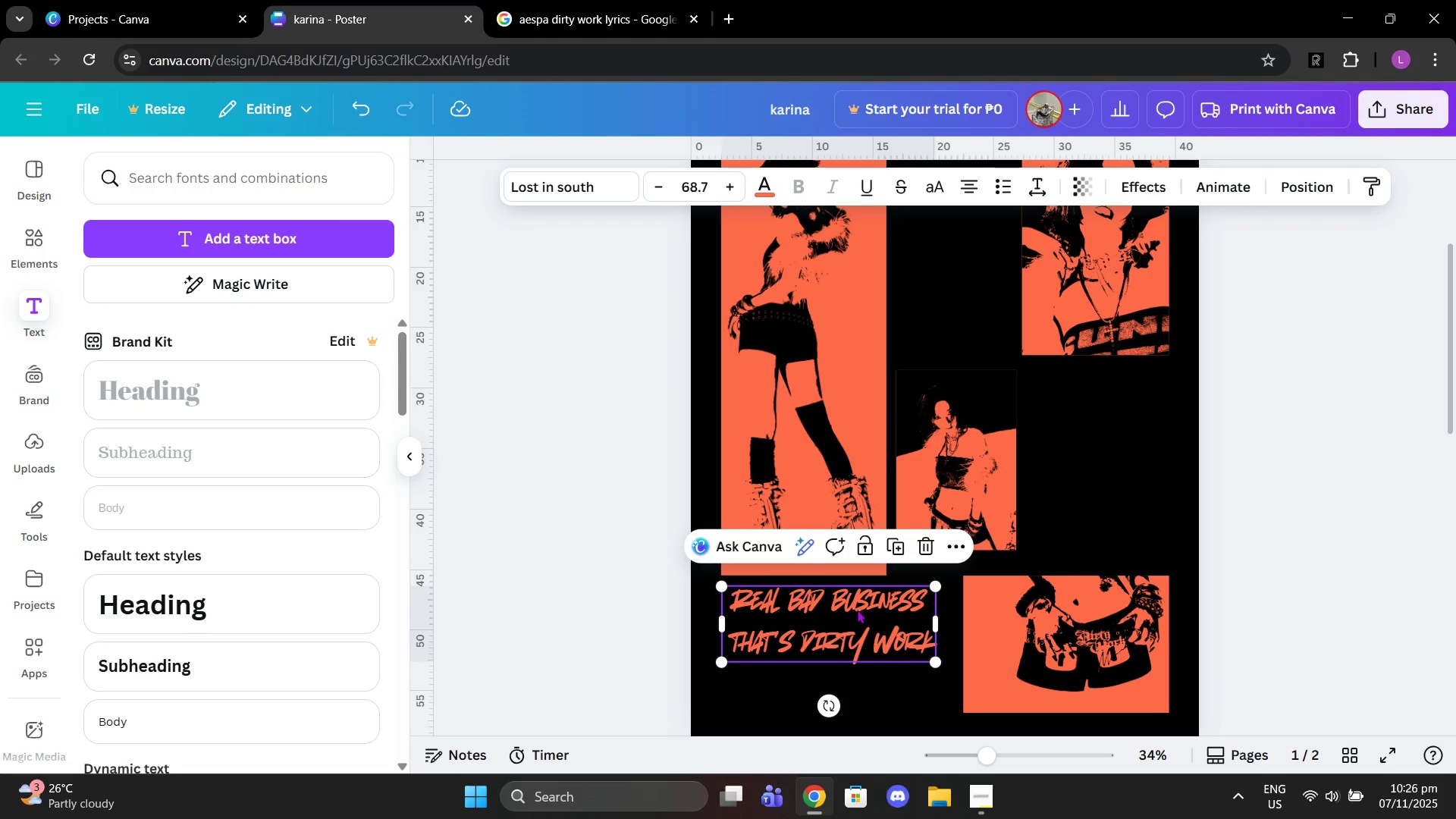 
left_click_drag(start_coordinate=[856, 604], to_coordinate=[857, 655])
 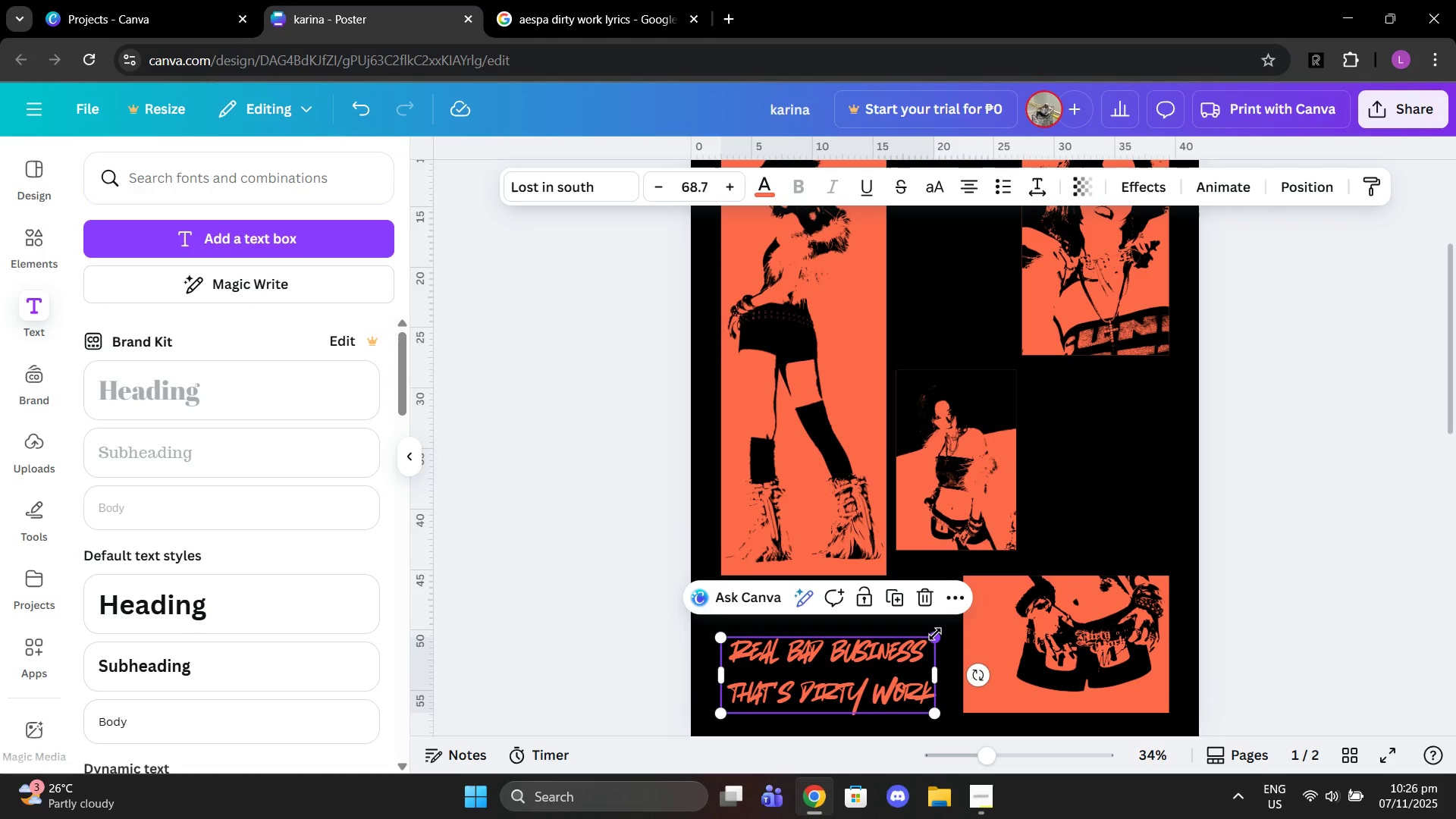 
left_click([935, 634])
 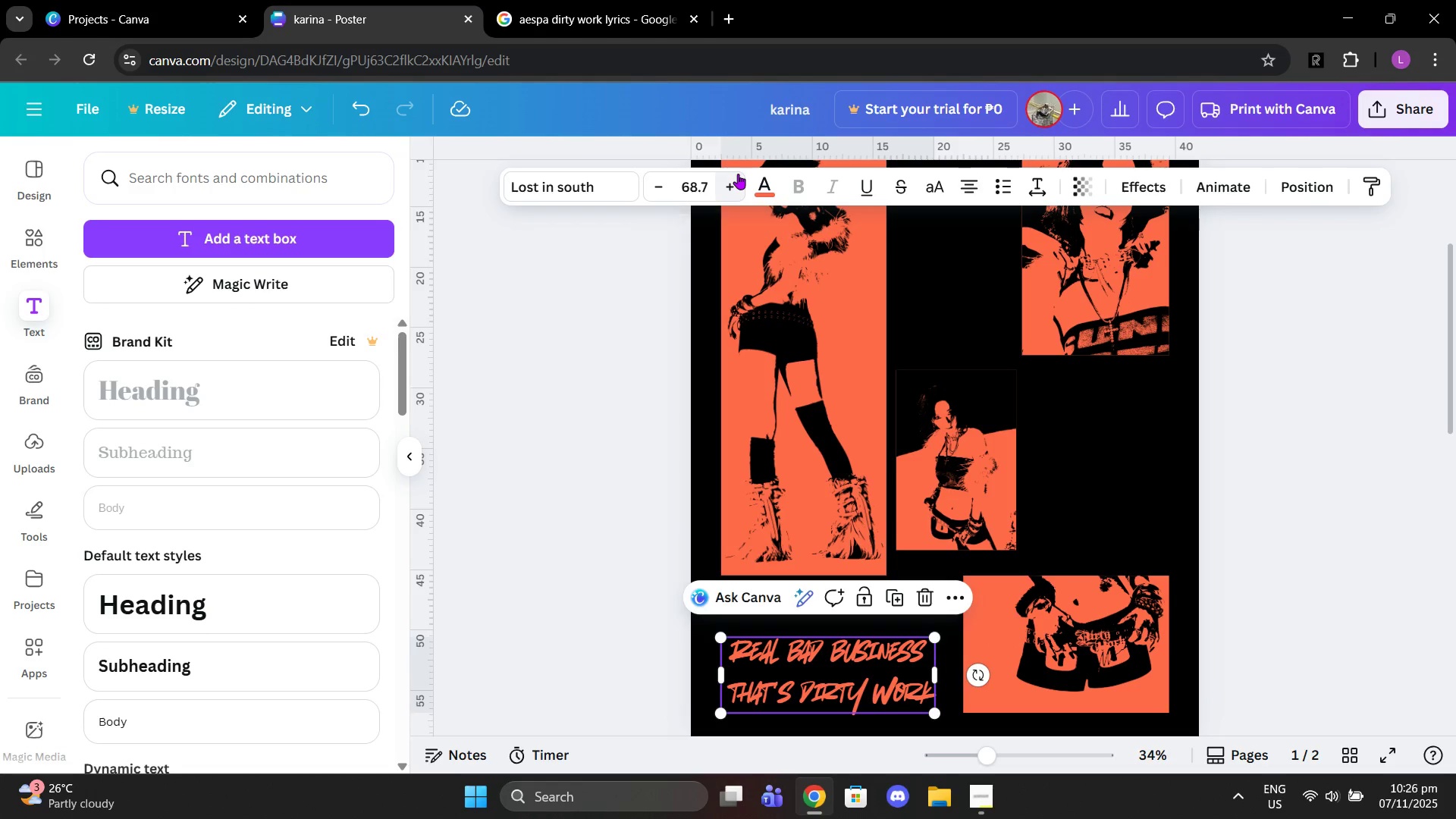 
double_click([738, 174])
 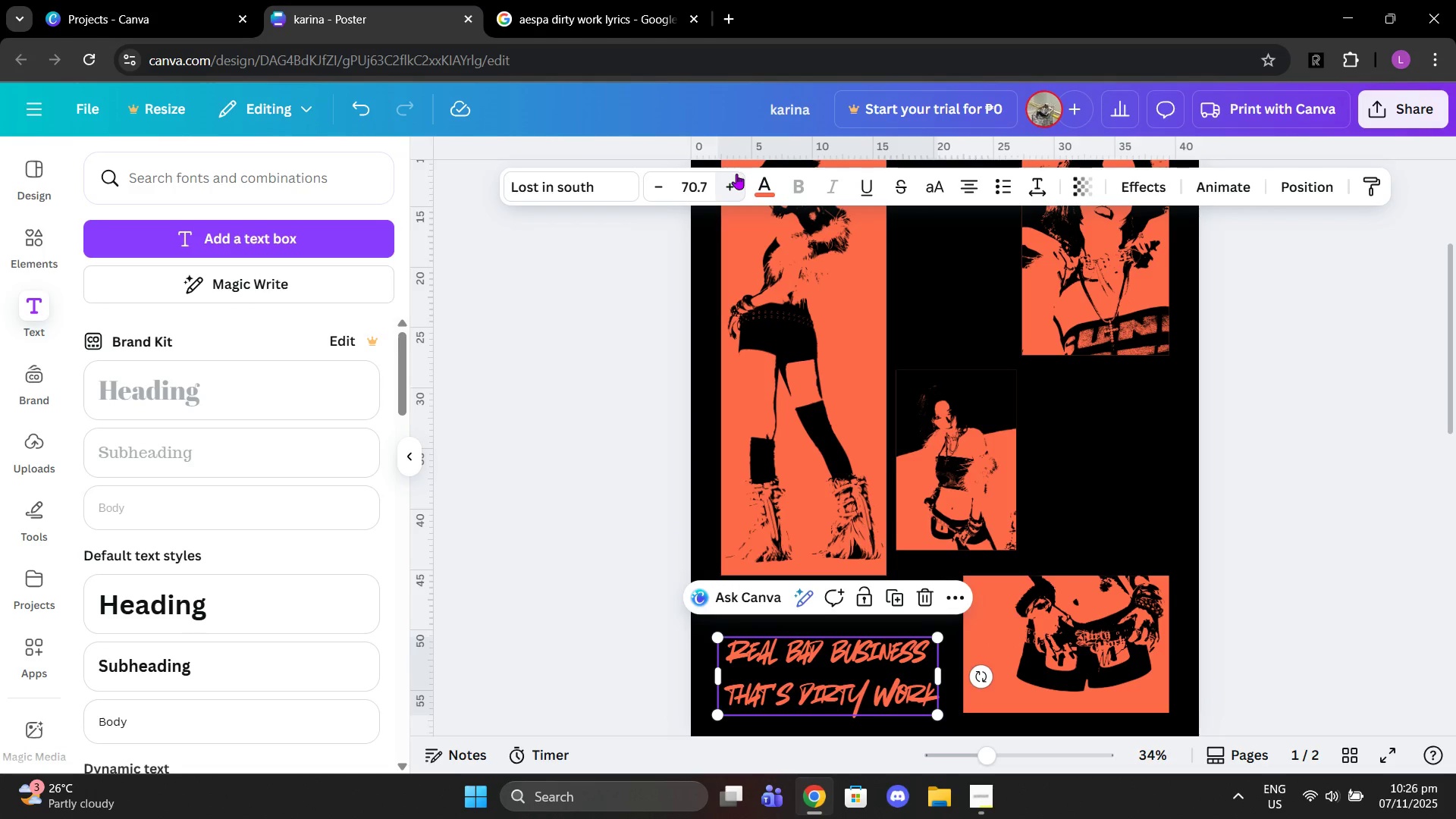 
triple_click([738, 174])
 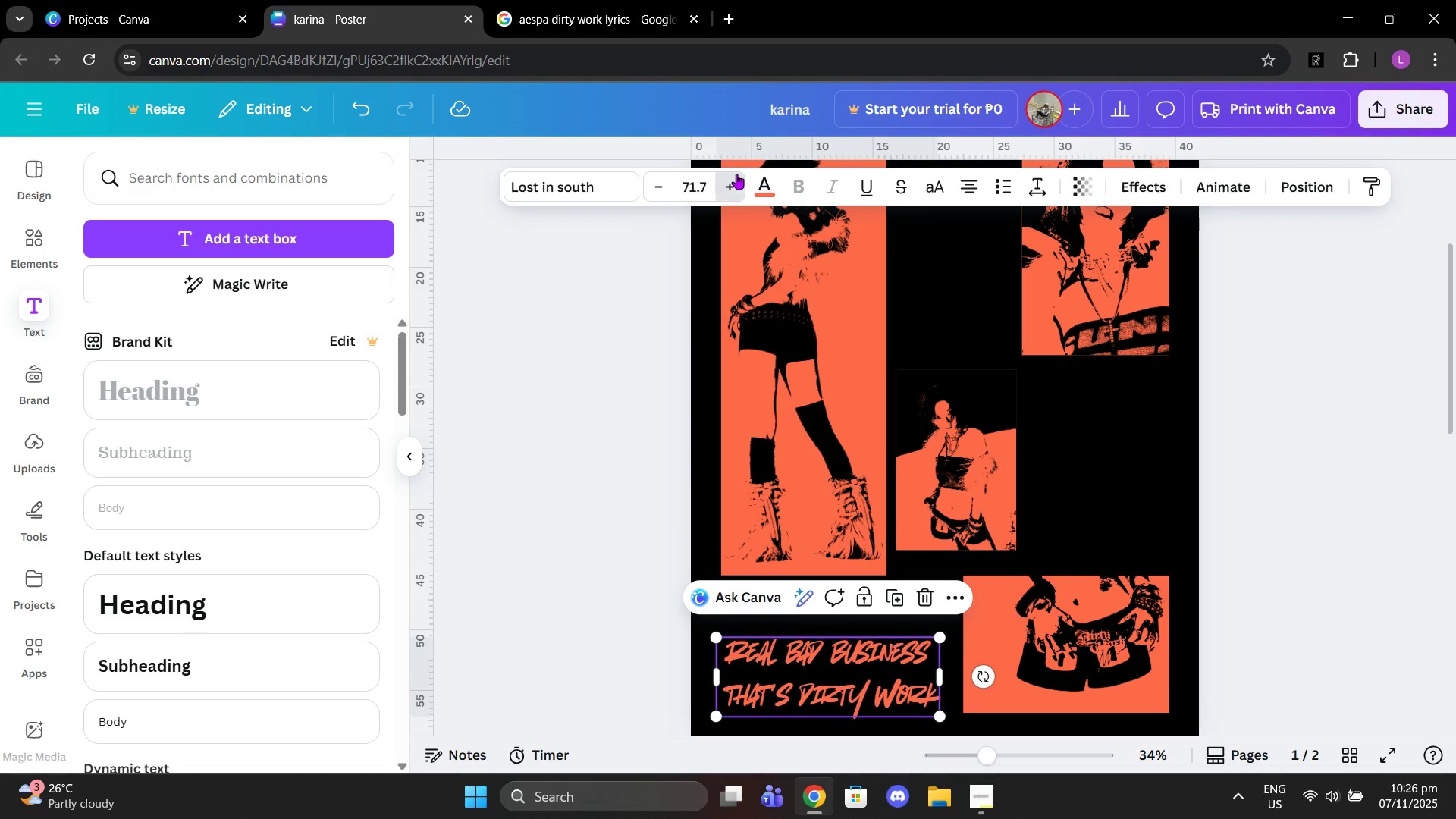 
triple_click([736, 174])
 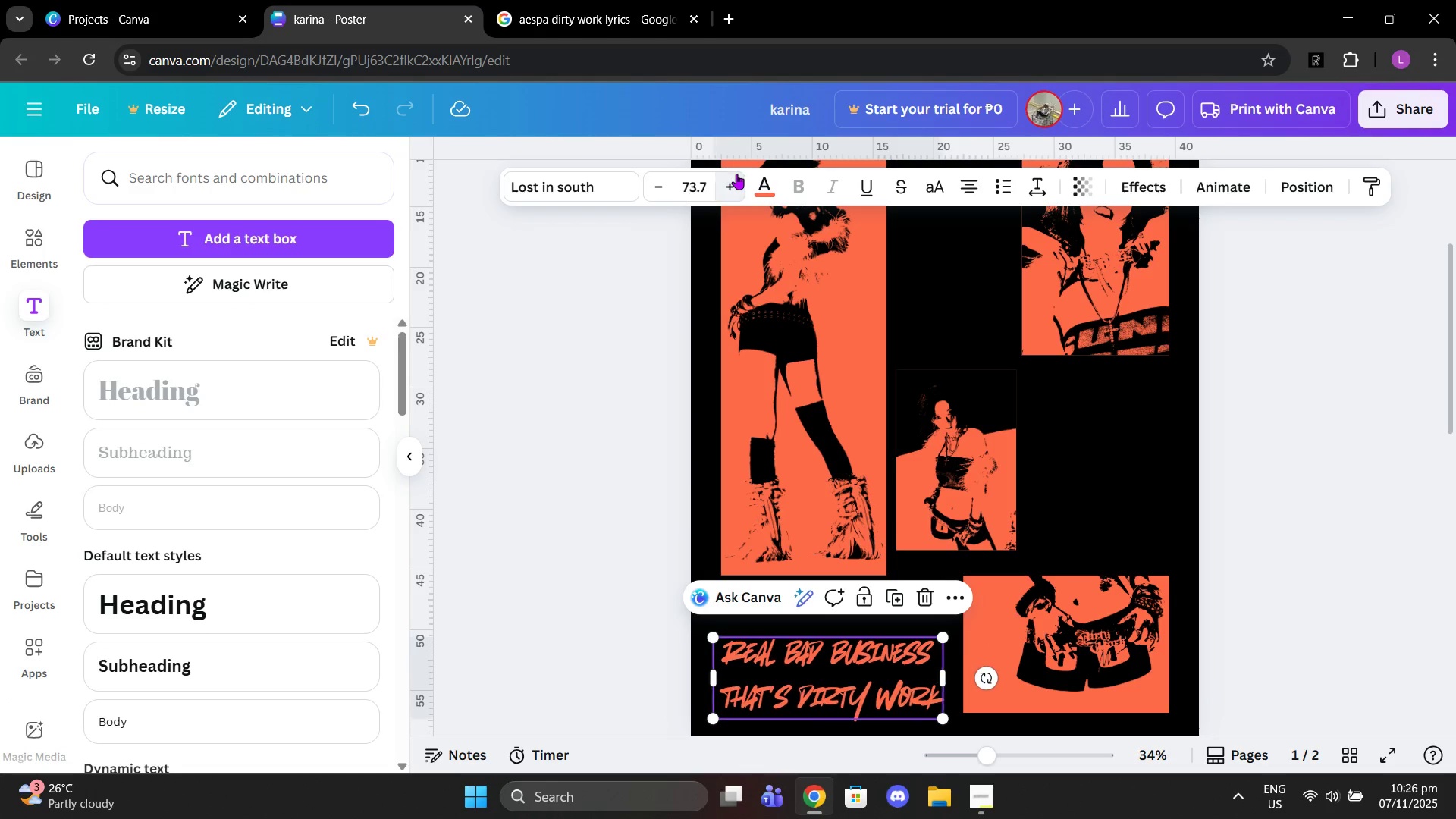 
triple_click([736, 174])
 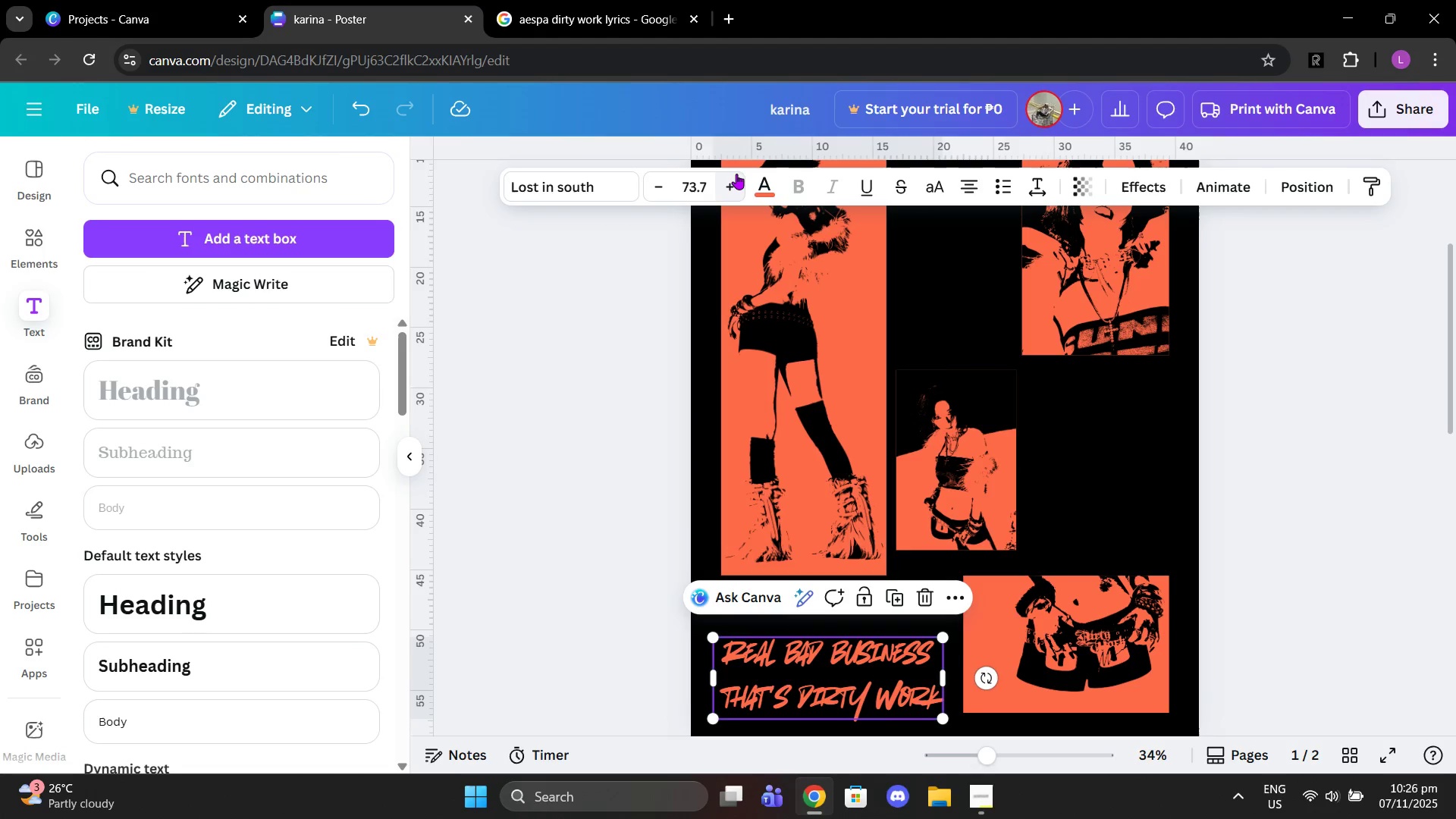 
triple_click([736, 174])
 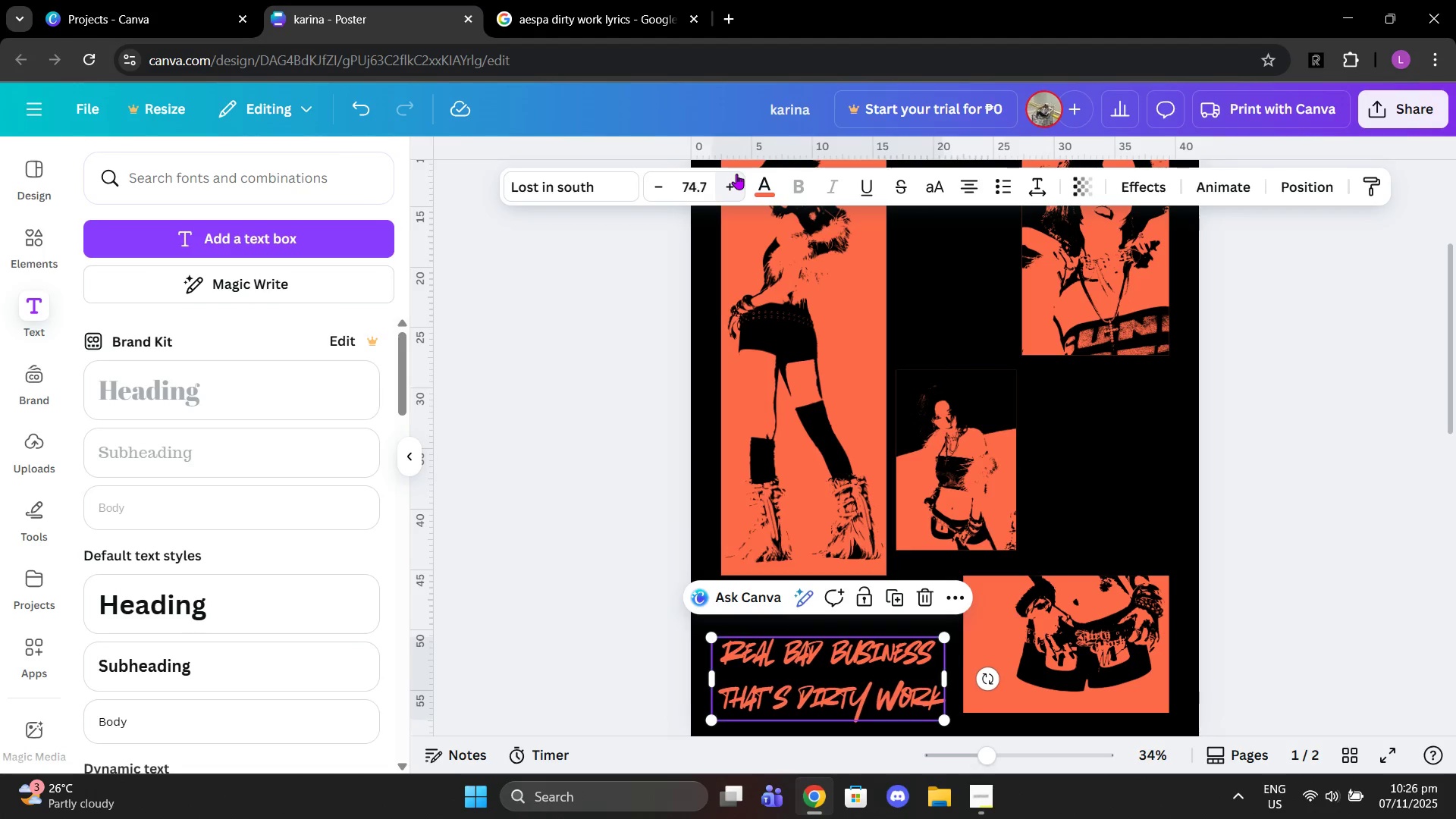 
triple_click([736, 174])
 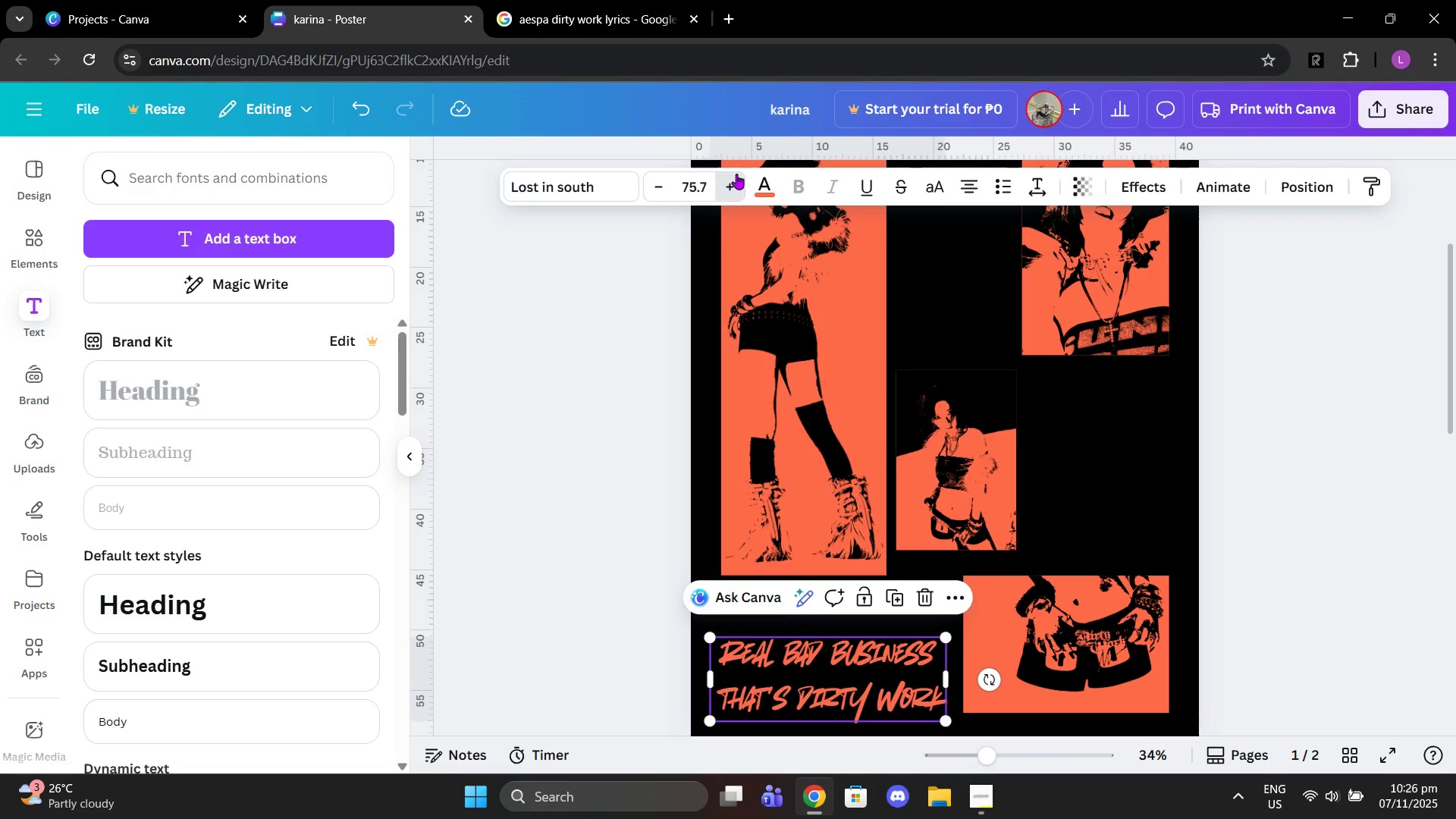 
triple_click([736, 174])
 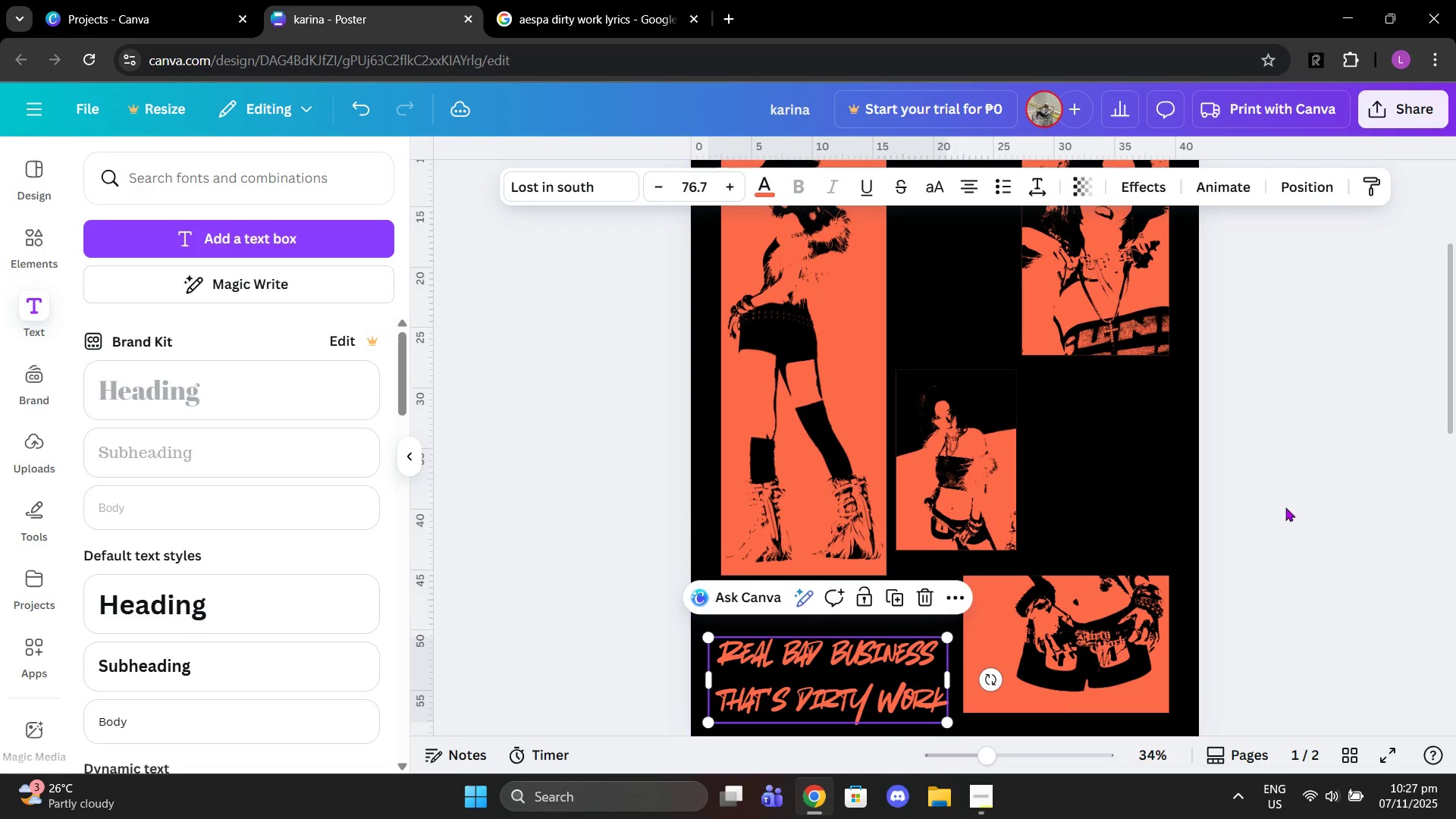 
scroll: coordinate [1293, 509], scroll_direction: down, amount: 2.0
 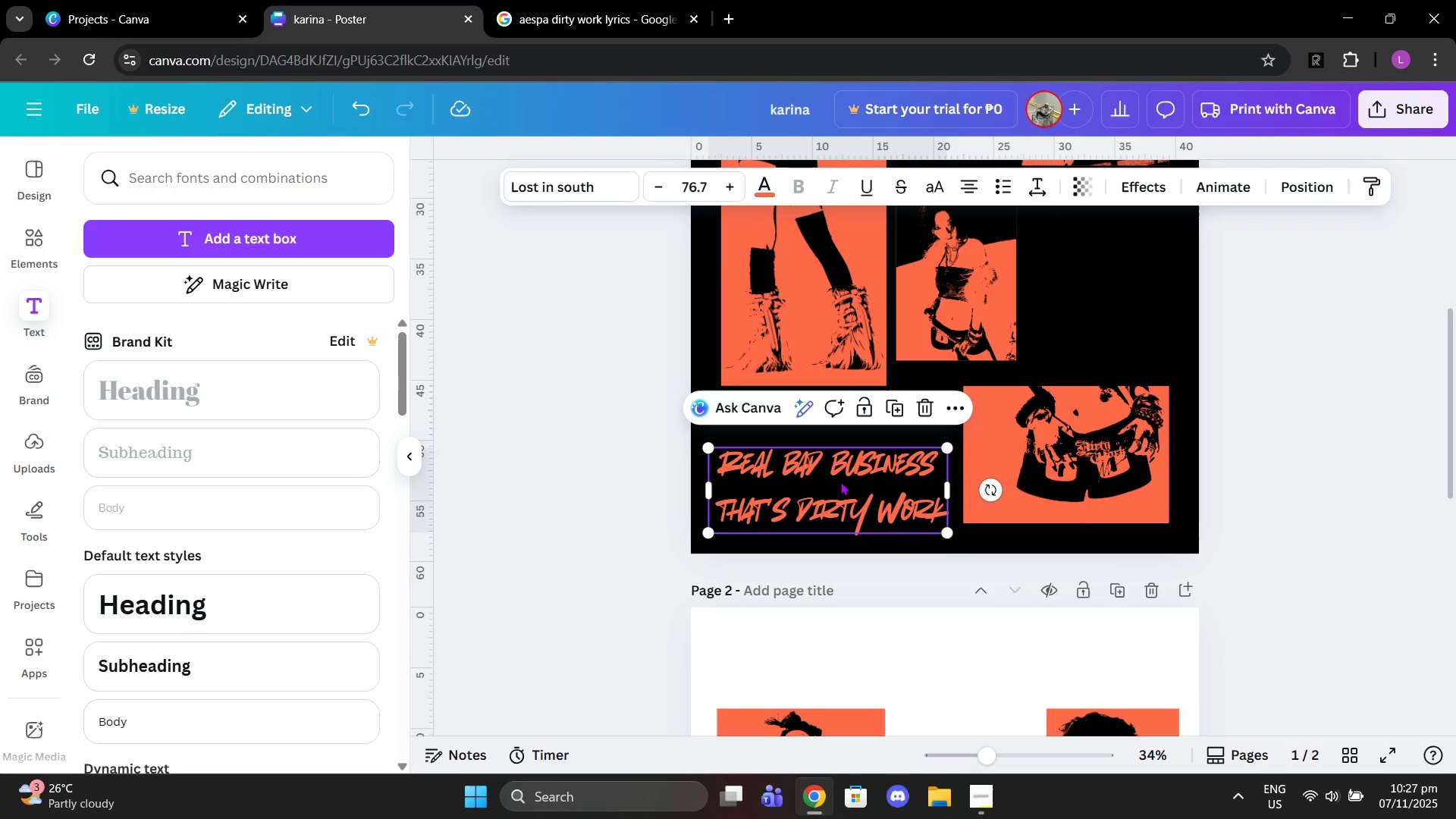 
left_click_drag(start_coordinate=[840, 482], to_coordinate=[841, 431])
 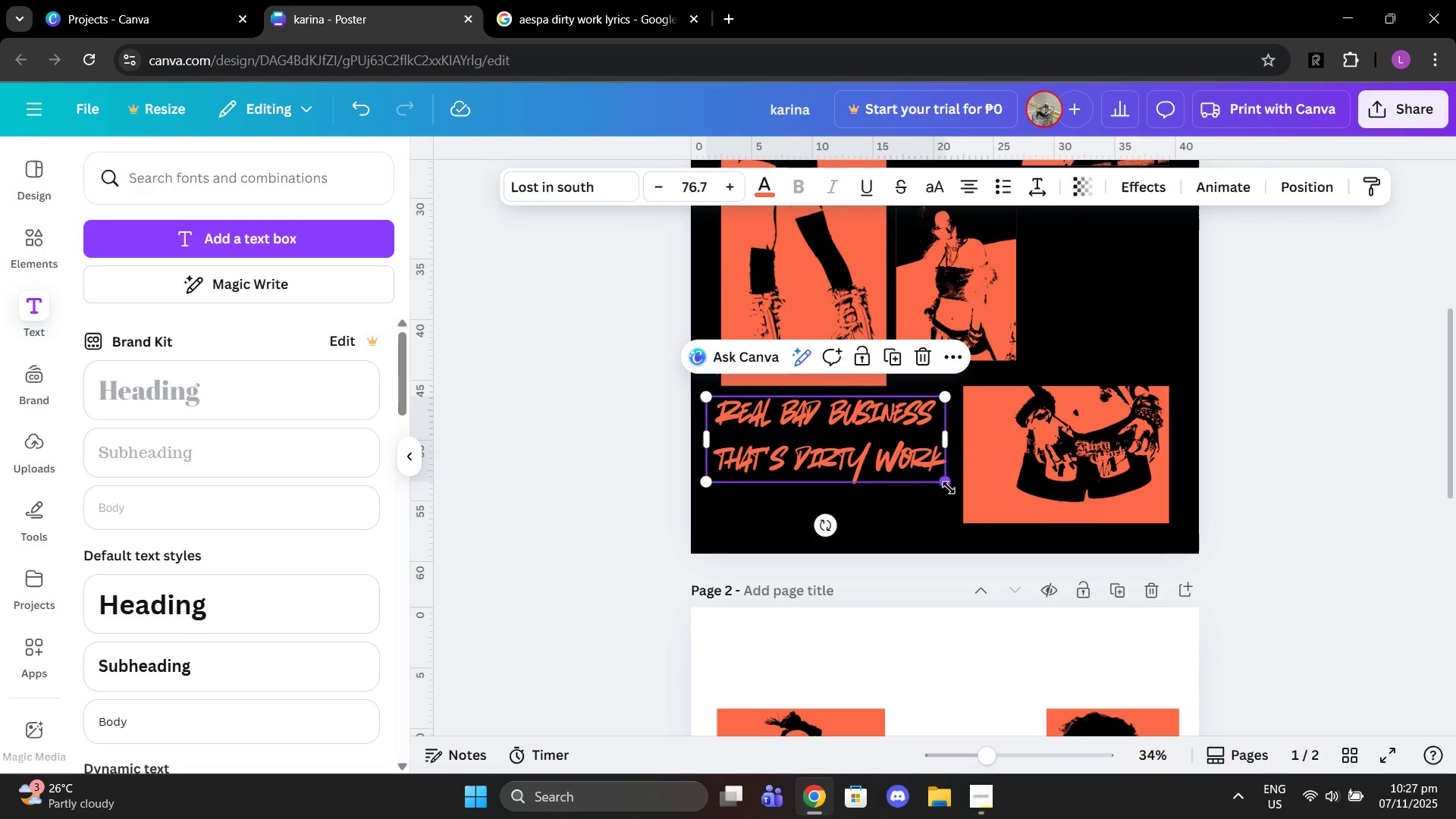 
left_click_drag(start_coordinate=[947, 483], to_coordinate=[1027, 562])
 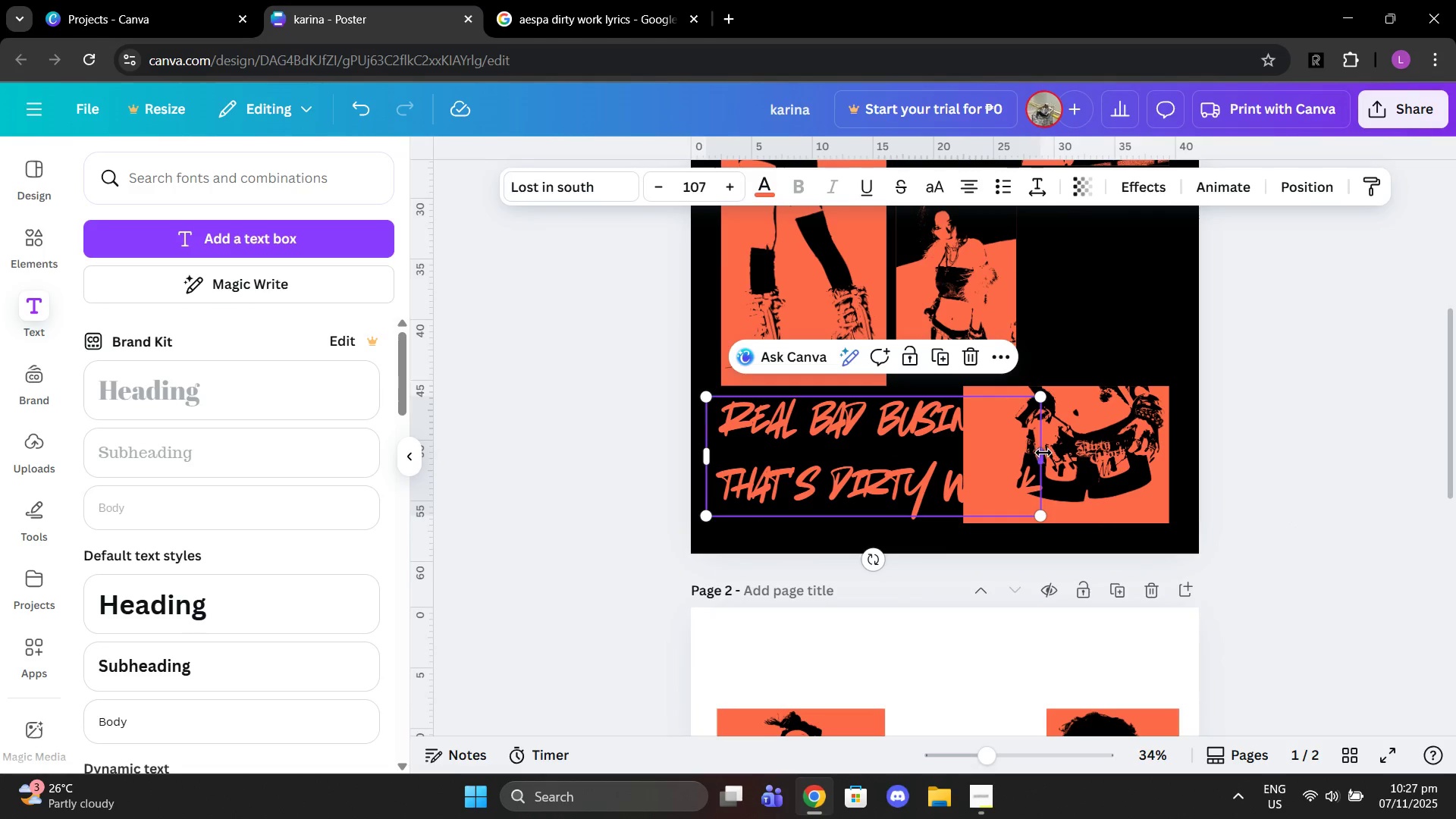 
left_click_drag(start_coordinate=[1043, 453], to_coordinate=[974, 435])
 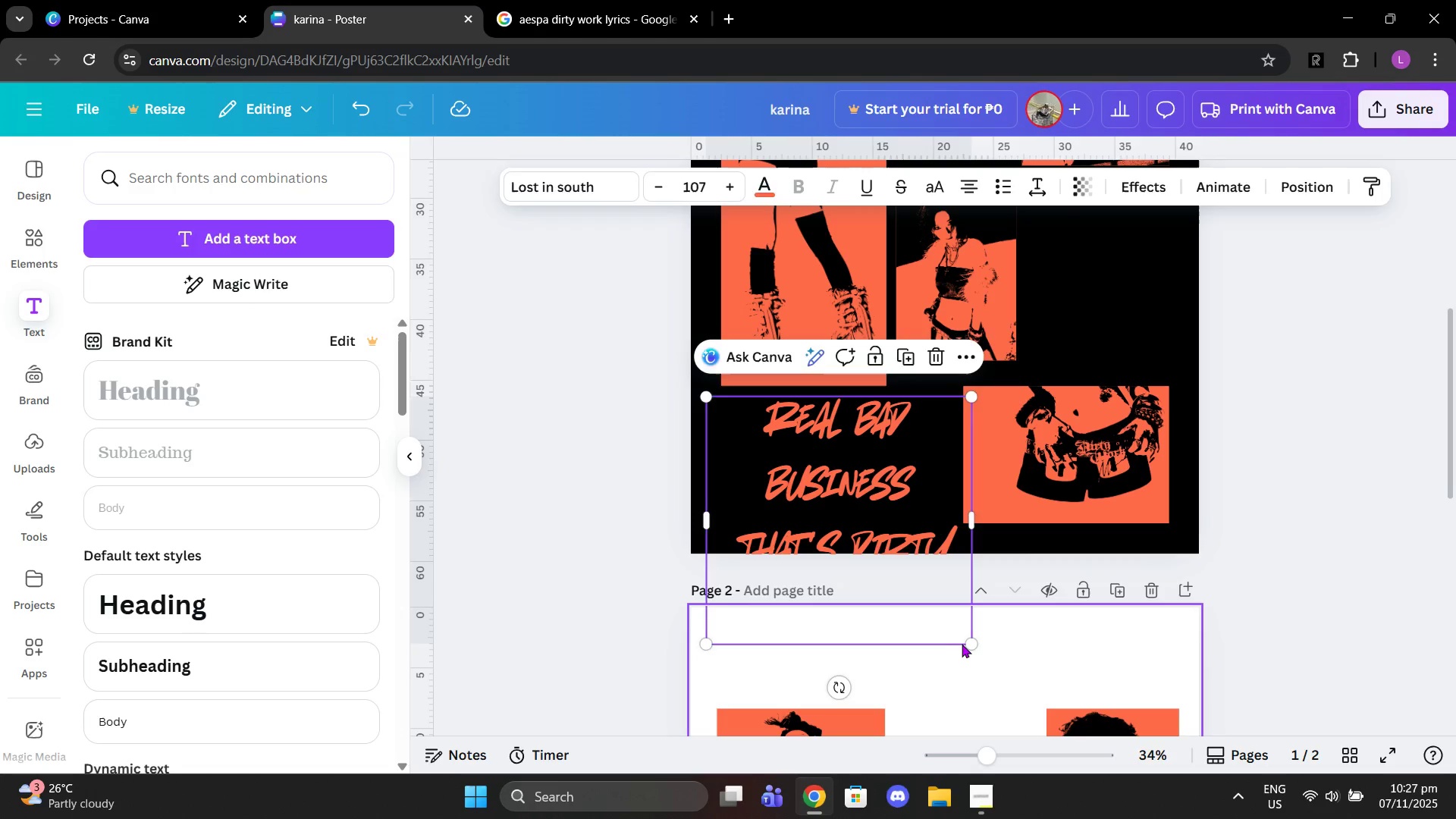 
left_click([962, 644])
 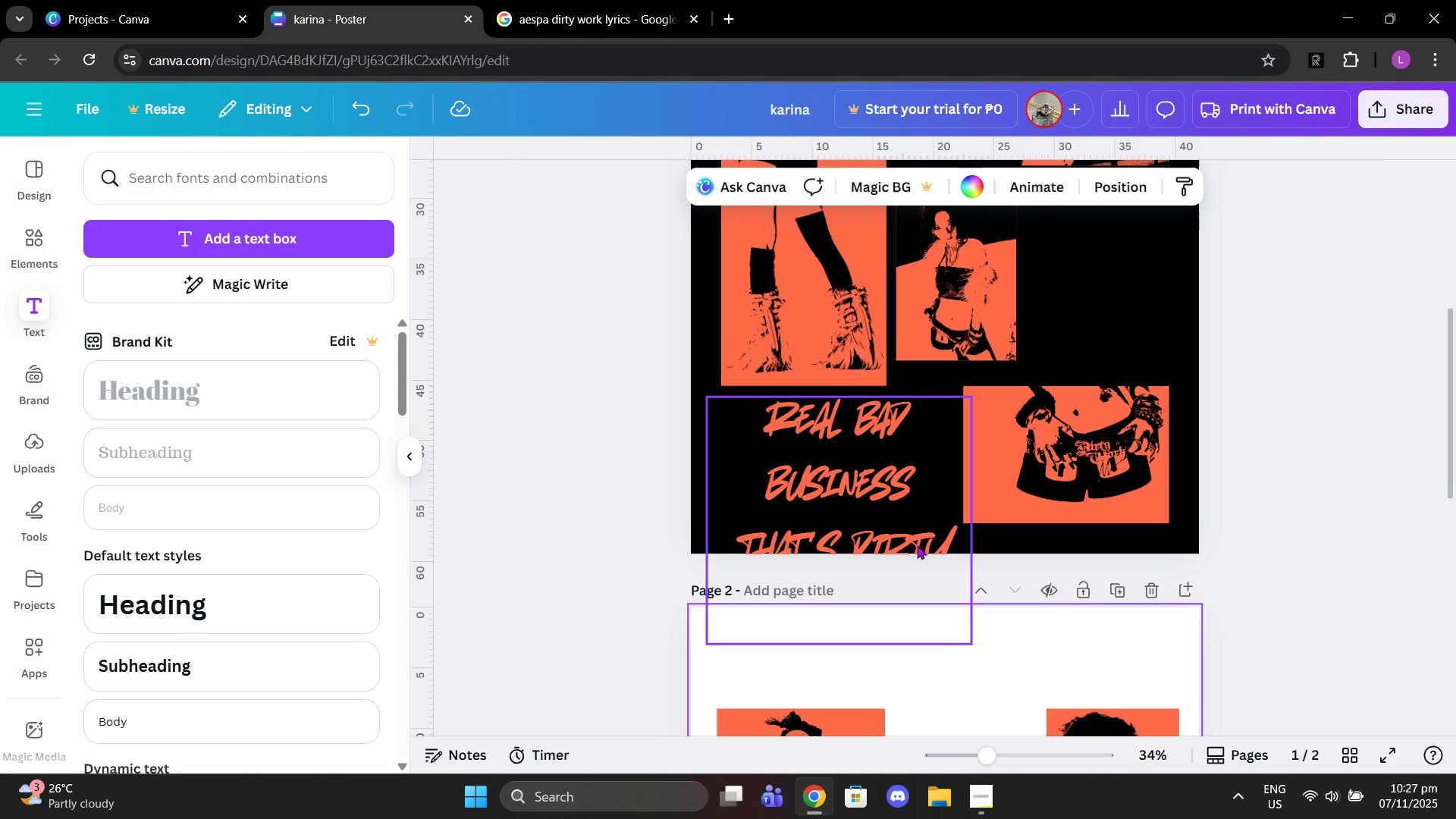 
left_click([917, 545])
 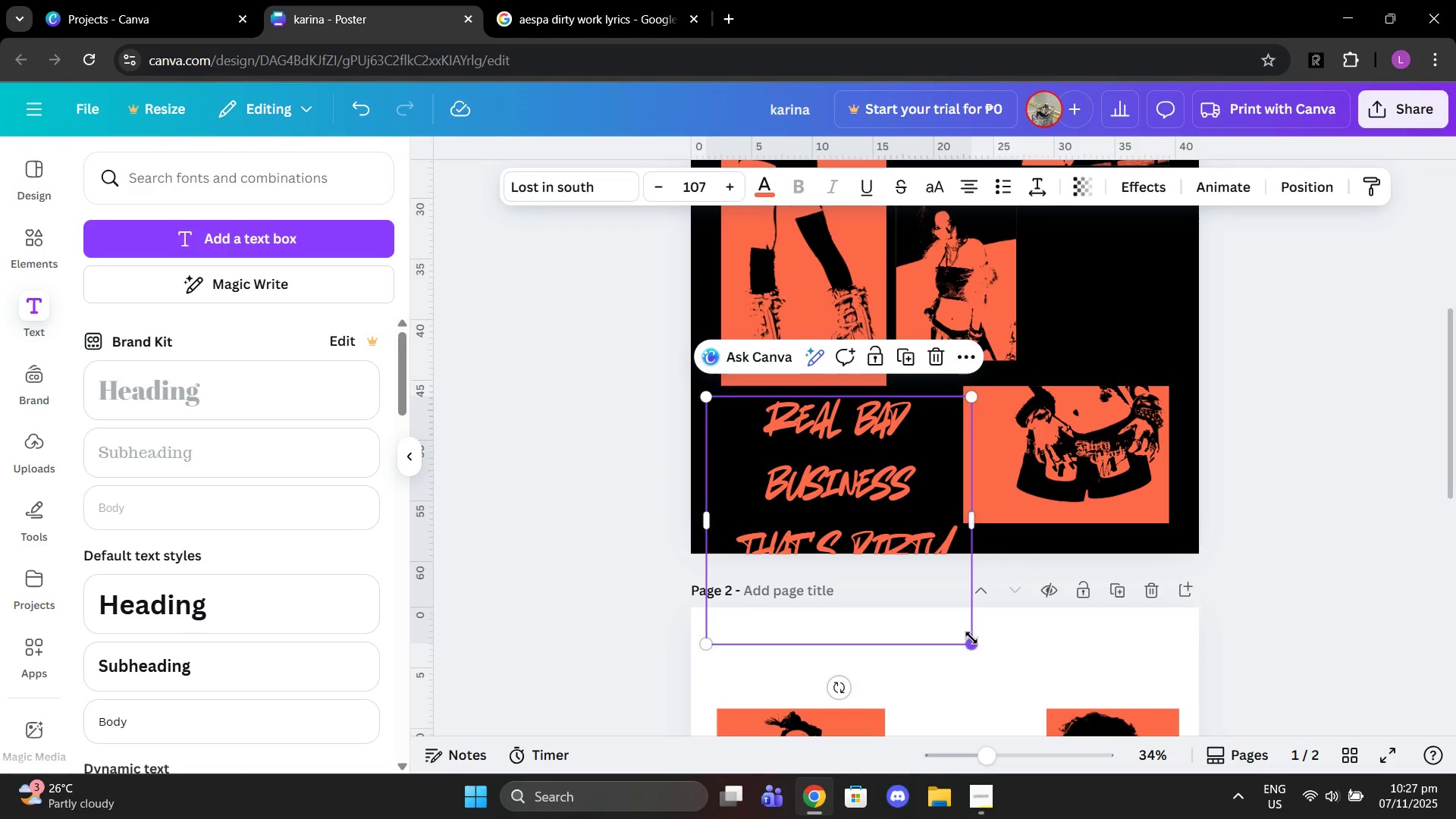 
left_click_drag(start_coordinate=[971, 638], to_coordinate=[900, 482])
 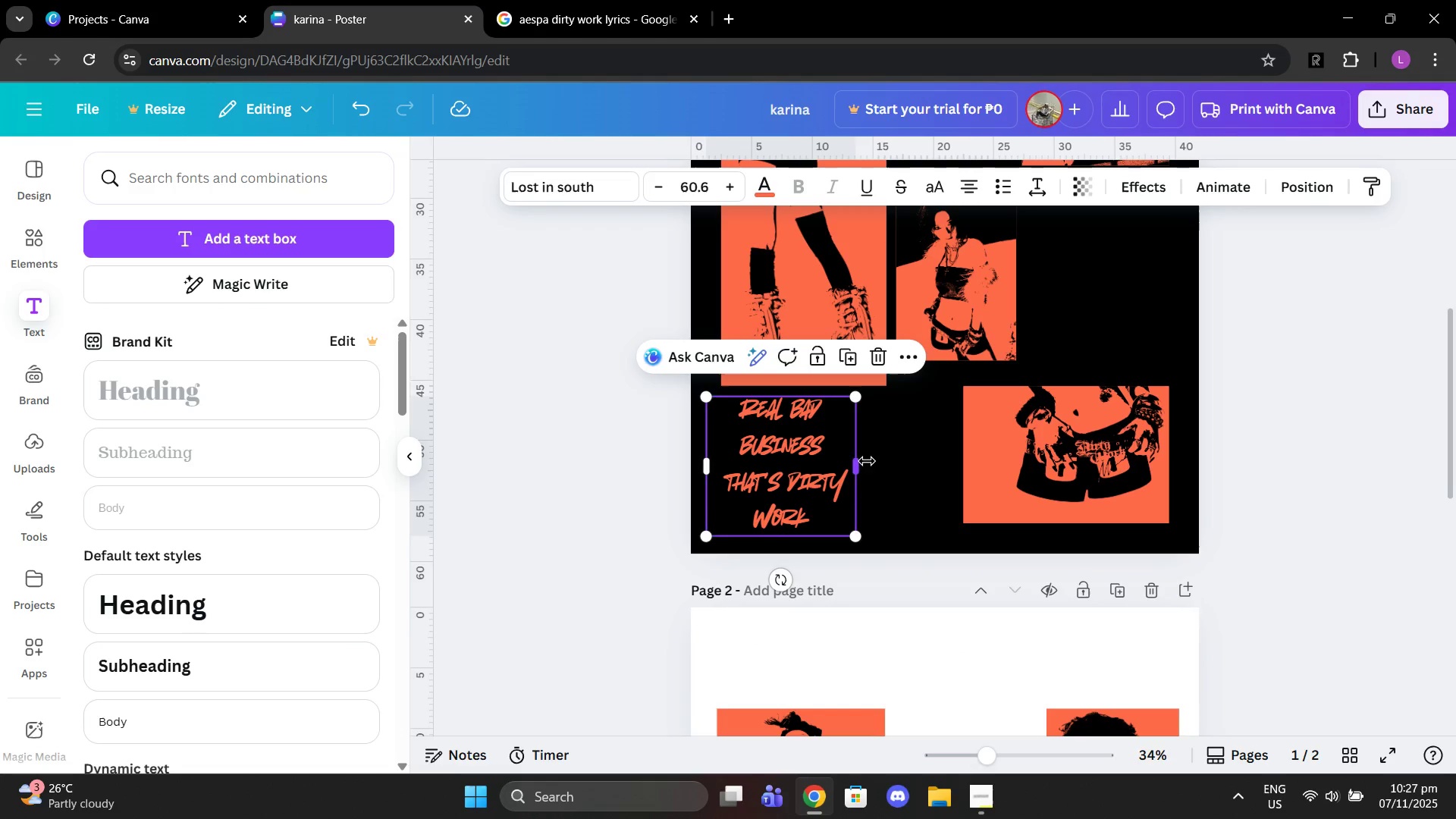 
left_click_drag(start_coordinate=[867, 461], to_coordinate=[946, 450])
 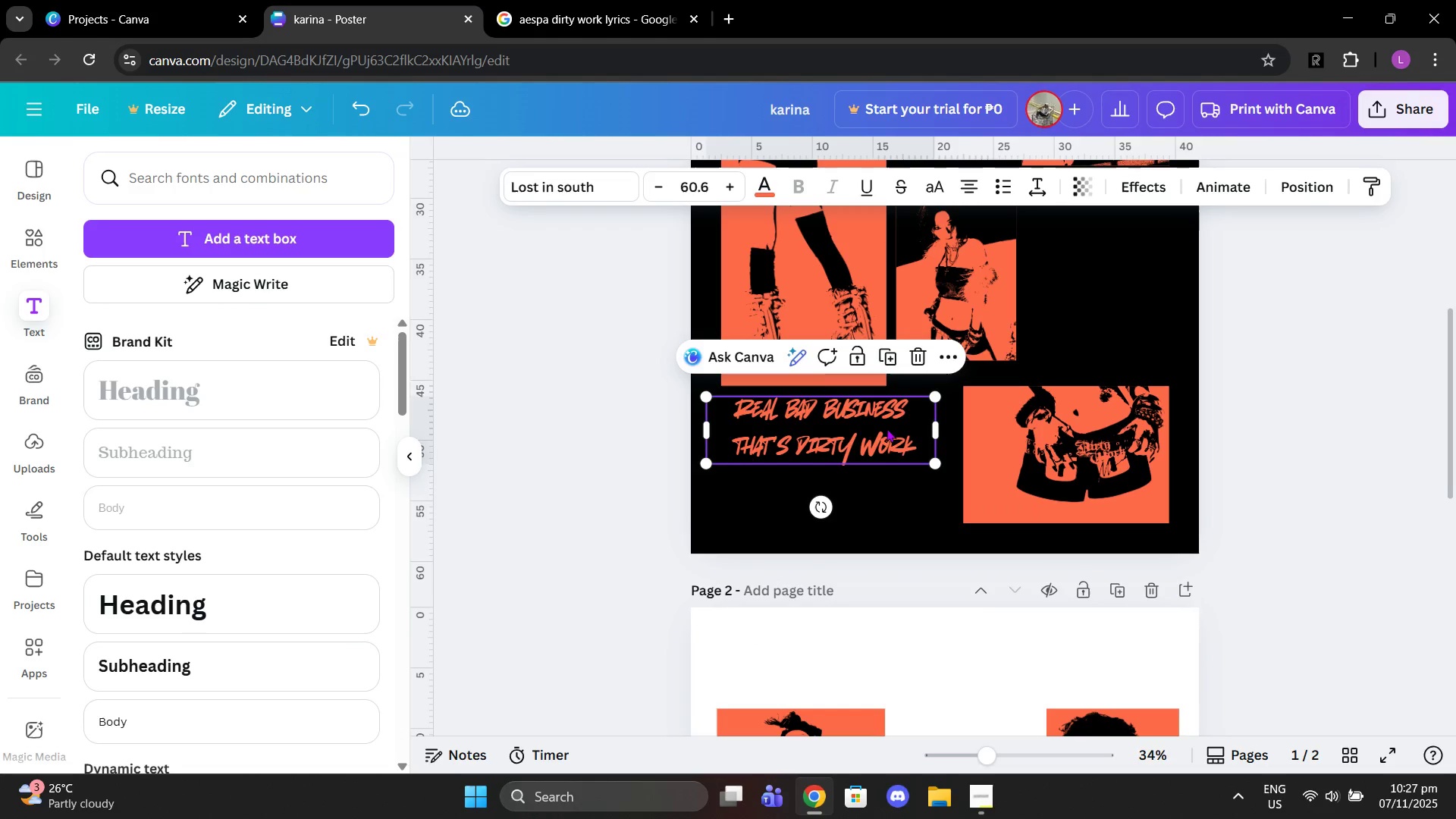 
left_click_drag(start_coordinate=[886, 428], to_coordinate=[886, 473])
 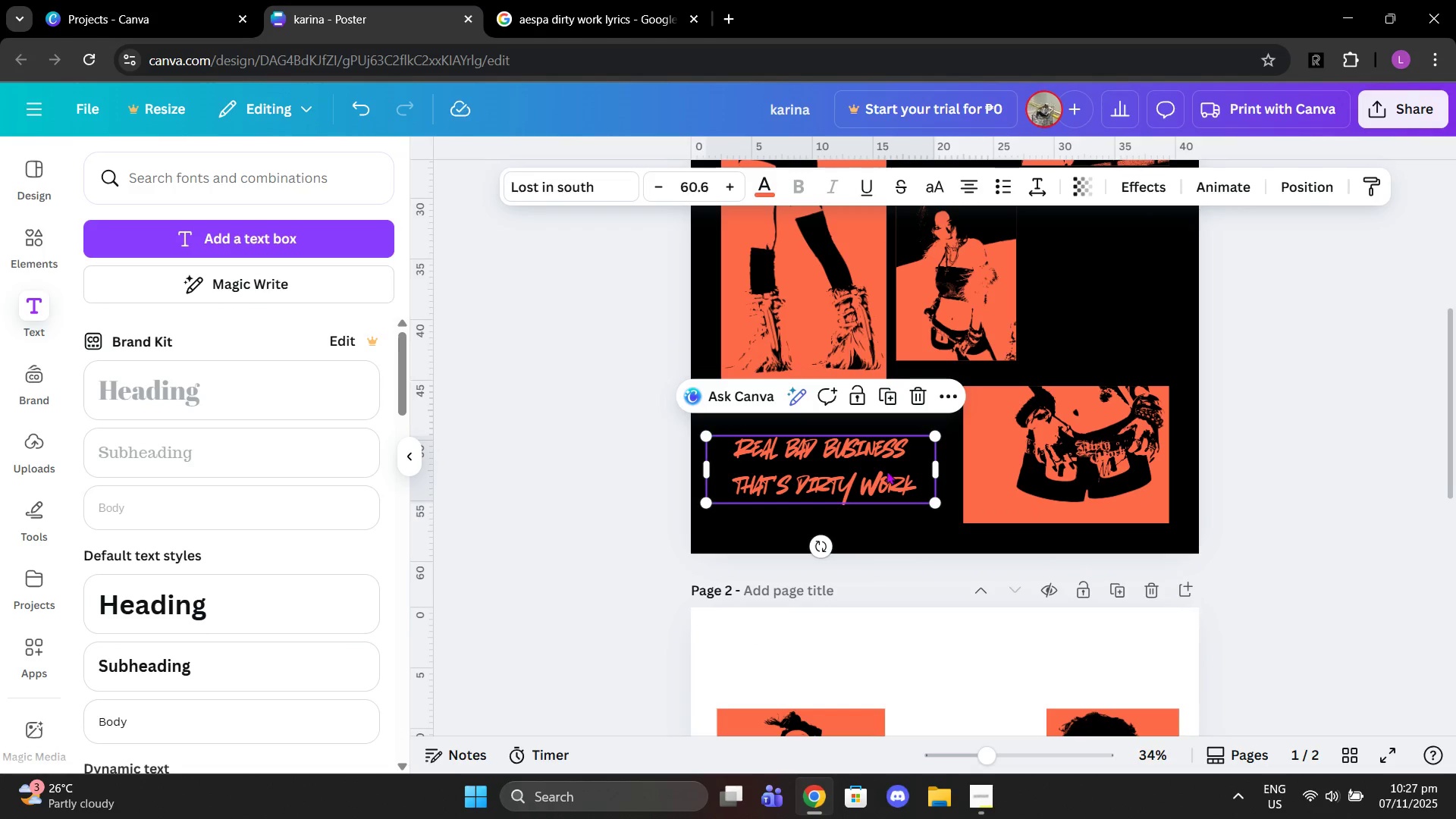 
left_click_drag(start_coordinate=[886, 470], to_coordinate=[904, 435])
 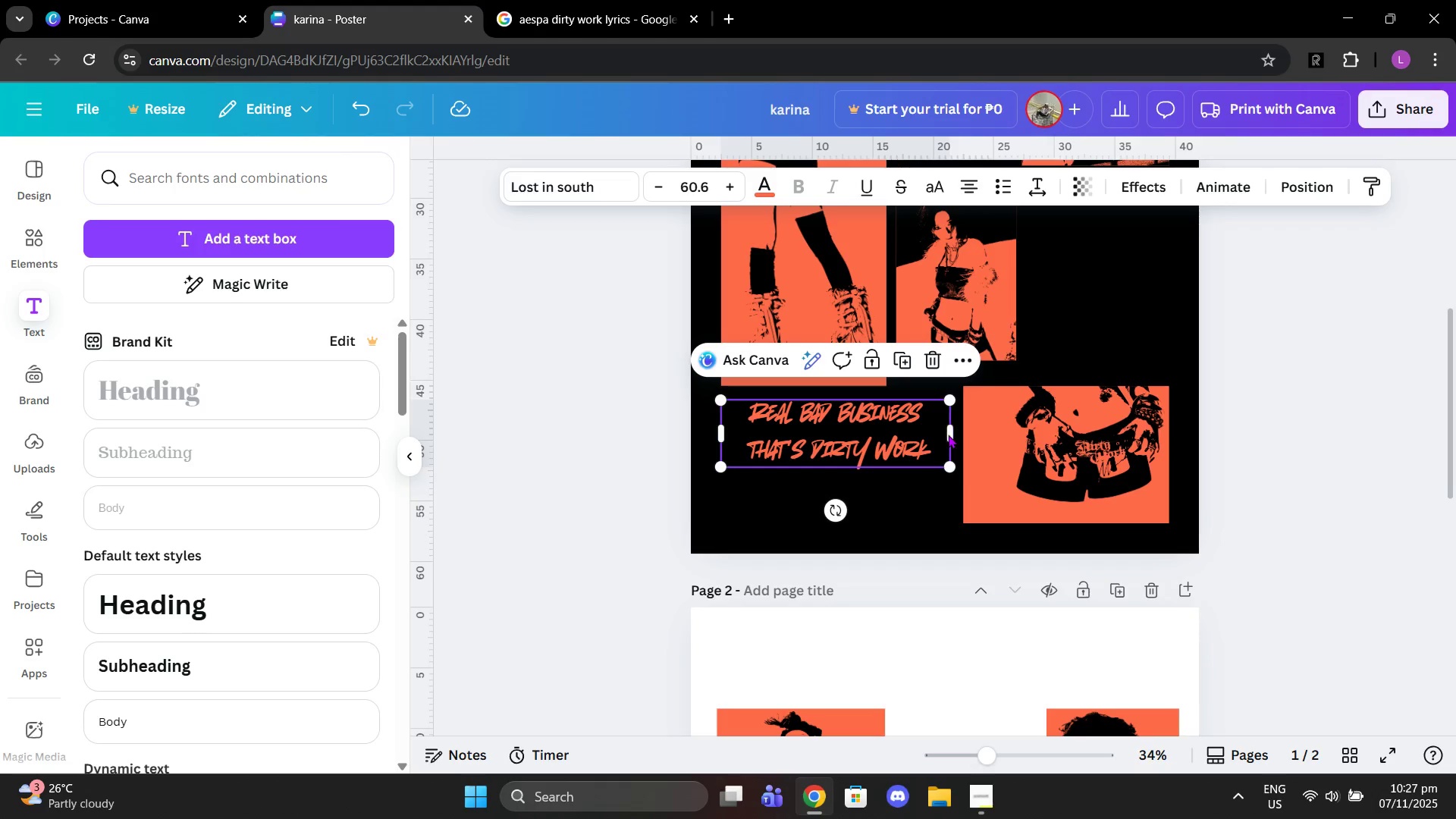 
left_click_drag(start_coordinate=[948, 435], to_coordinate=[939, 432])
 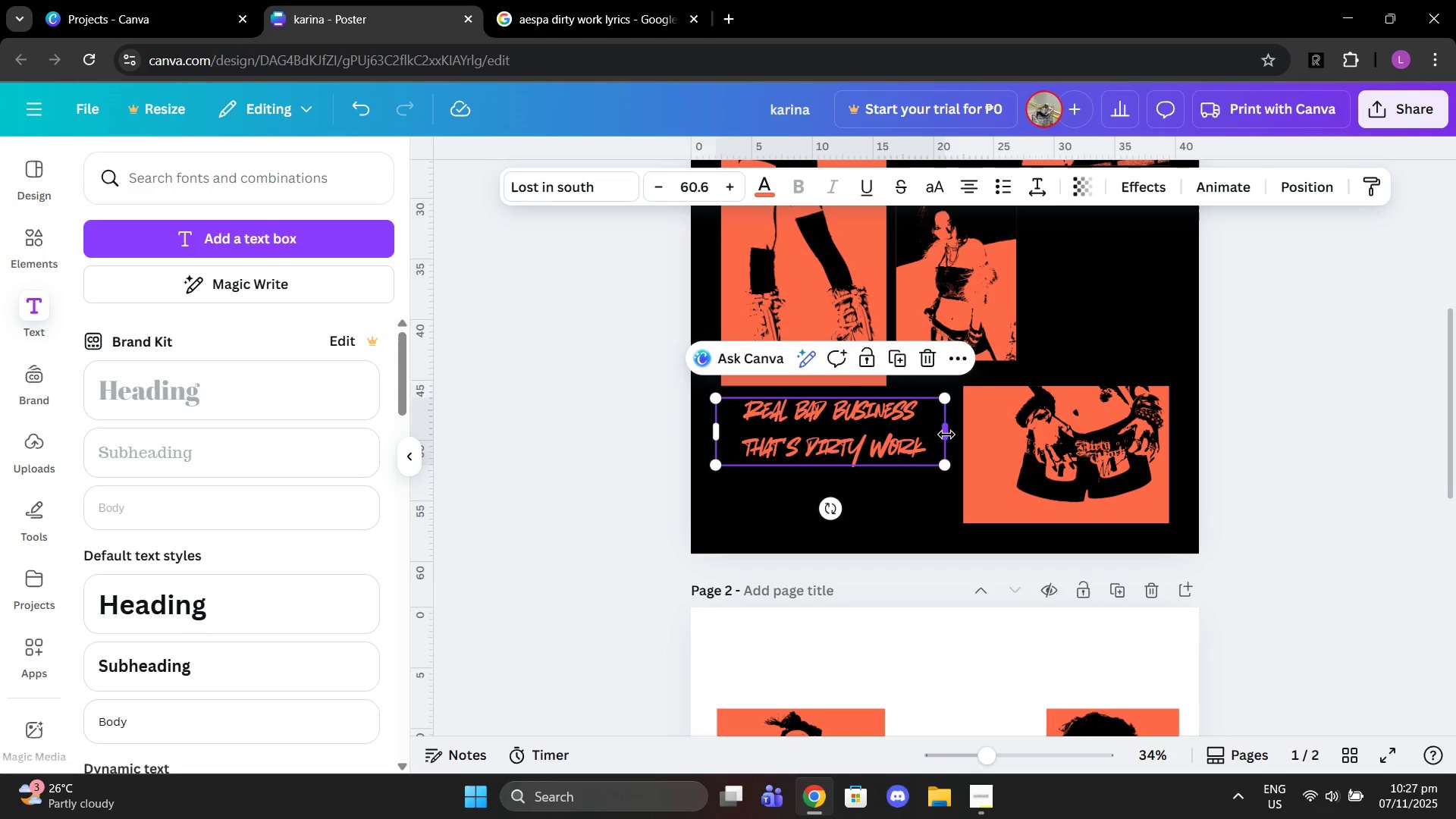 
left_click_drag(start_coordinate=[946, 435], to_coordinate=[943, 434])
 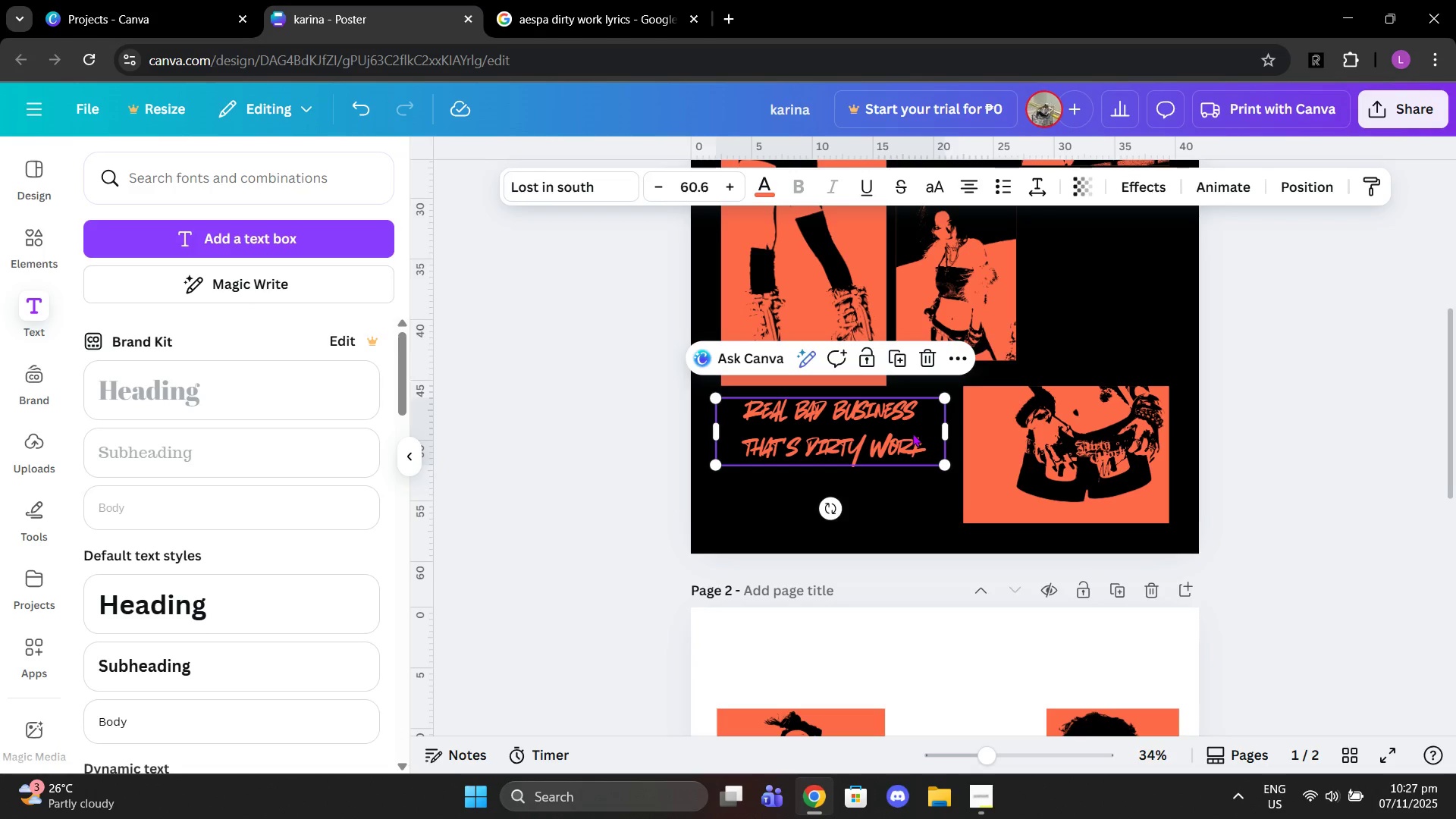 
left_click_drag(start_coordinate=[912, 433], to_coordinate=[916, 433])
 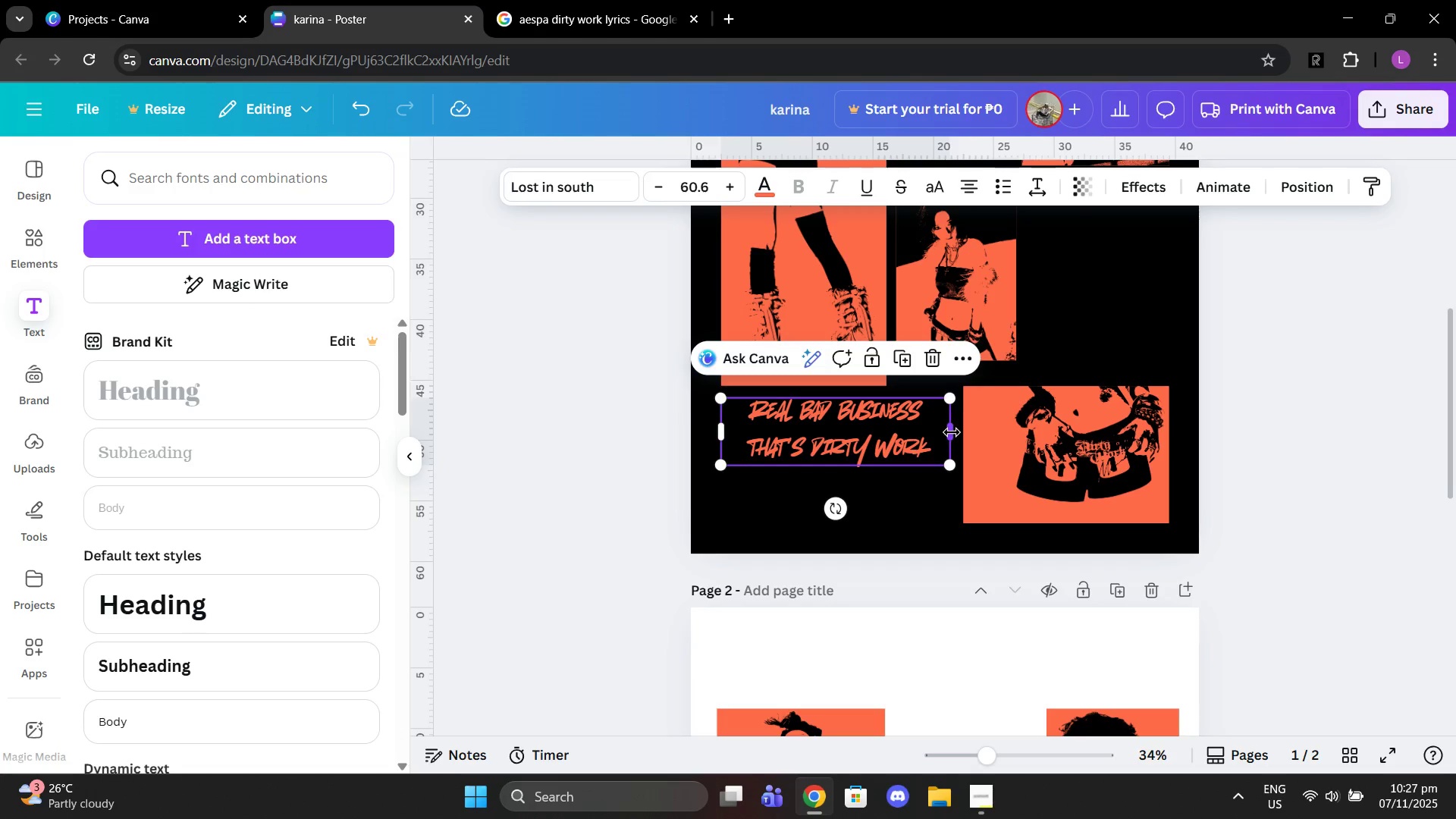 
left_click_drag(start_coordinate=[952, 432], to_coordinate=[930, 428])
 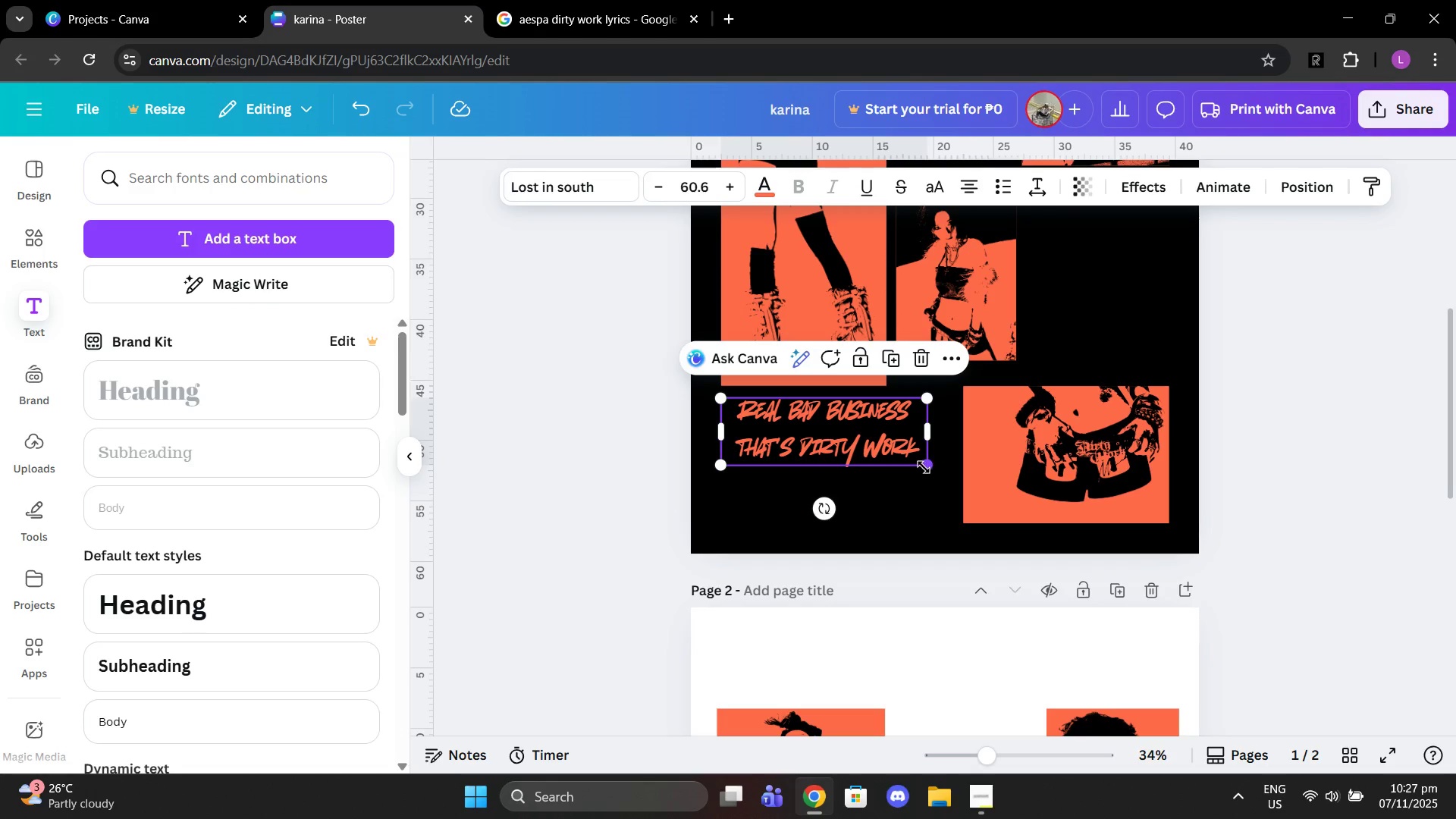 
left_click_drag(start_coordinate=[924, 467], to_coordinate=[948, 485])
 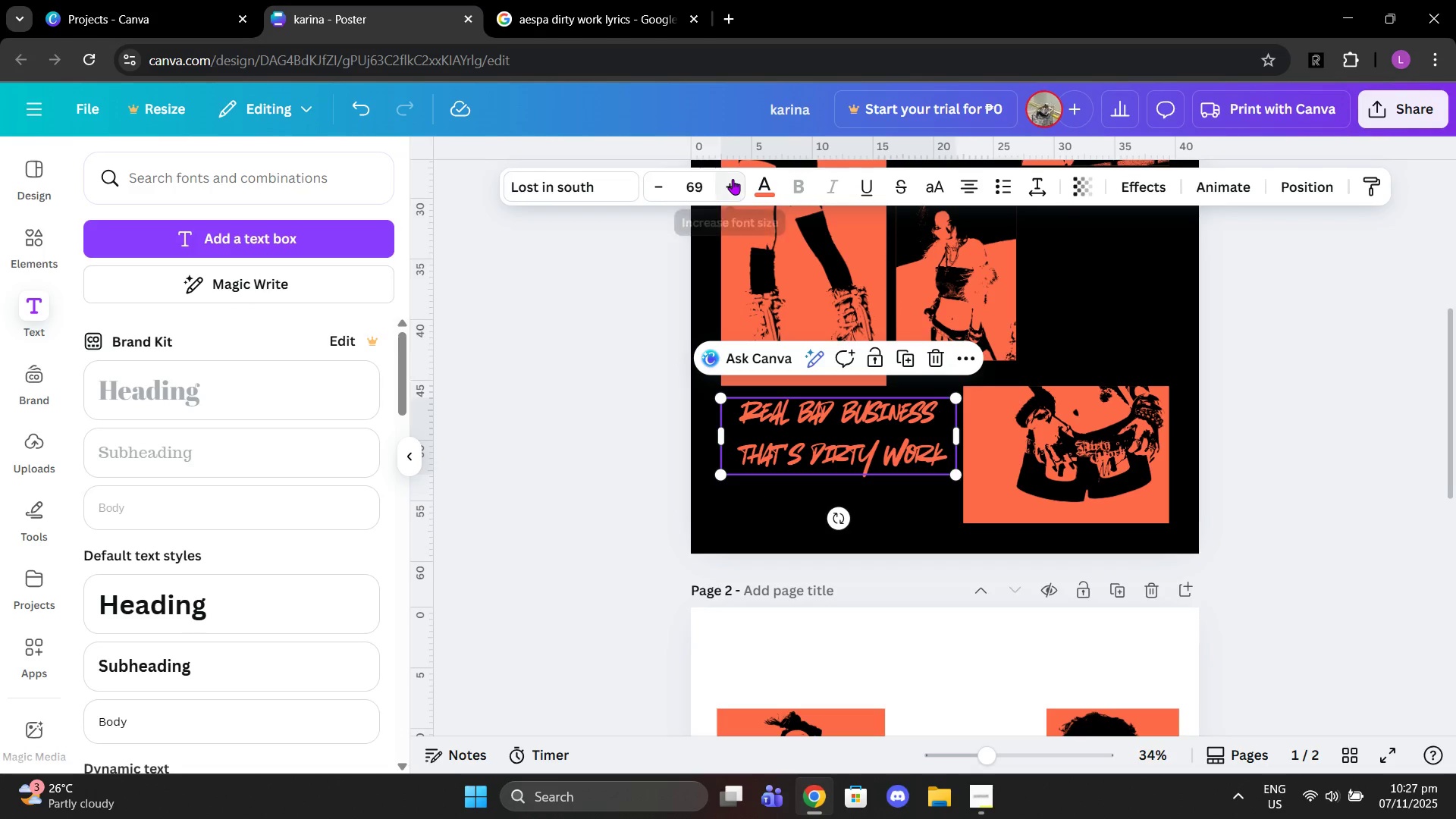 
double_click([733, 179])
 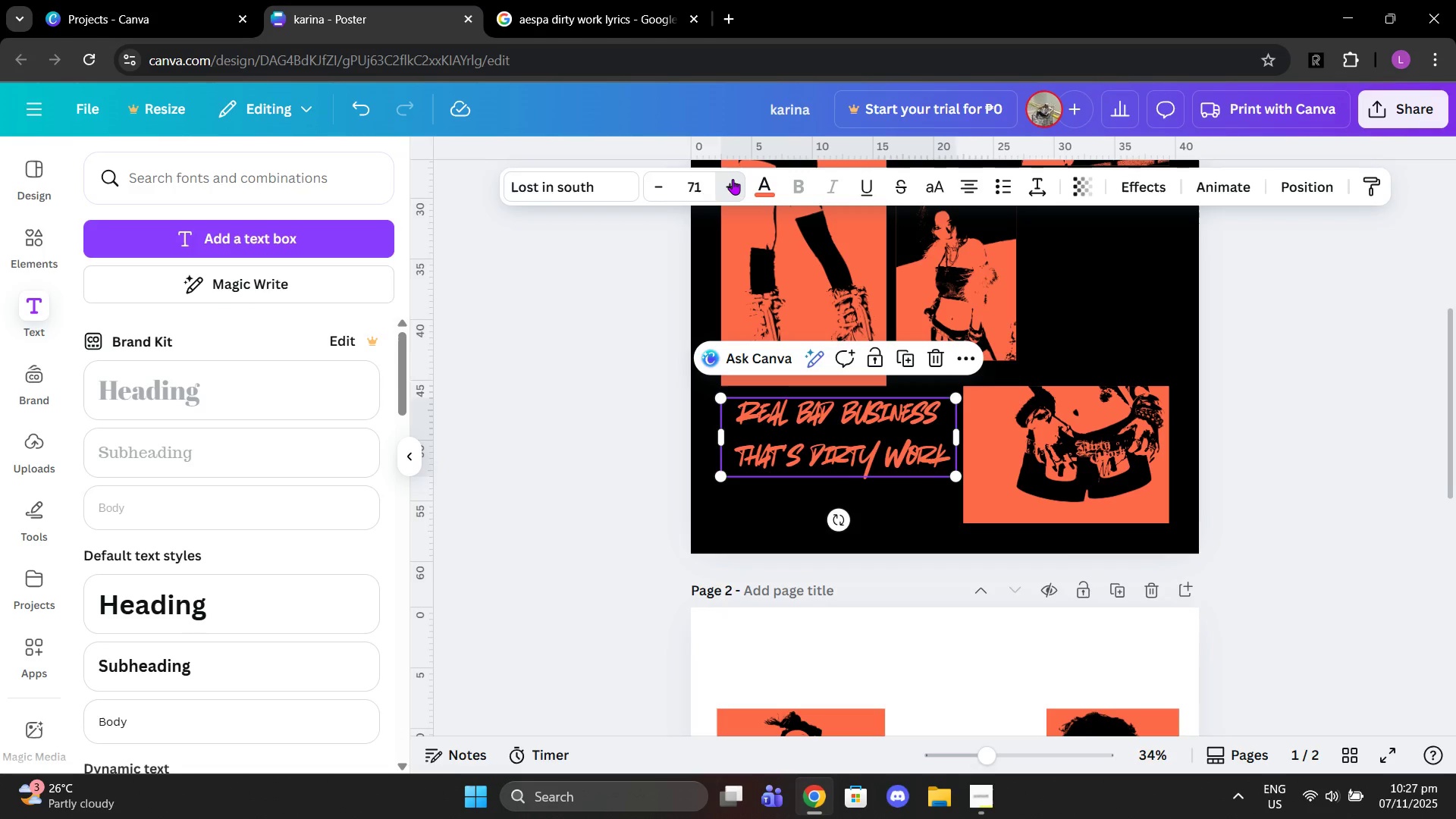 
triple_click([733, 179])
 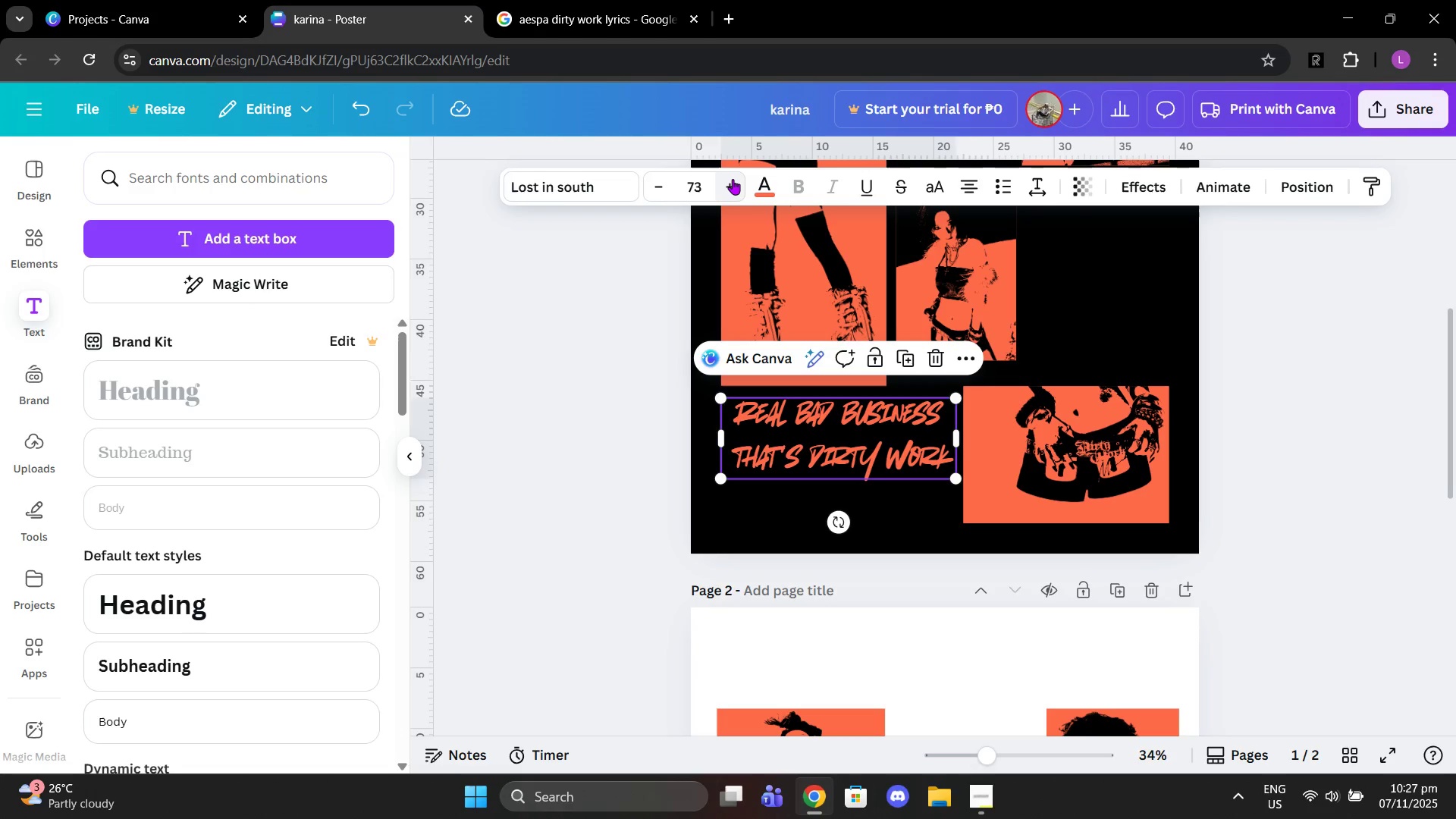 
triple_click([733, 179])
 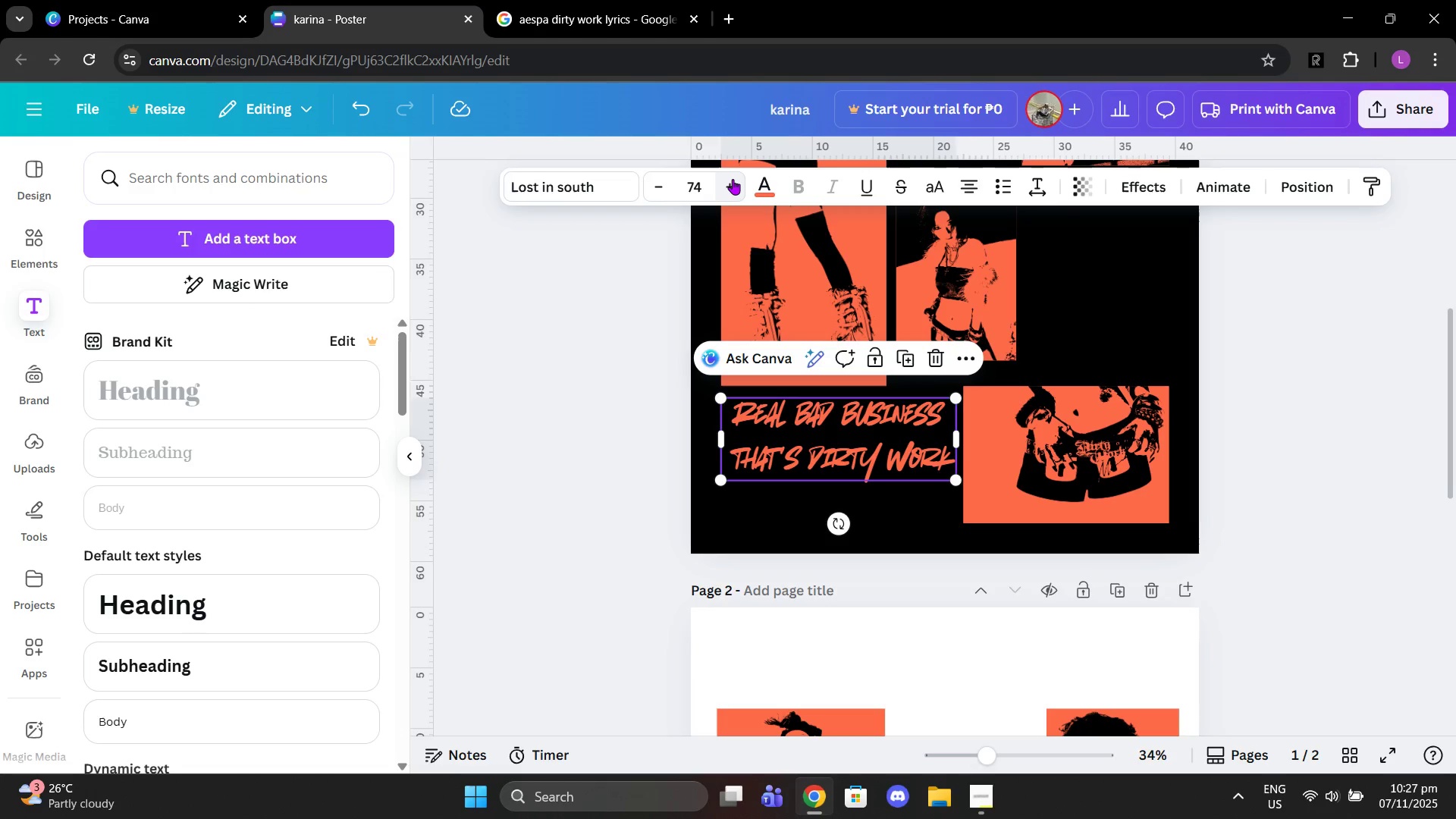 
triple_click([733, 179])
 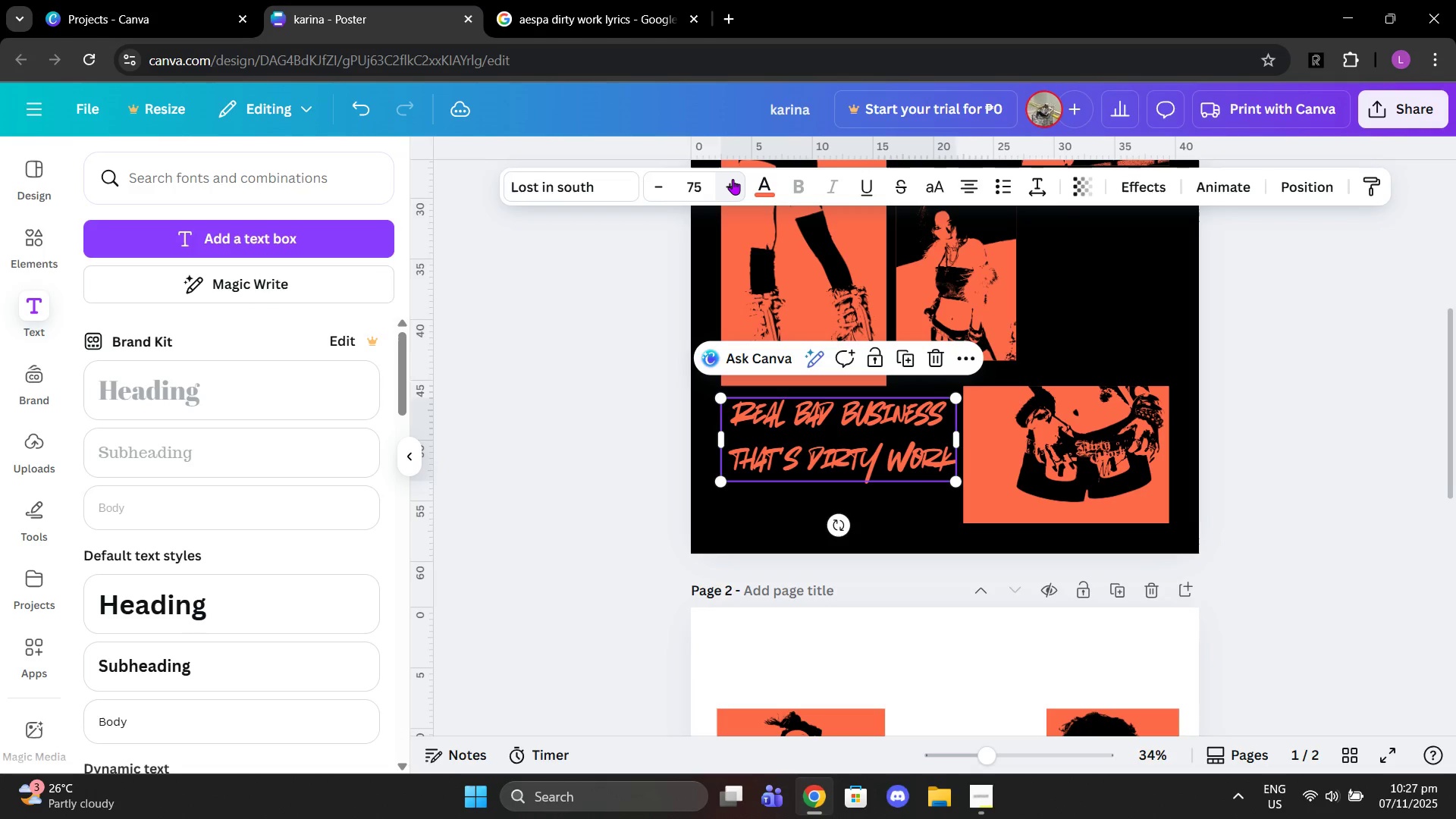 
triple_click([733, 179])
 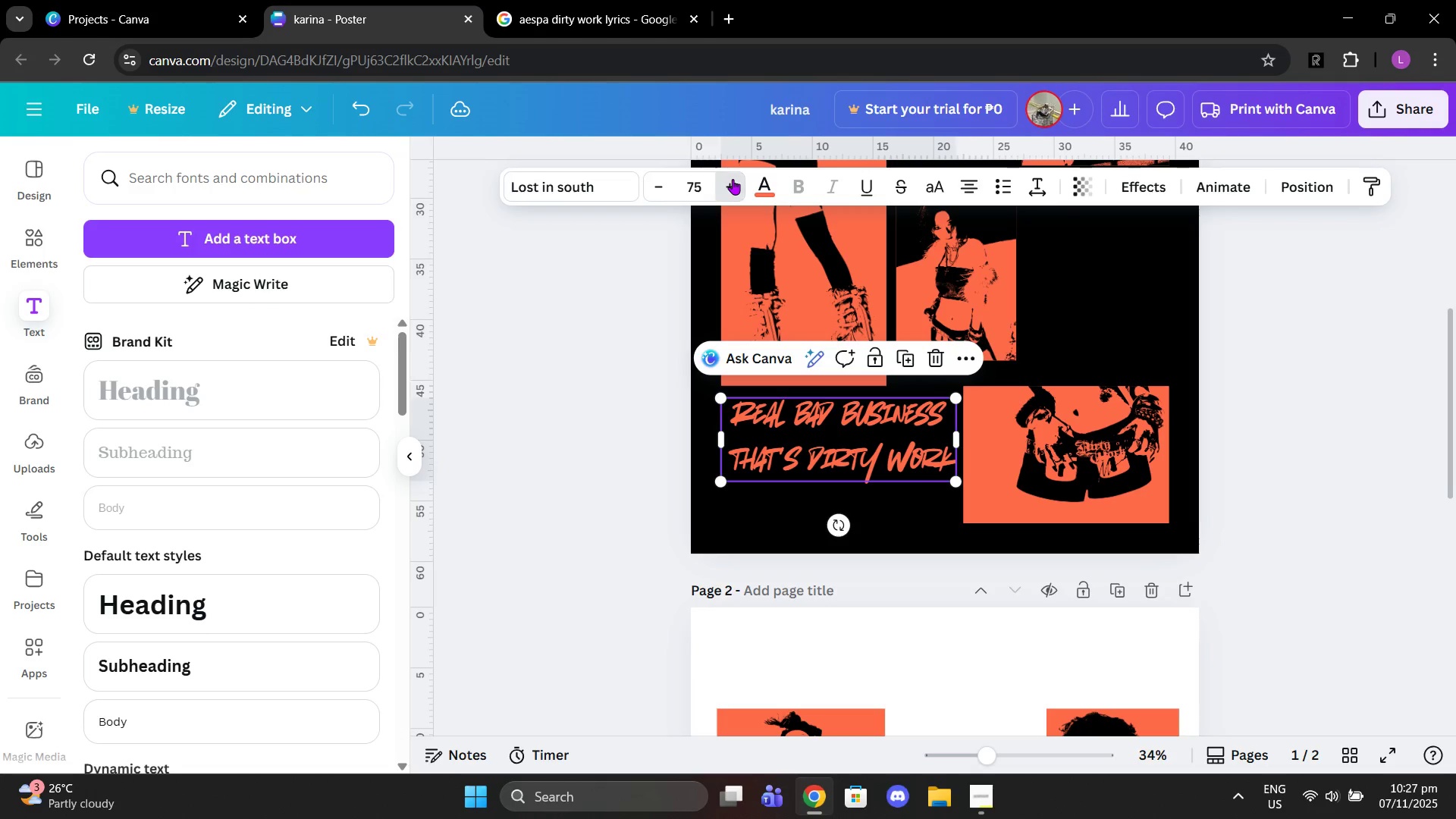 
triple_click([733, 179])
 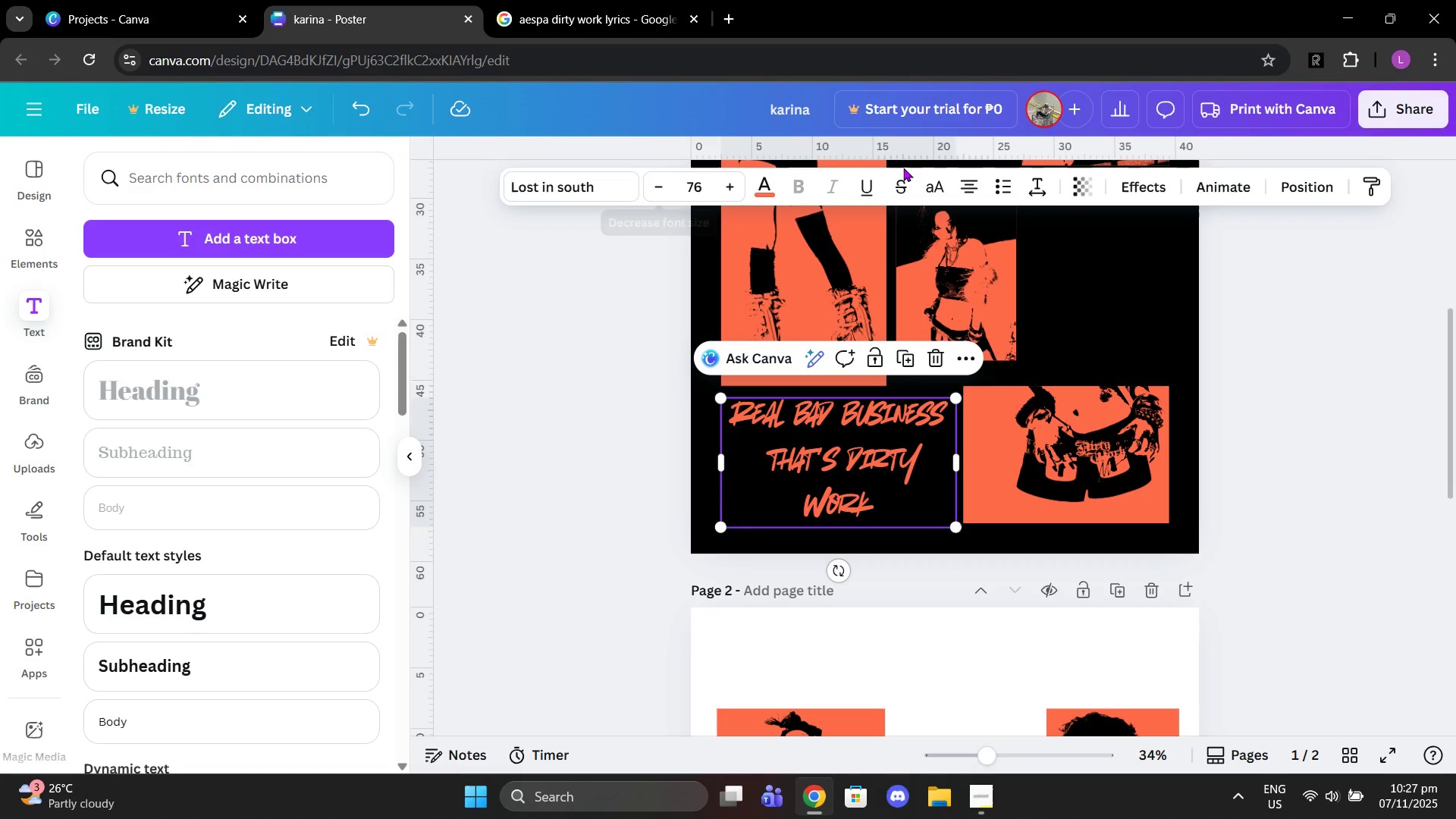 
left_click([958, 187])
 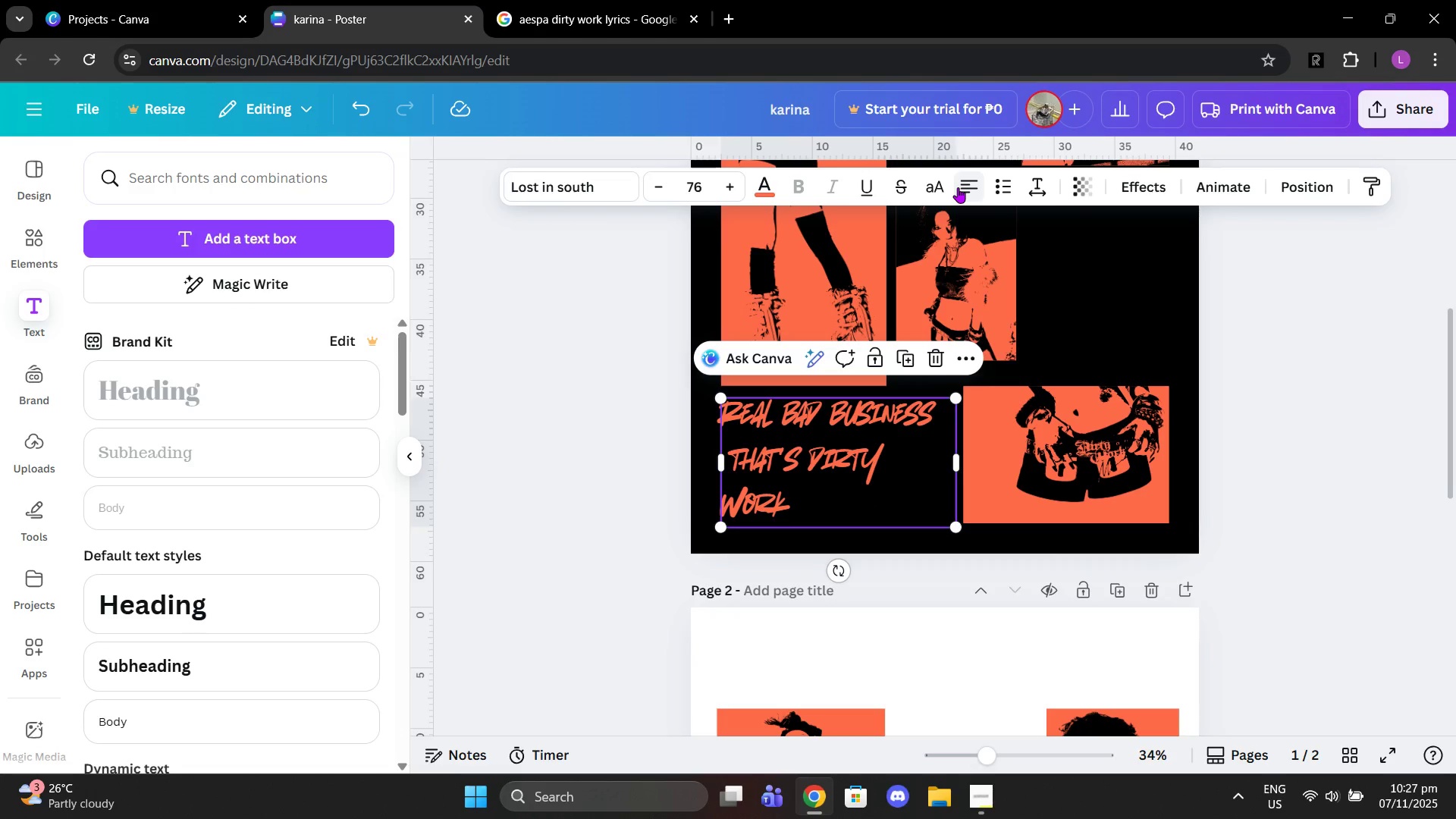 
left_click([958, 187])
 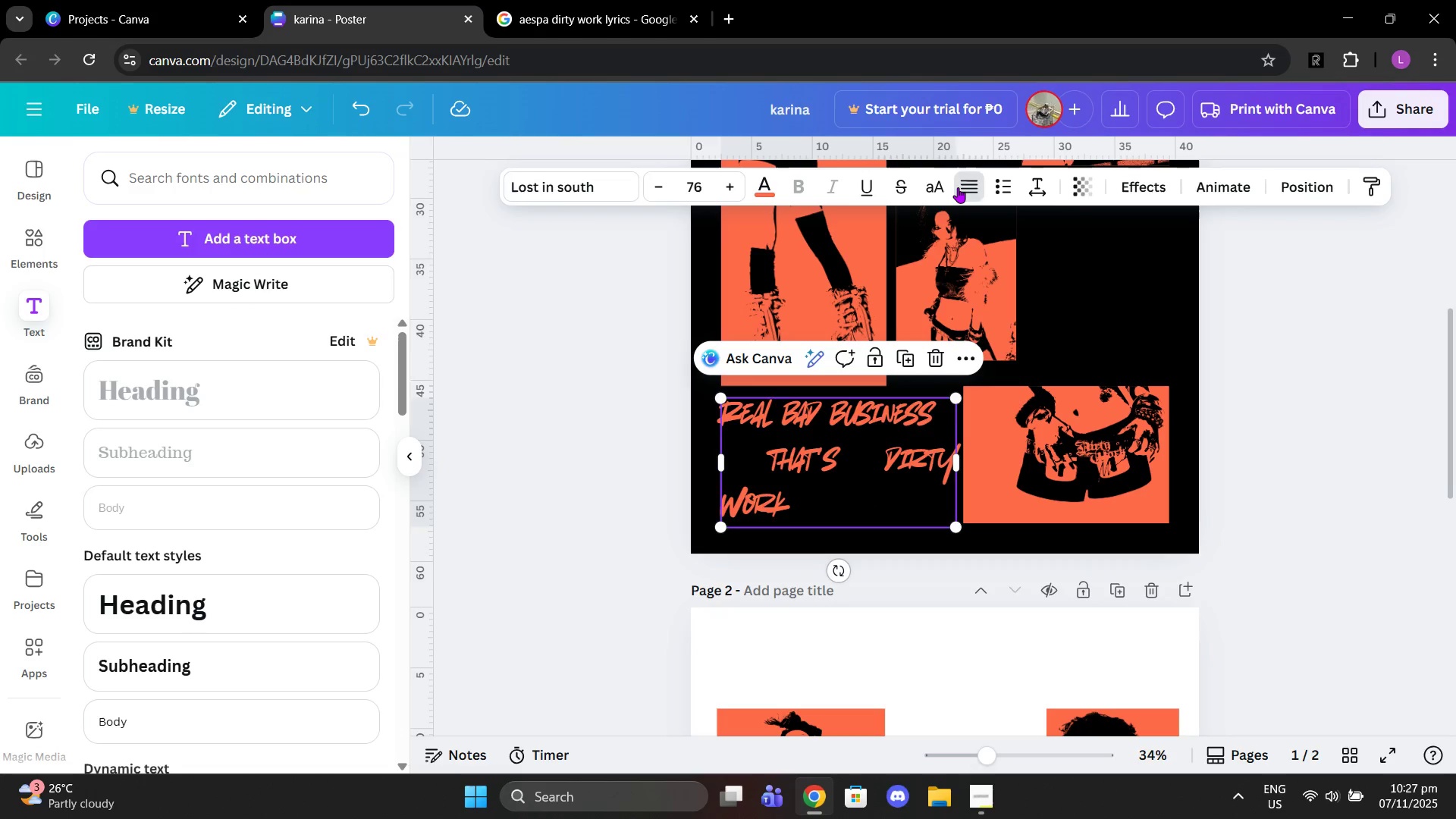 
left_click([958, 187])
 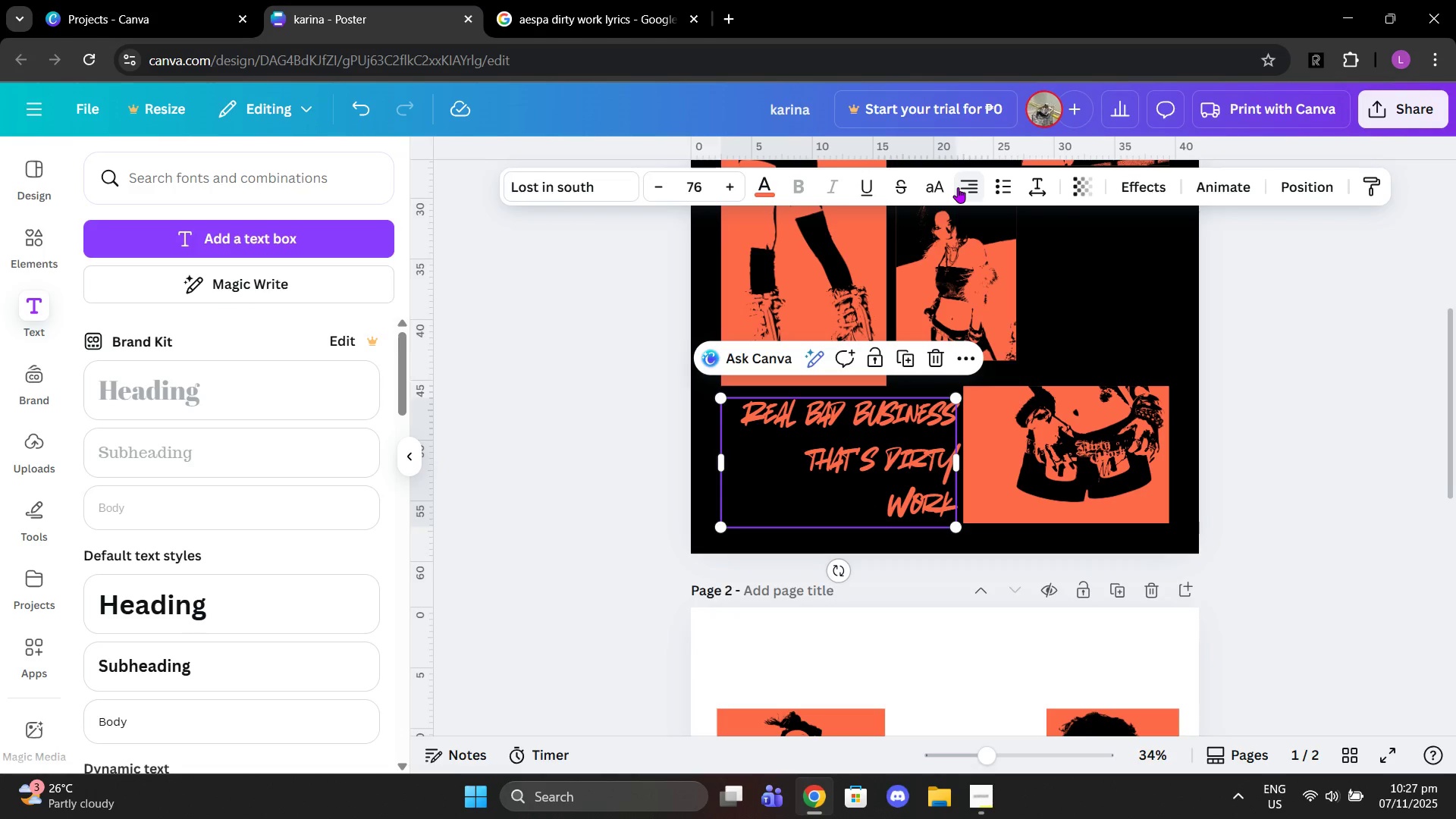 
 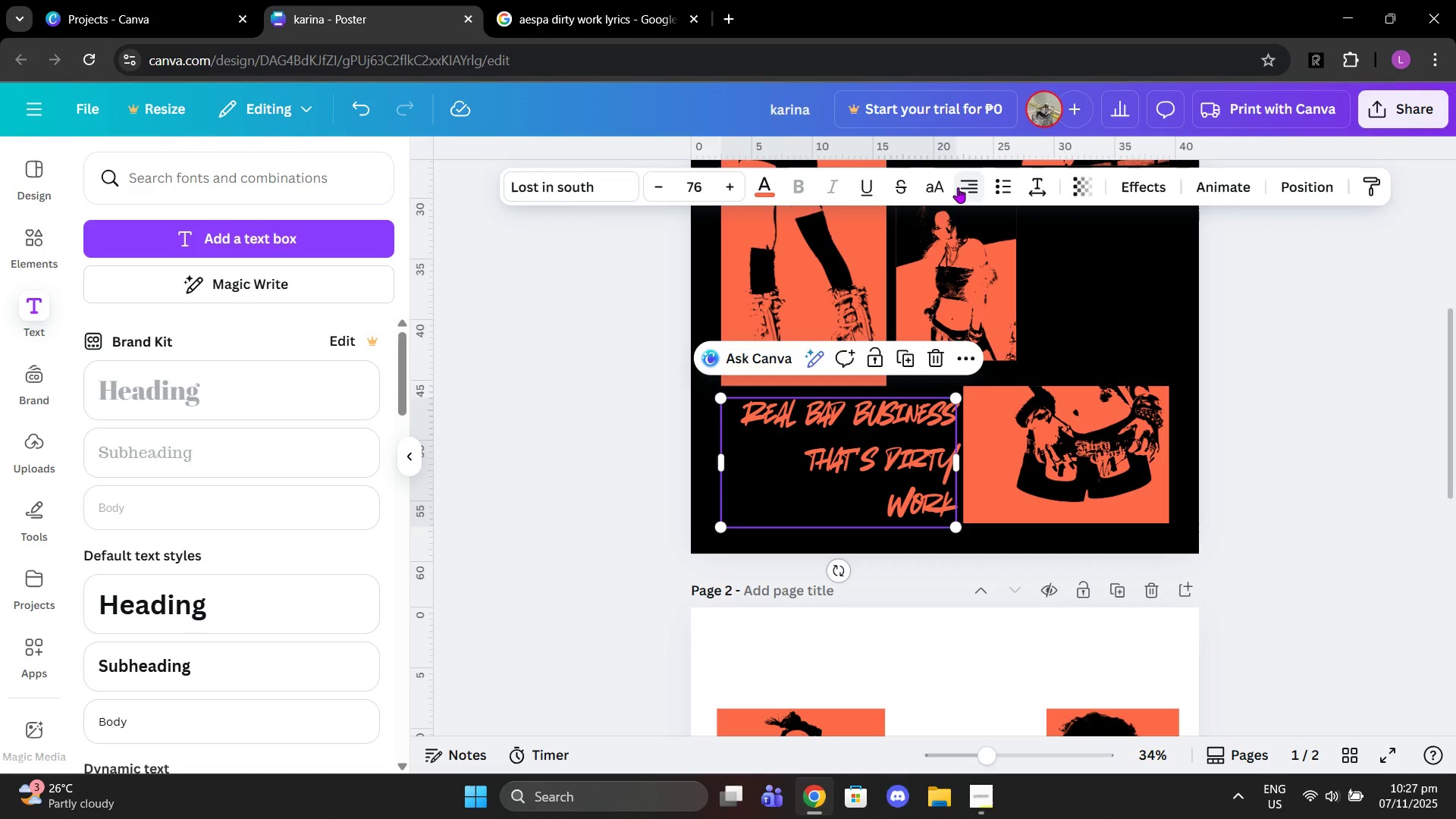 
left_click([958, 187])
 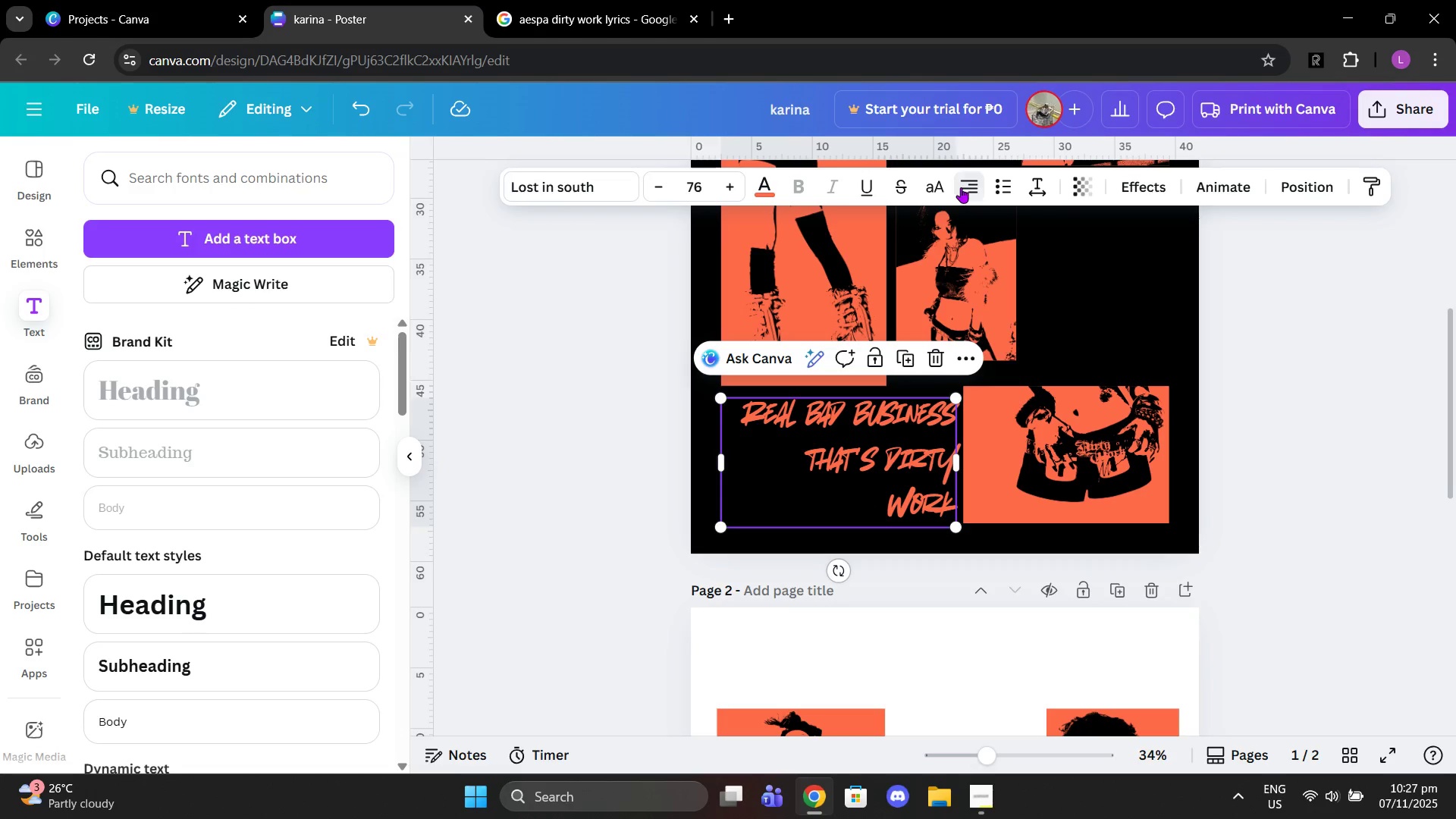 
left_click([961, 187])
 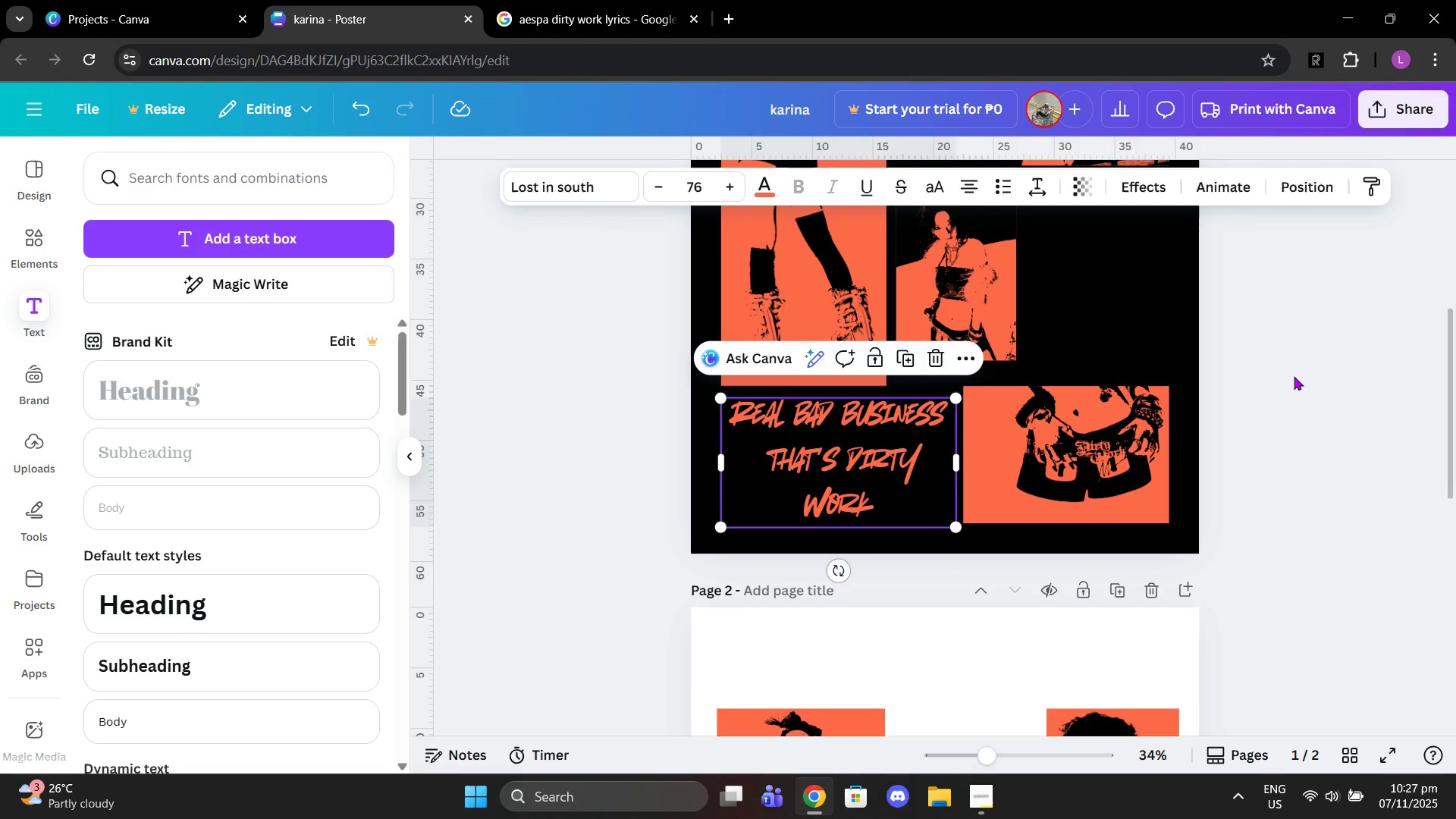 
left_click([1294, 376])
 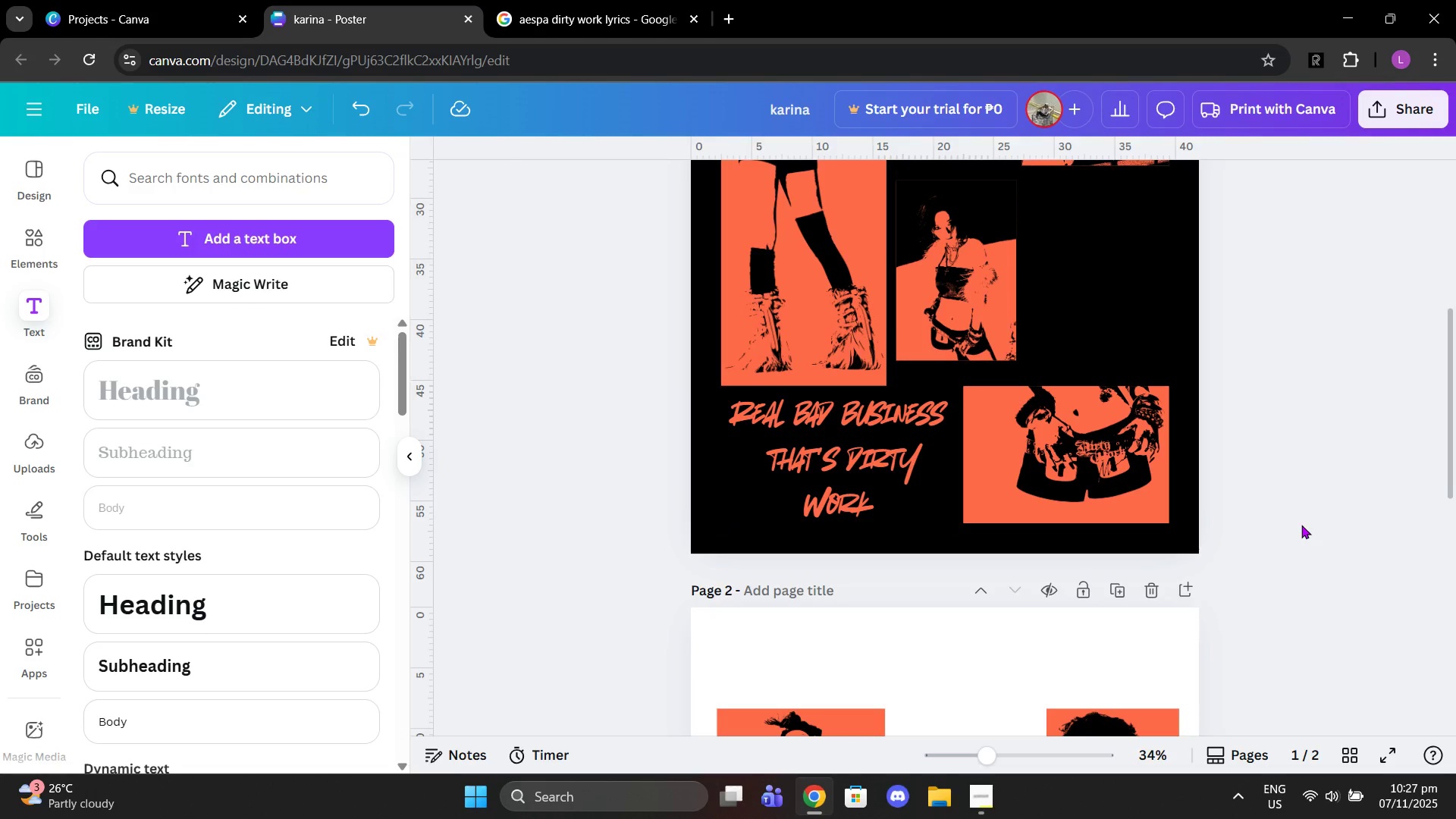 
left_click([845, 430])
 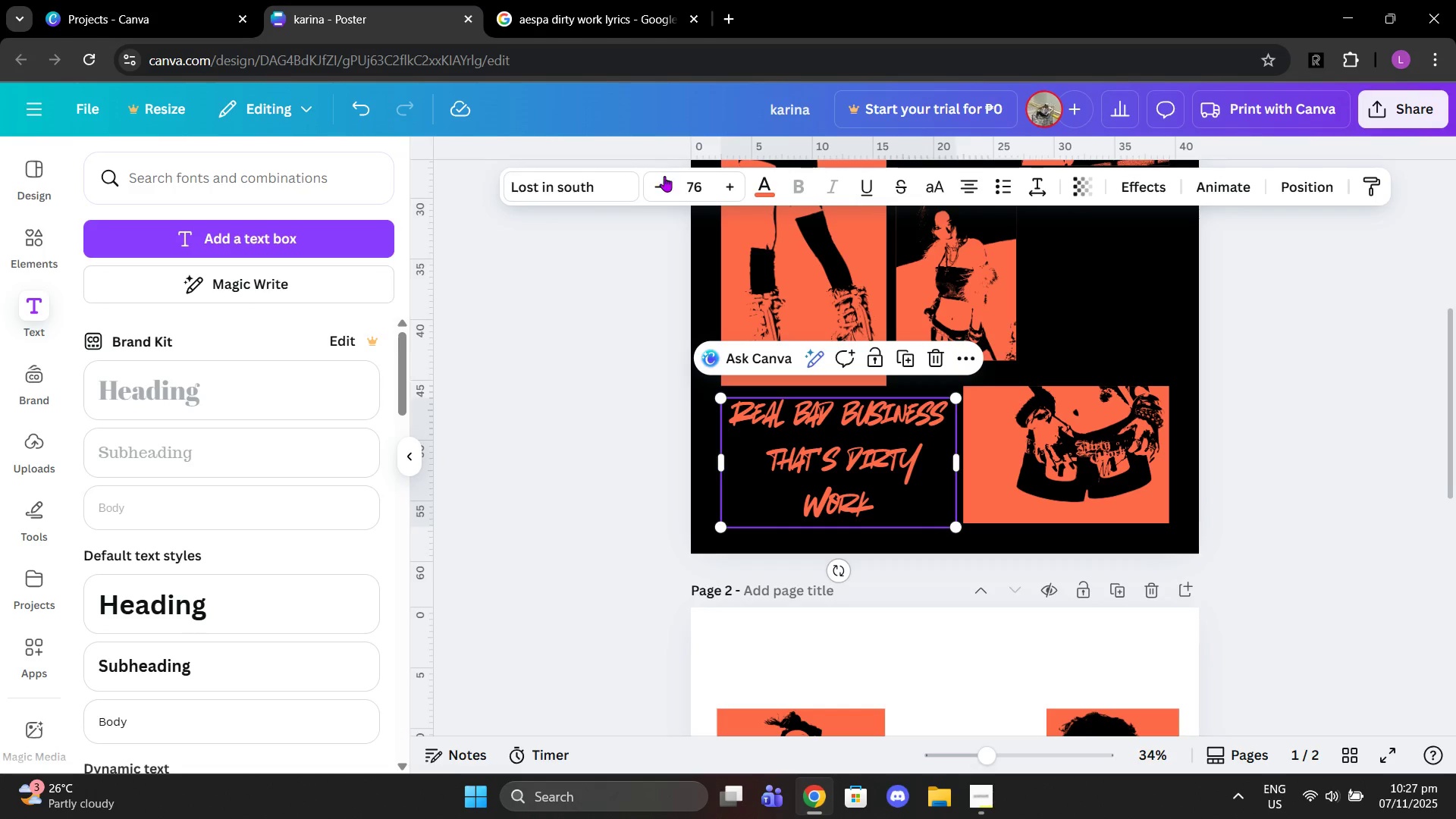 
left_click([661, 187])
 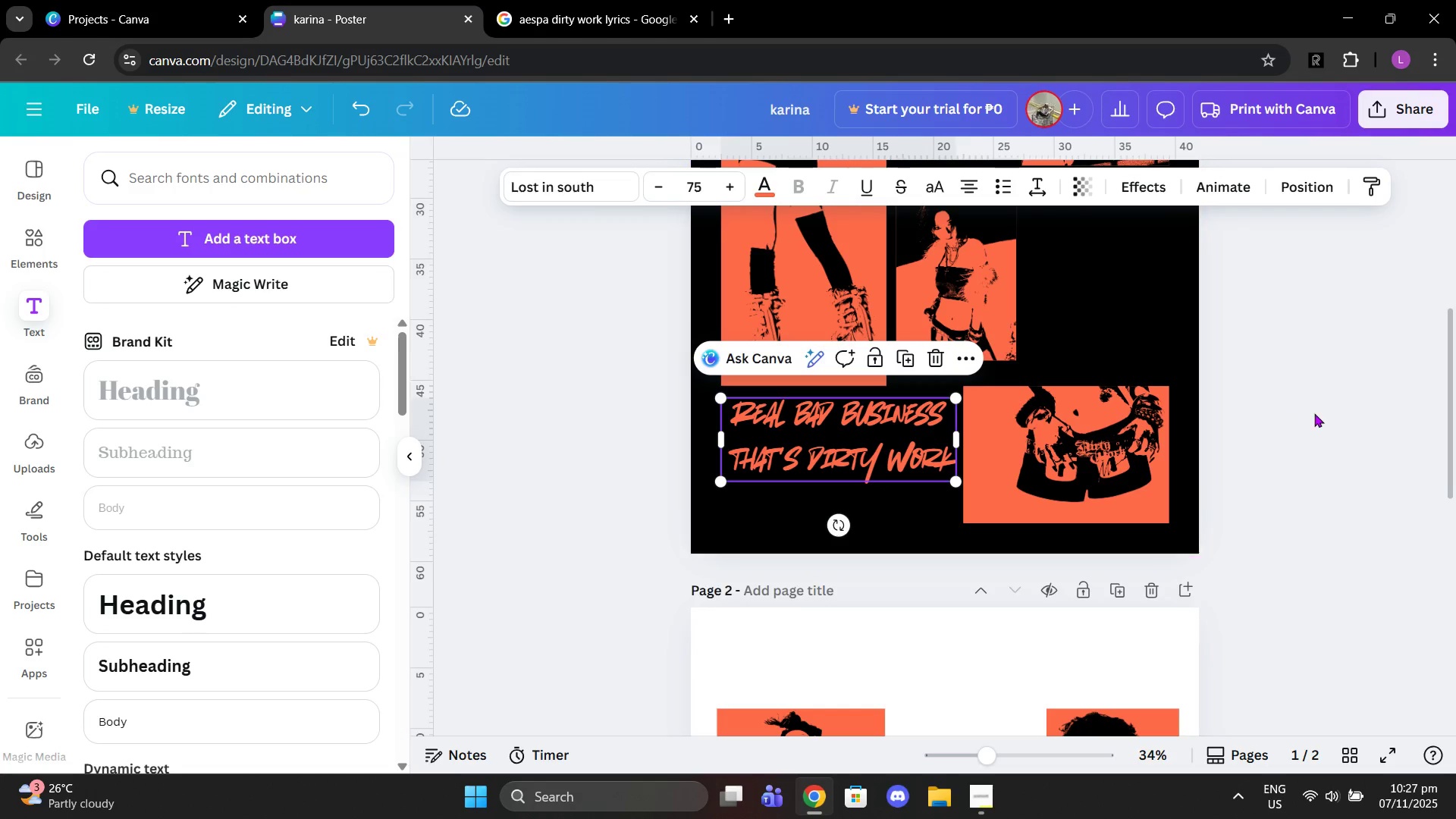 
left_click([1314, 413])
 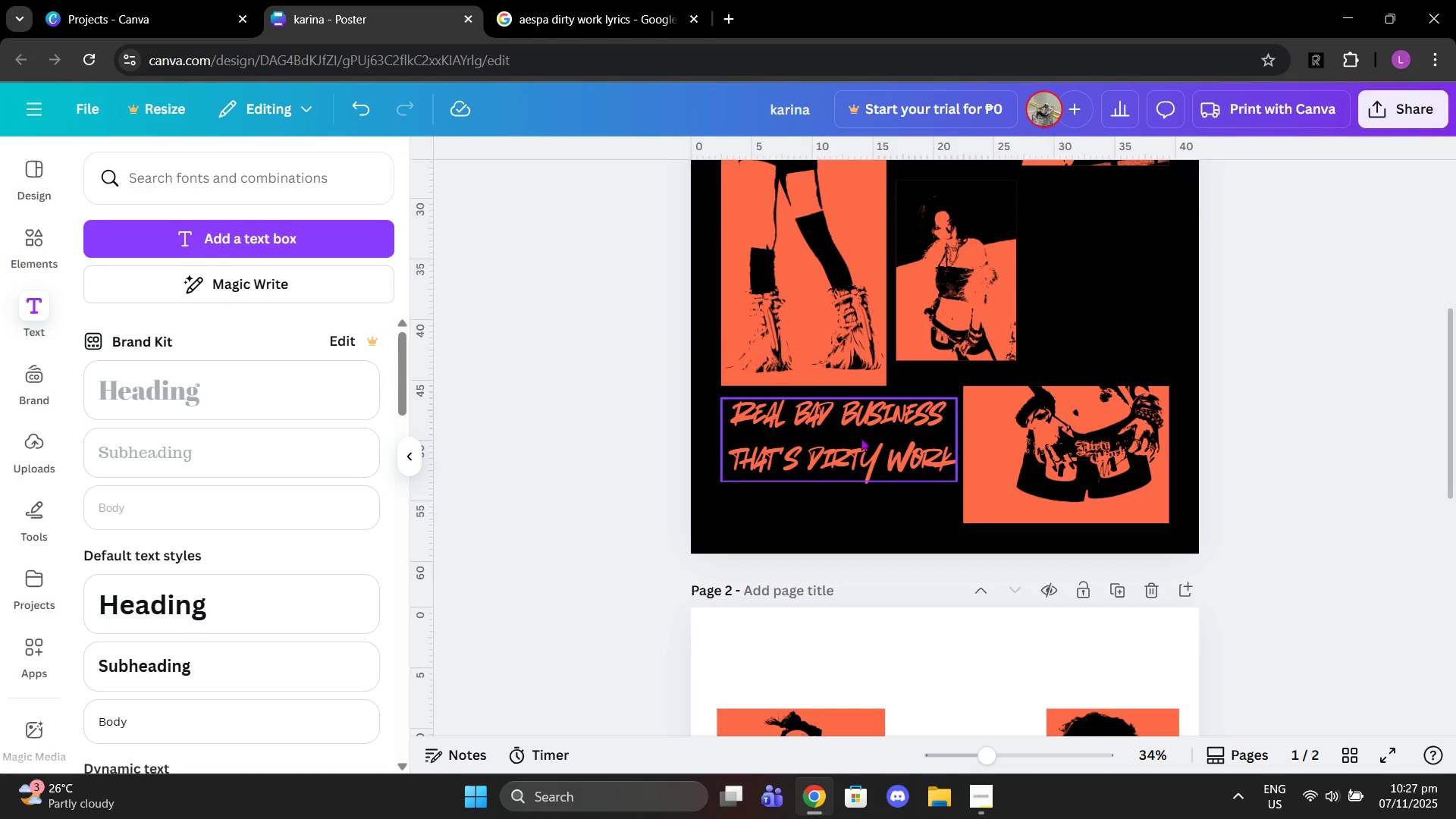 
left_click_drag(start_coordinate=[861, 438], to_coordinate=[857, 482])
 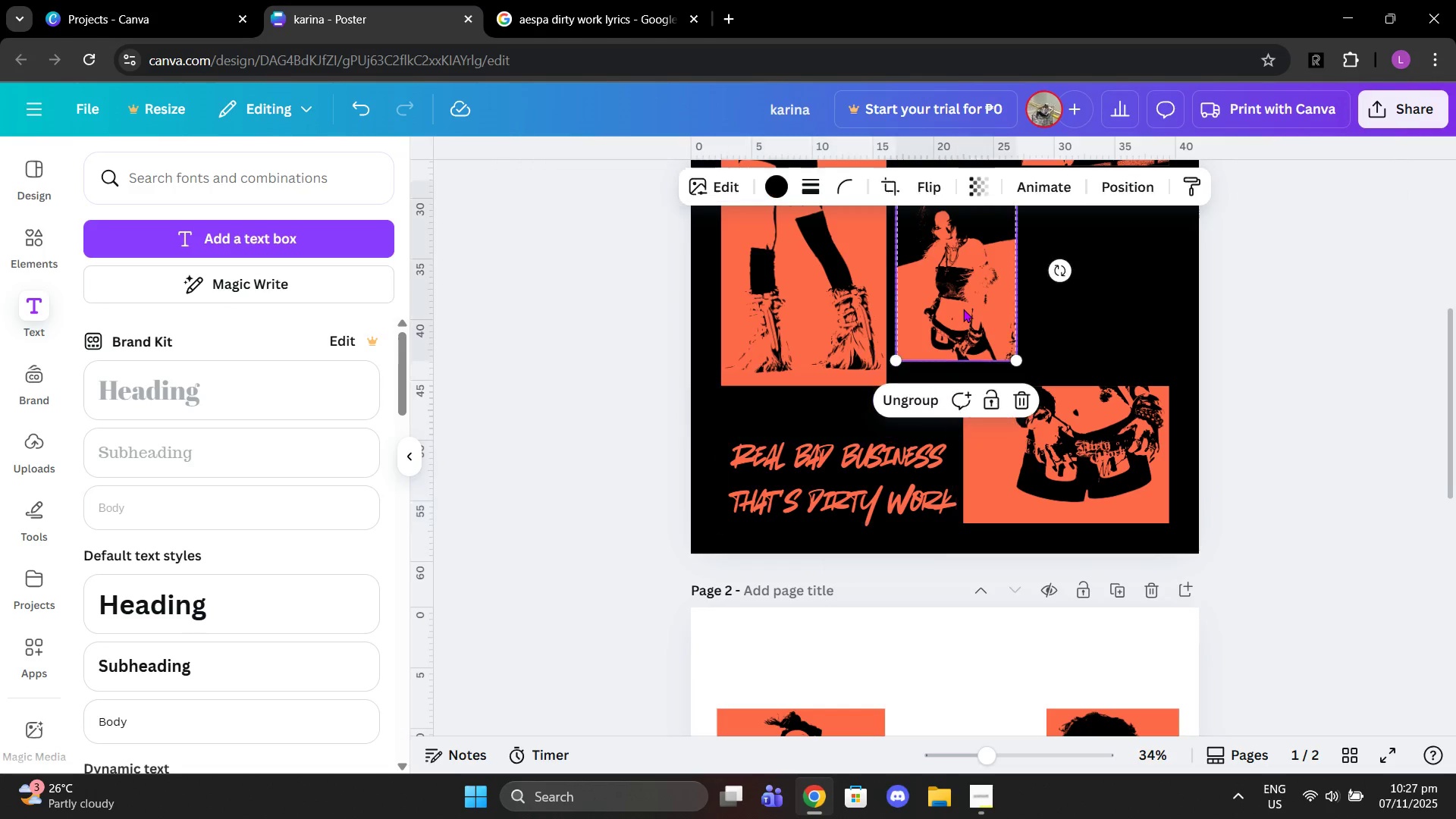 
left_click_drag(start_coordinate=[963, 309], to_coordinate=[963, 322])
 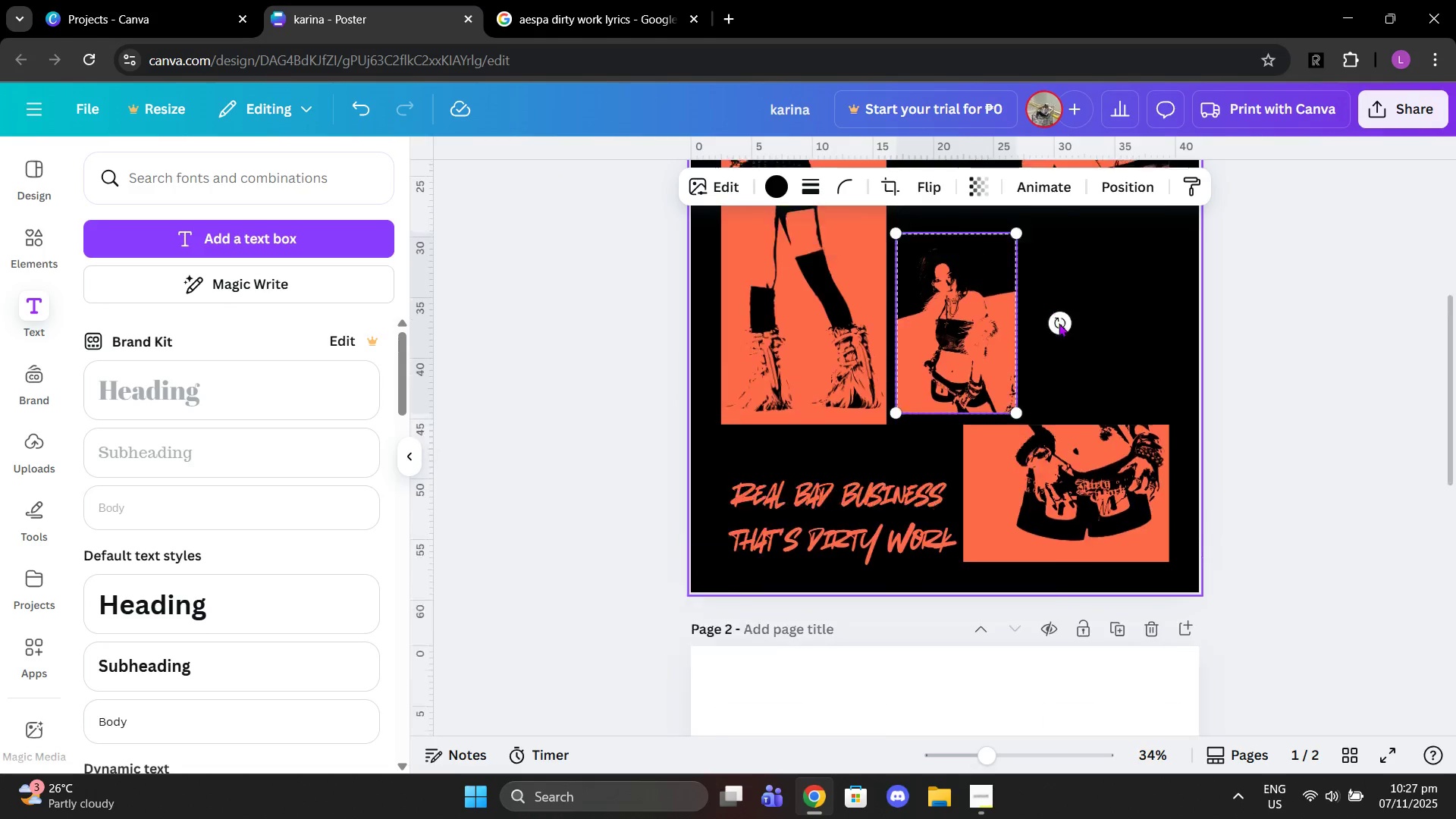 
scroll: coordinate [1059, 323], scroll_direction: up, amount: 3.0
 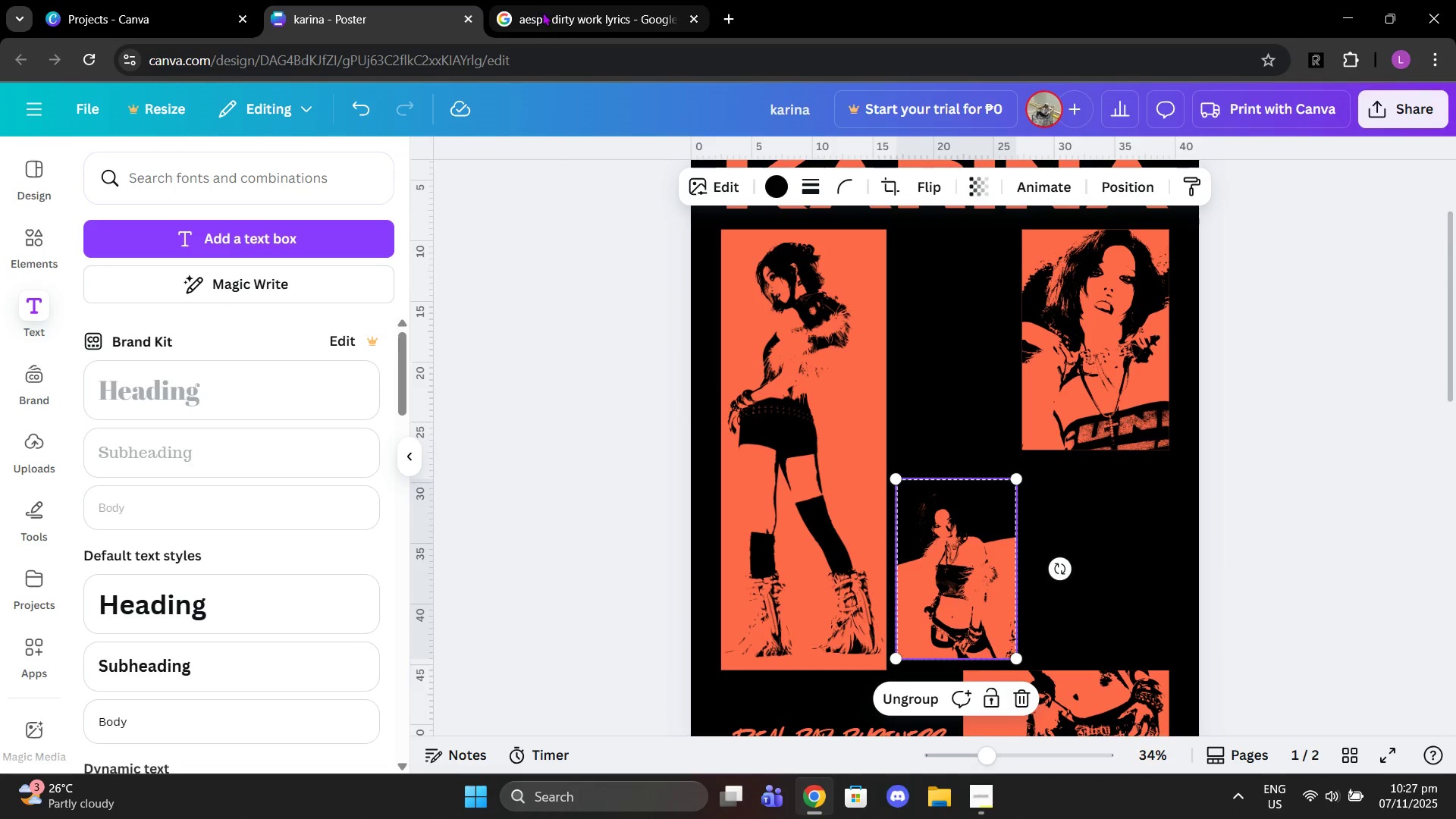 
left_click([542, 12])
 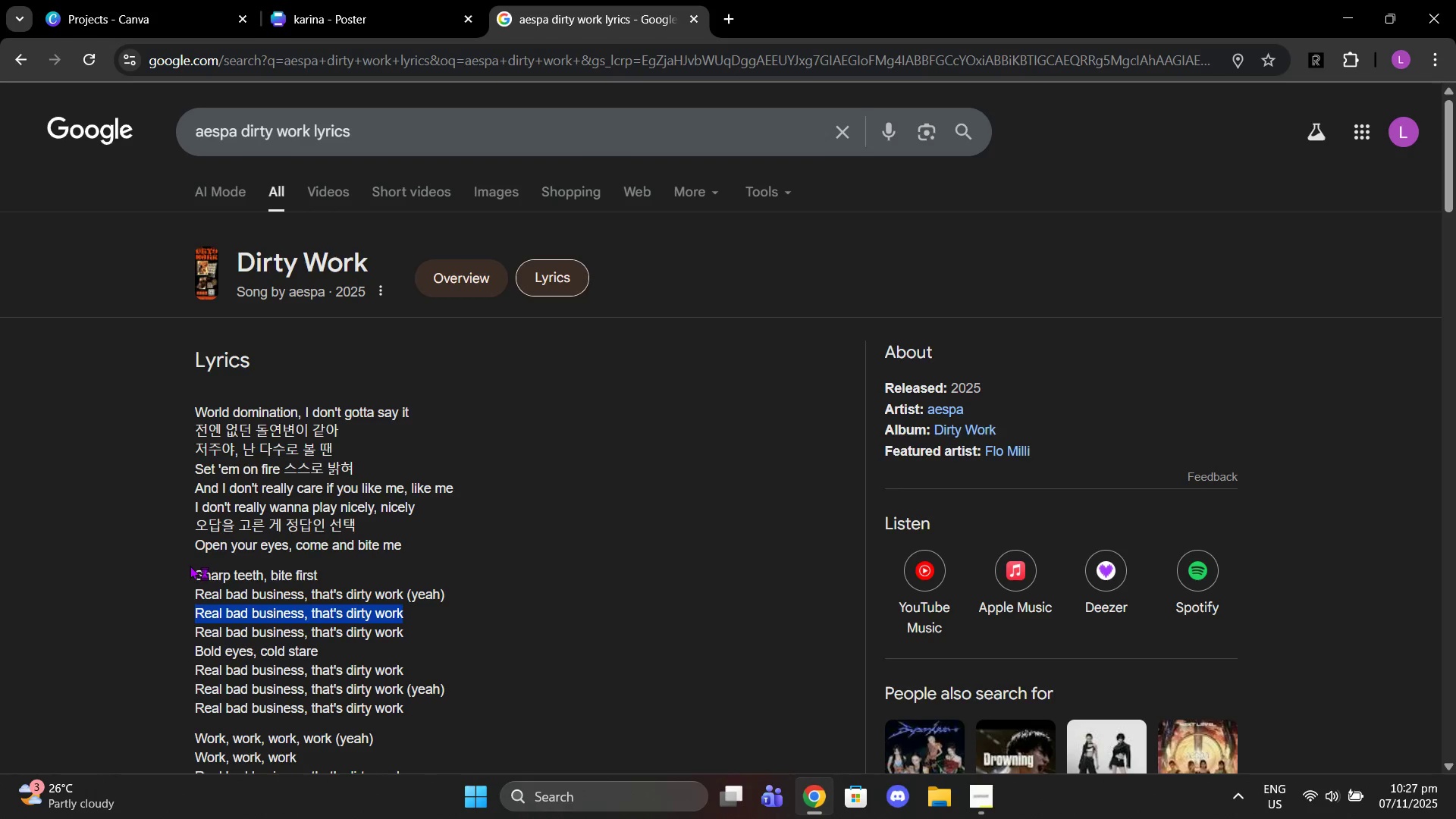 
left_click([190, 565])
 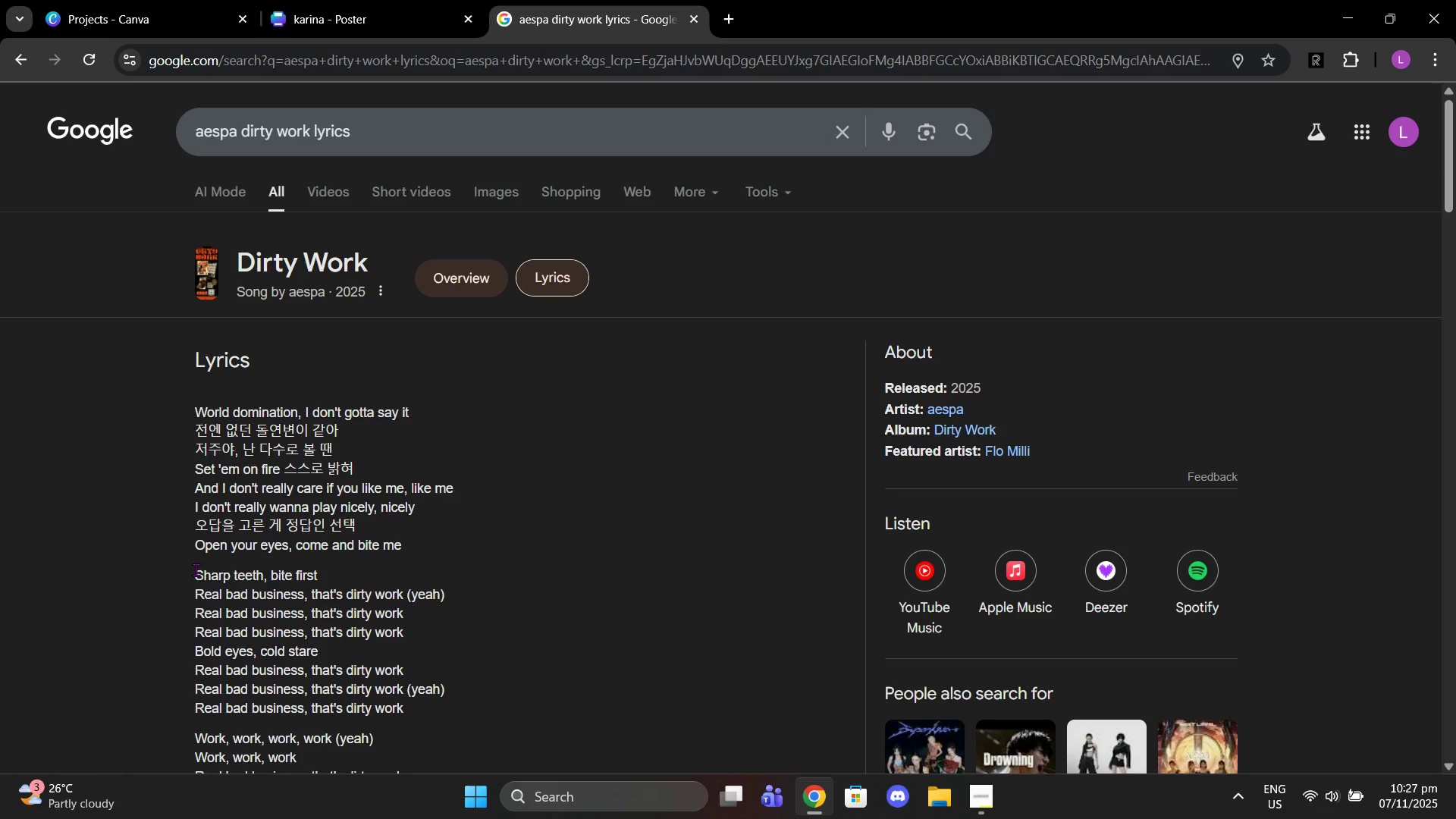 
left_click_drag(start_coordinate=[196, 570], to_coordinate=[355, 582])
 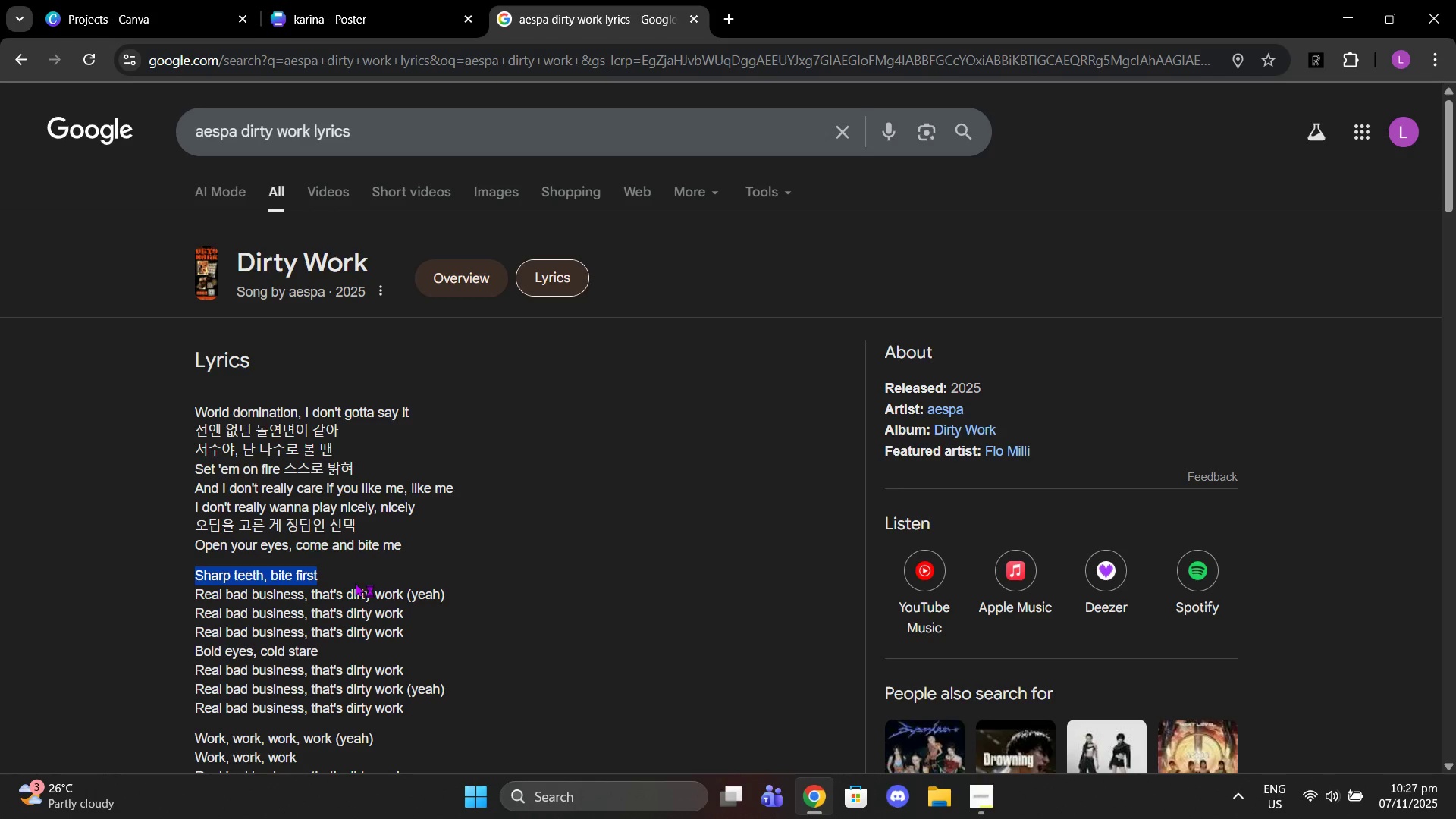 
key(Control+C)
 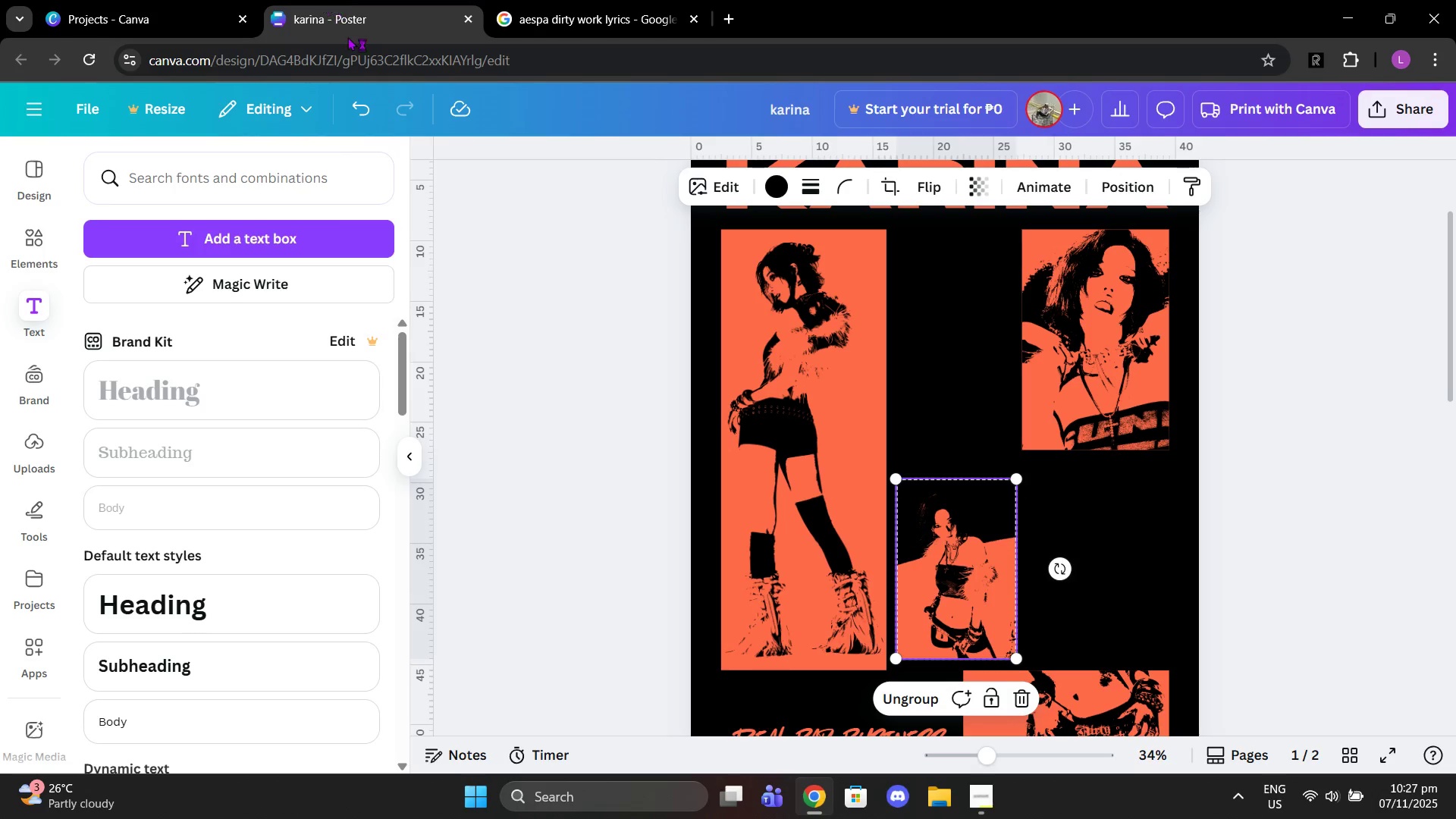 
left_click([322, 0])
 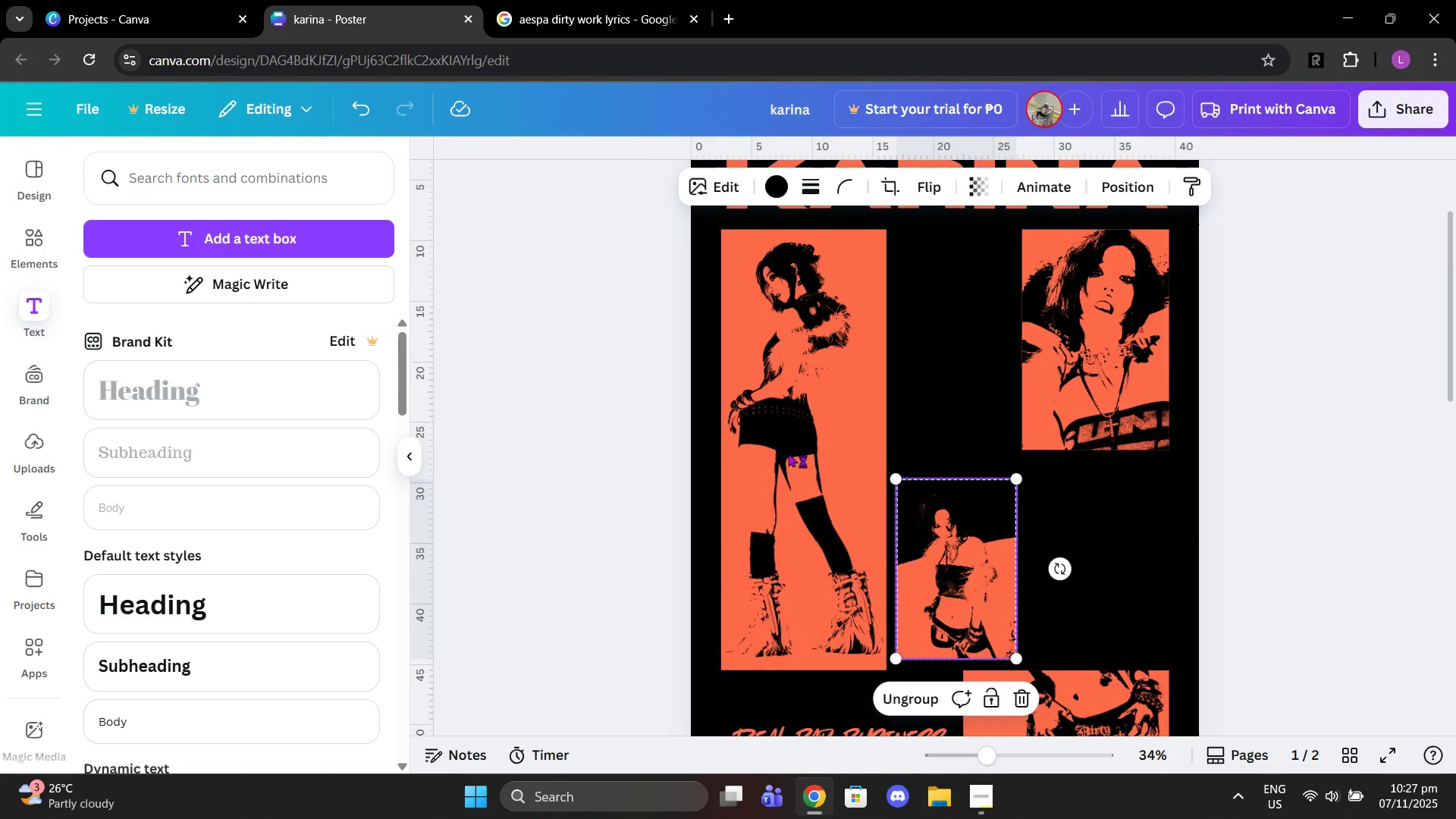 
scroll: coordinate [780, 444], scroll_direction: down, amount: 2.0
 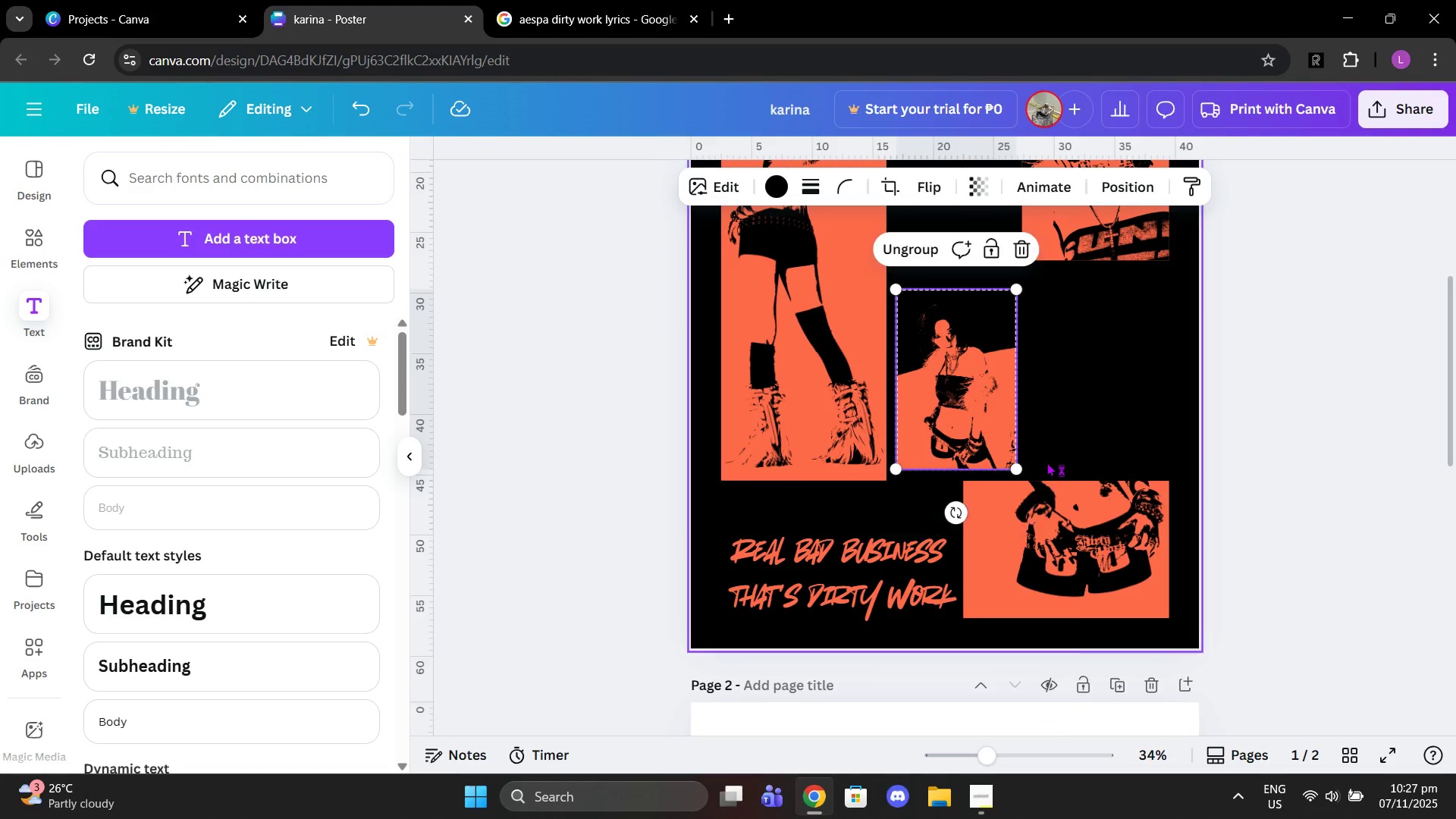 
scroll: coordinate [1046, 480], scroll_direction: none, amount: 0.0
 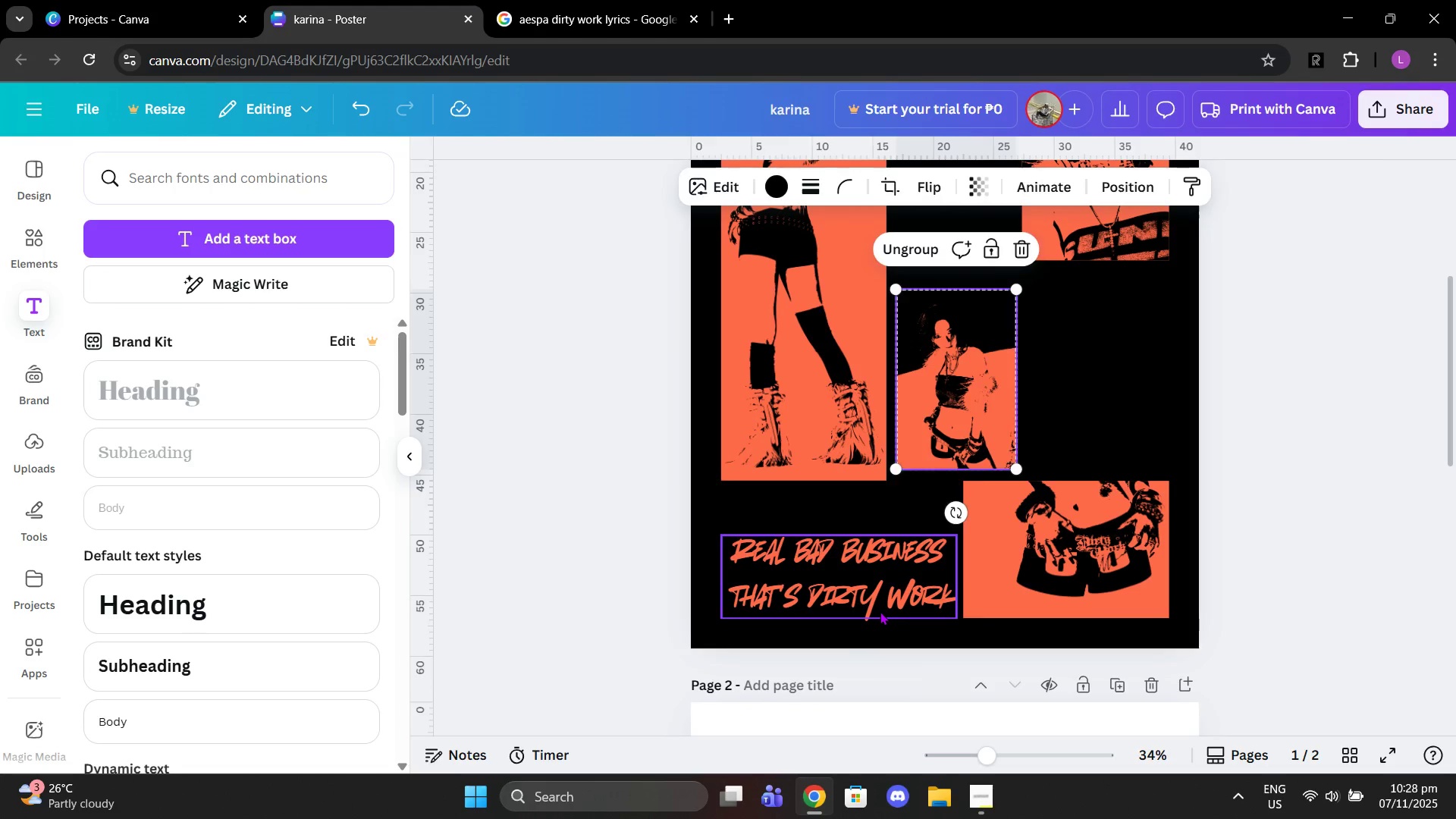 
left_click([880, 611])
 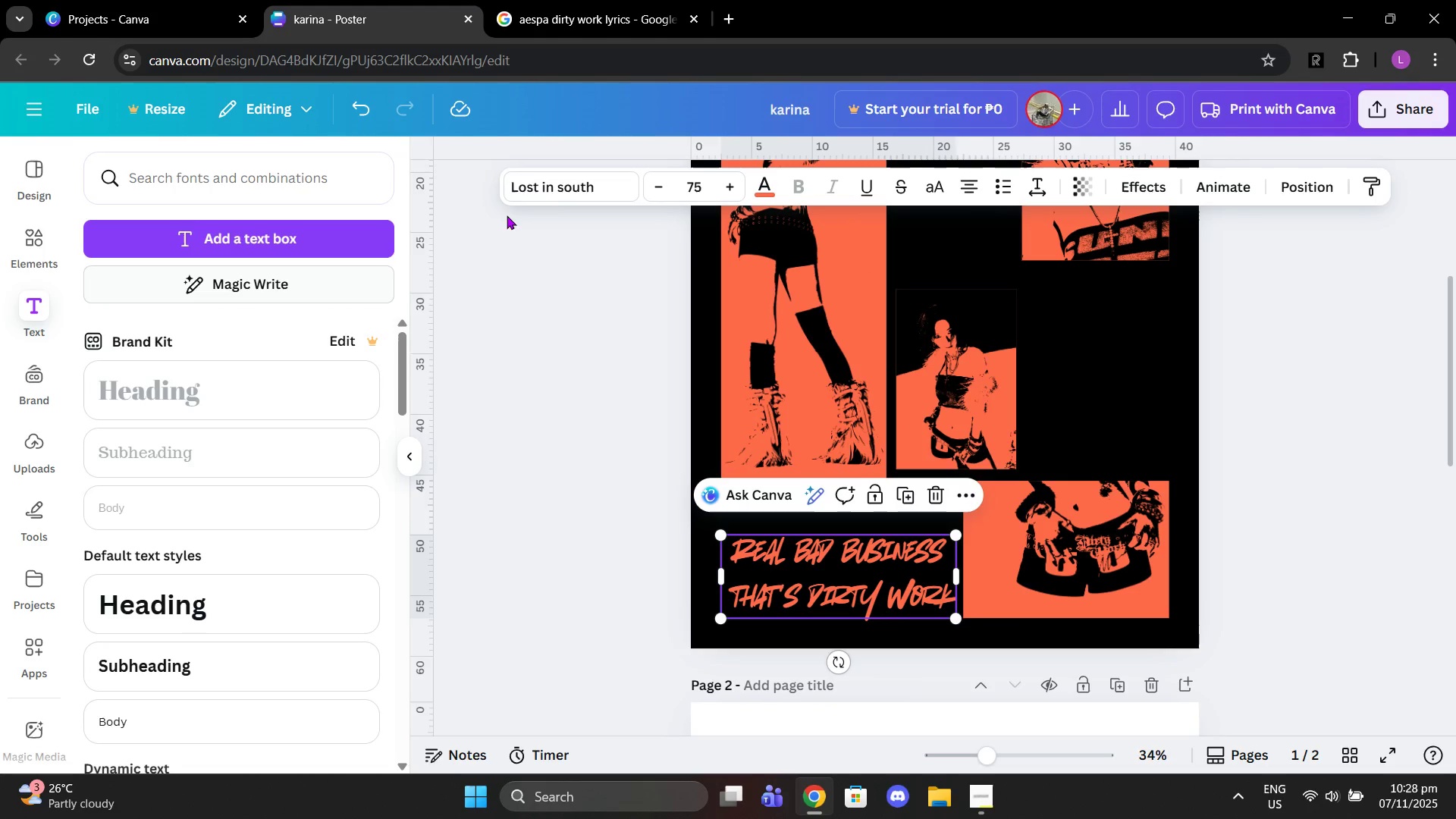 
left_click([554, 177])
 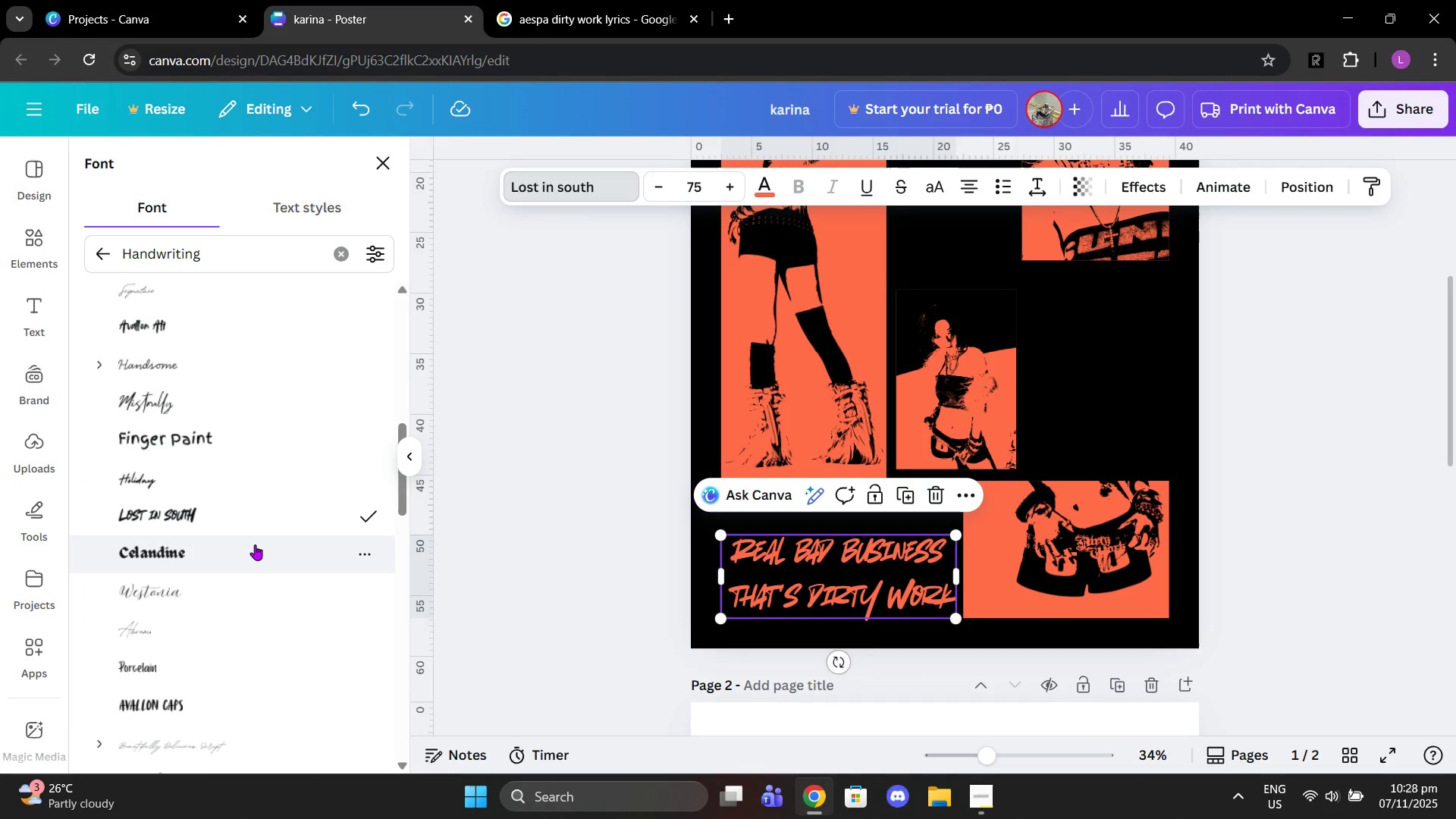 
left_click([255, 544])
 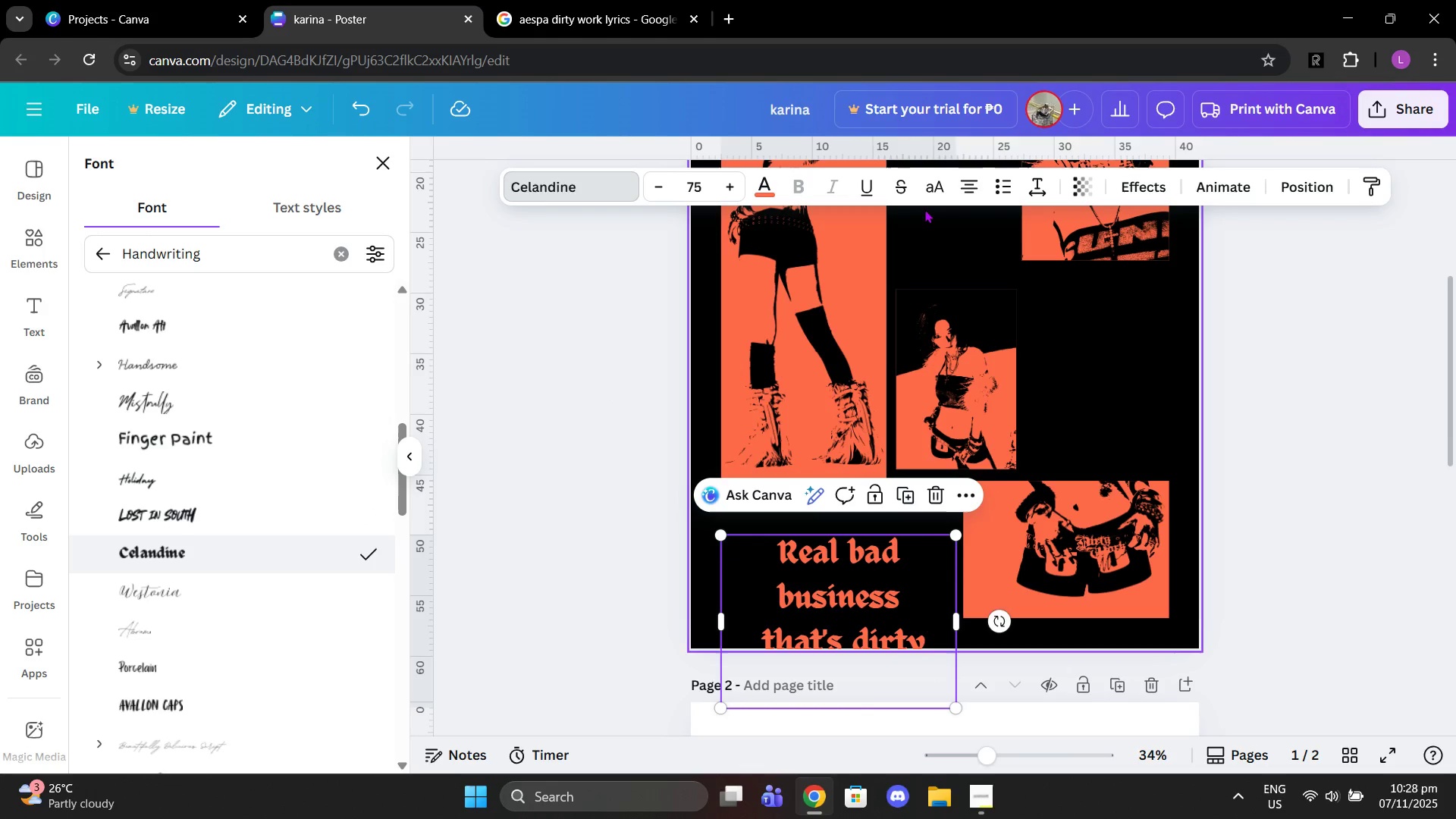 
left_click([936, 183])
 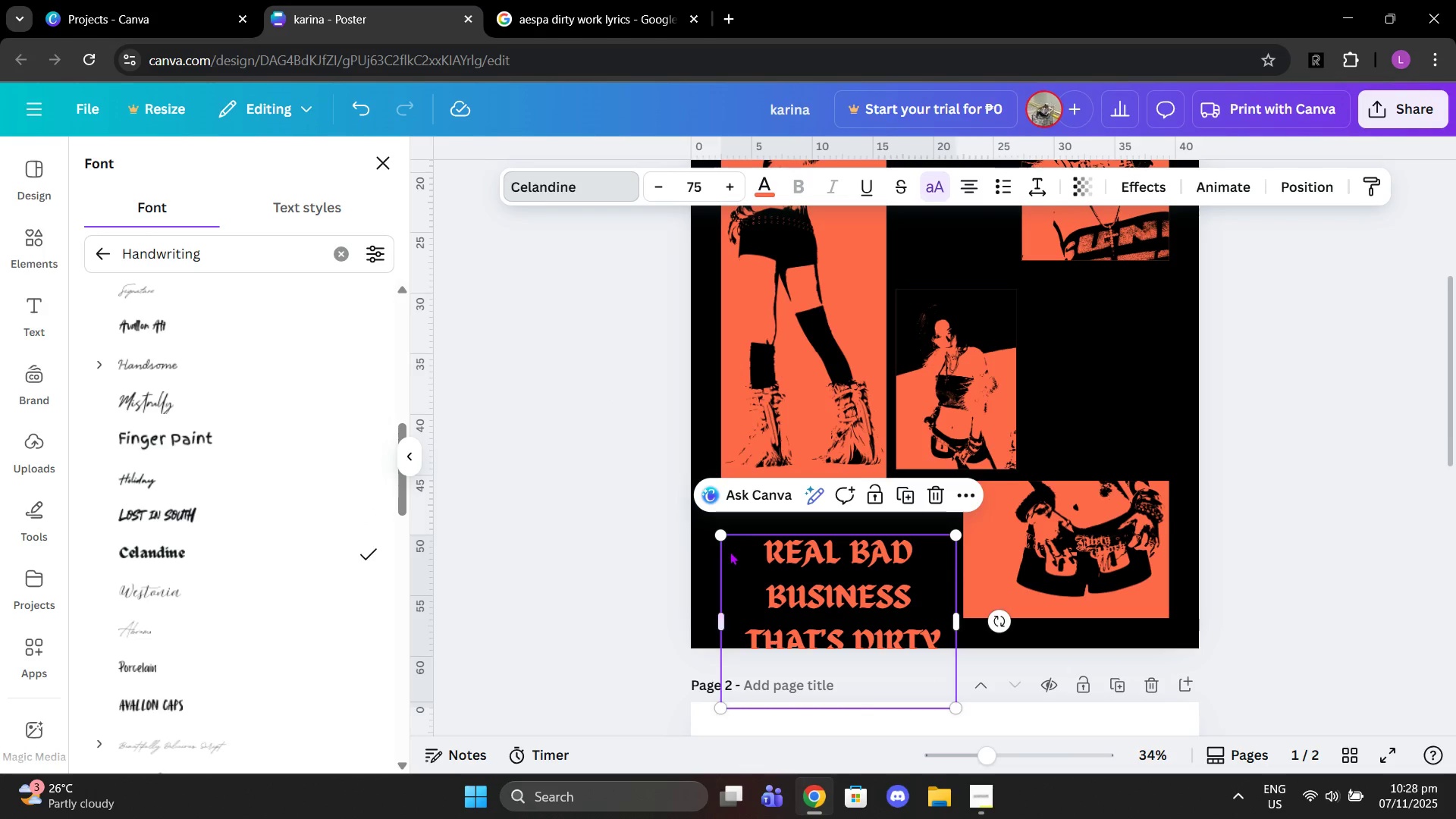 
left_click_drag(start_coordinate=[795, 605], to_coordinate=[784, 550])
 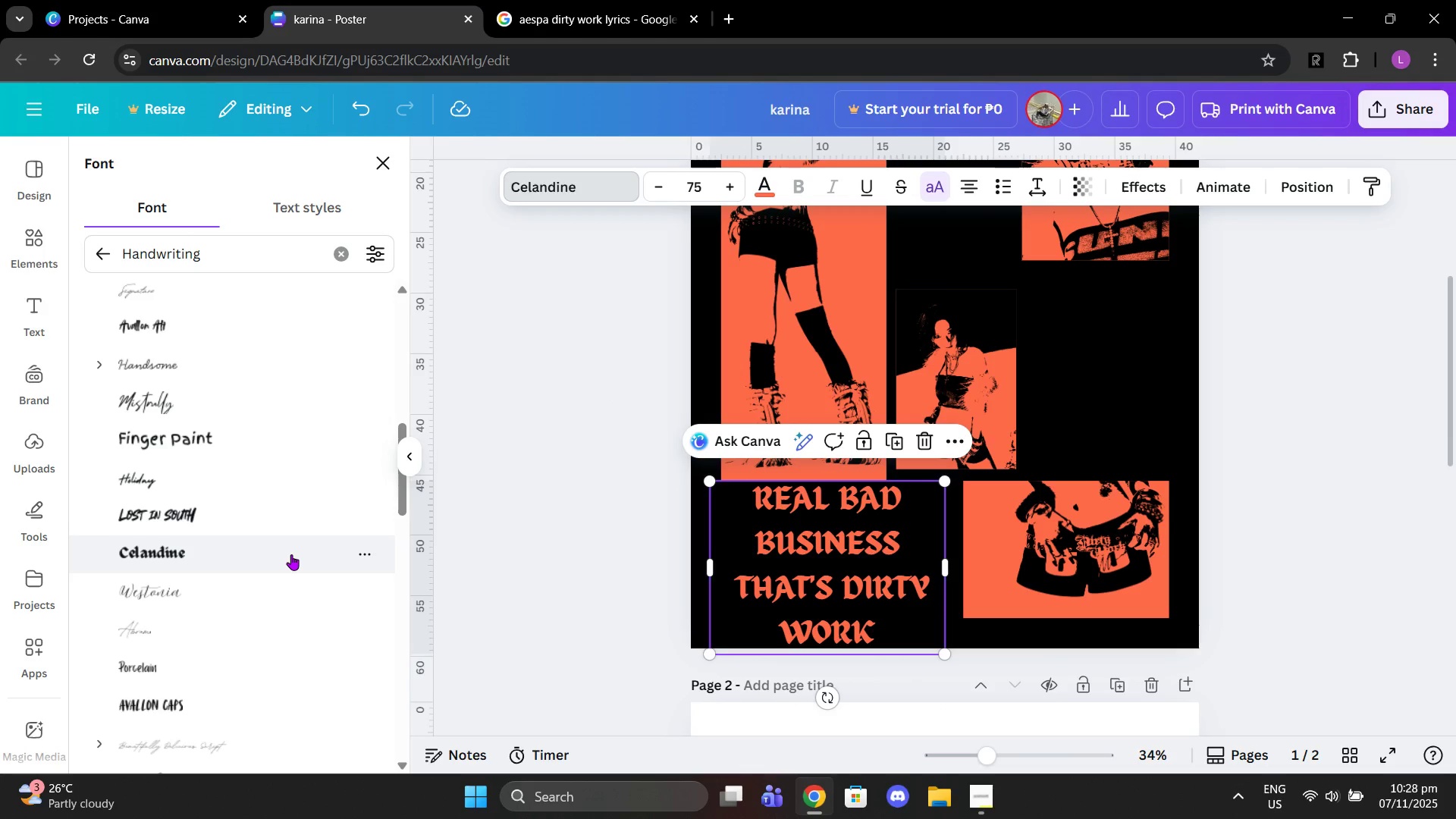 
scroll: coordinate [291, 554], scroll_direction: down, amount: 1.0
 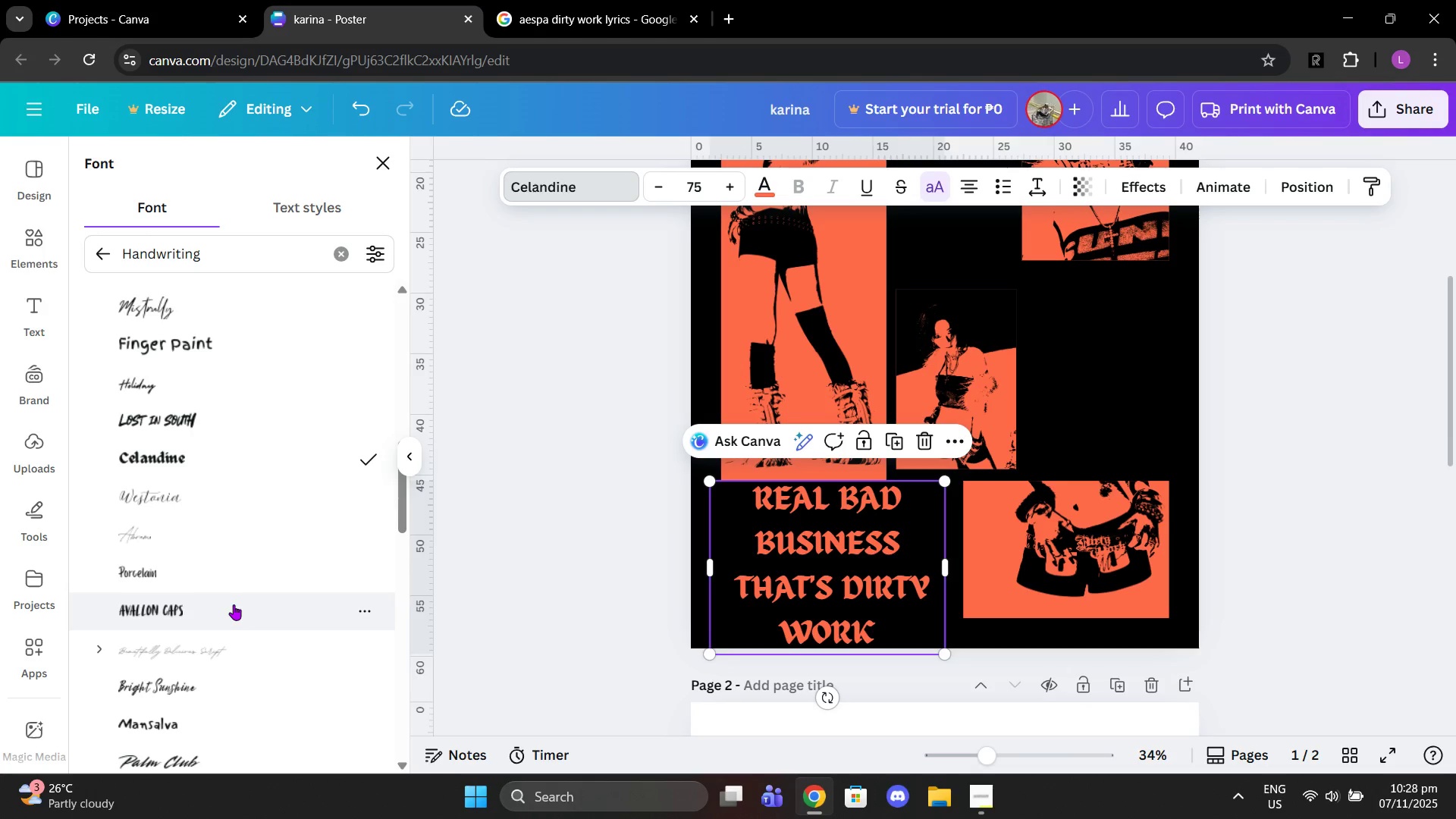 
left_click([234, 604])
 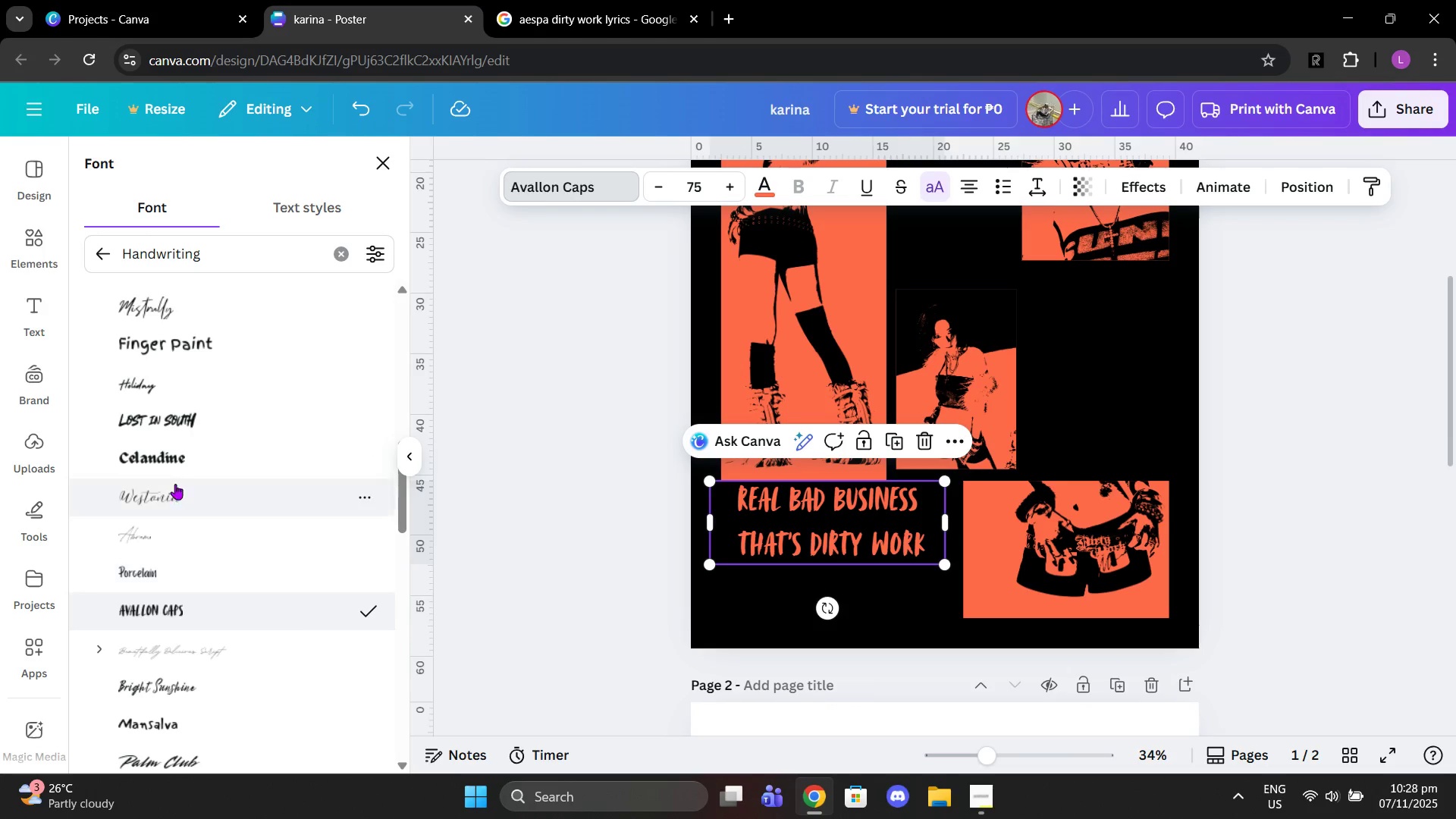 
 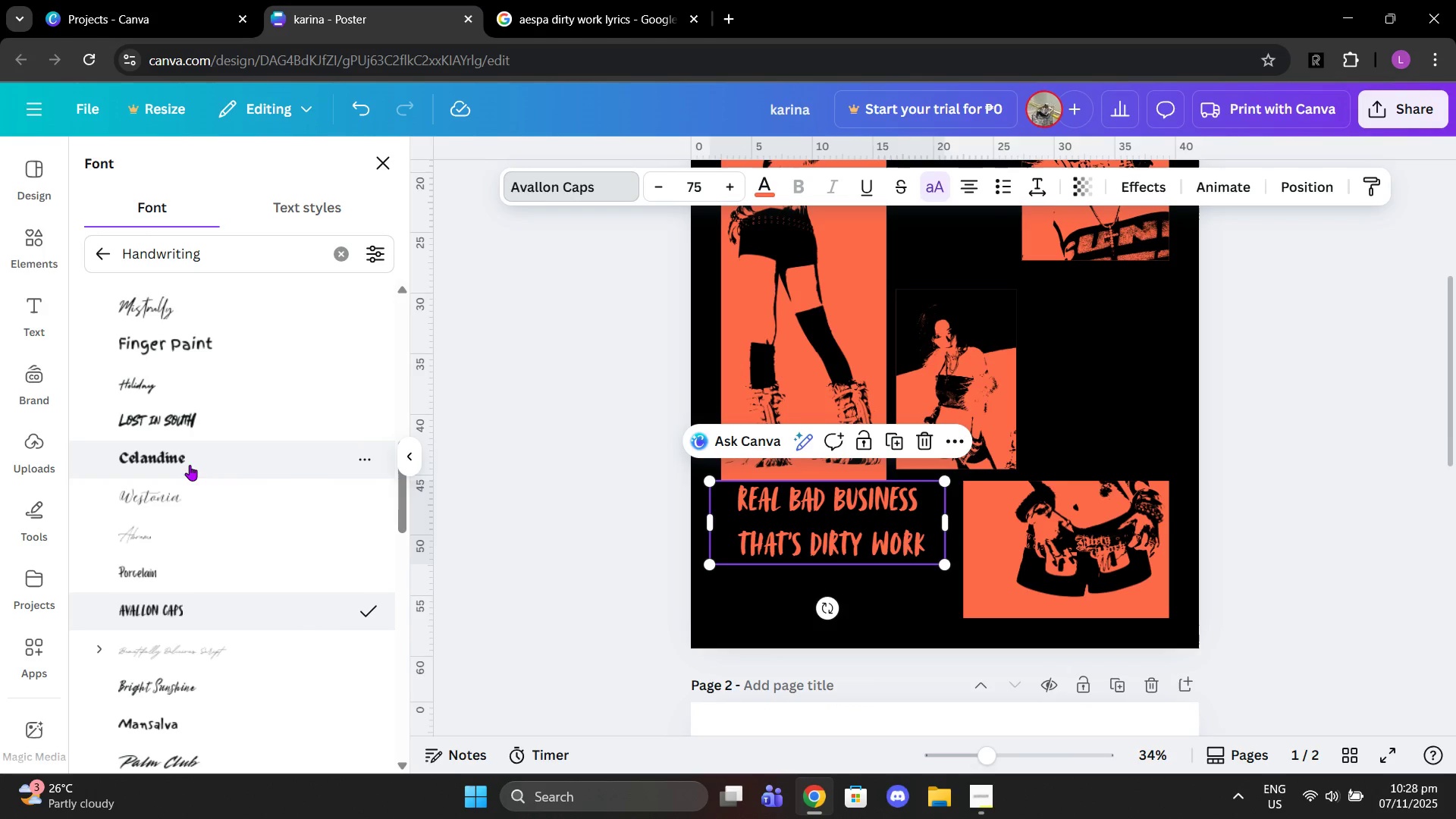 
left_click([190, 465])
 